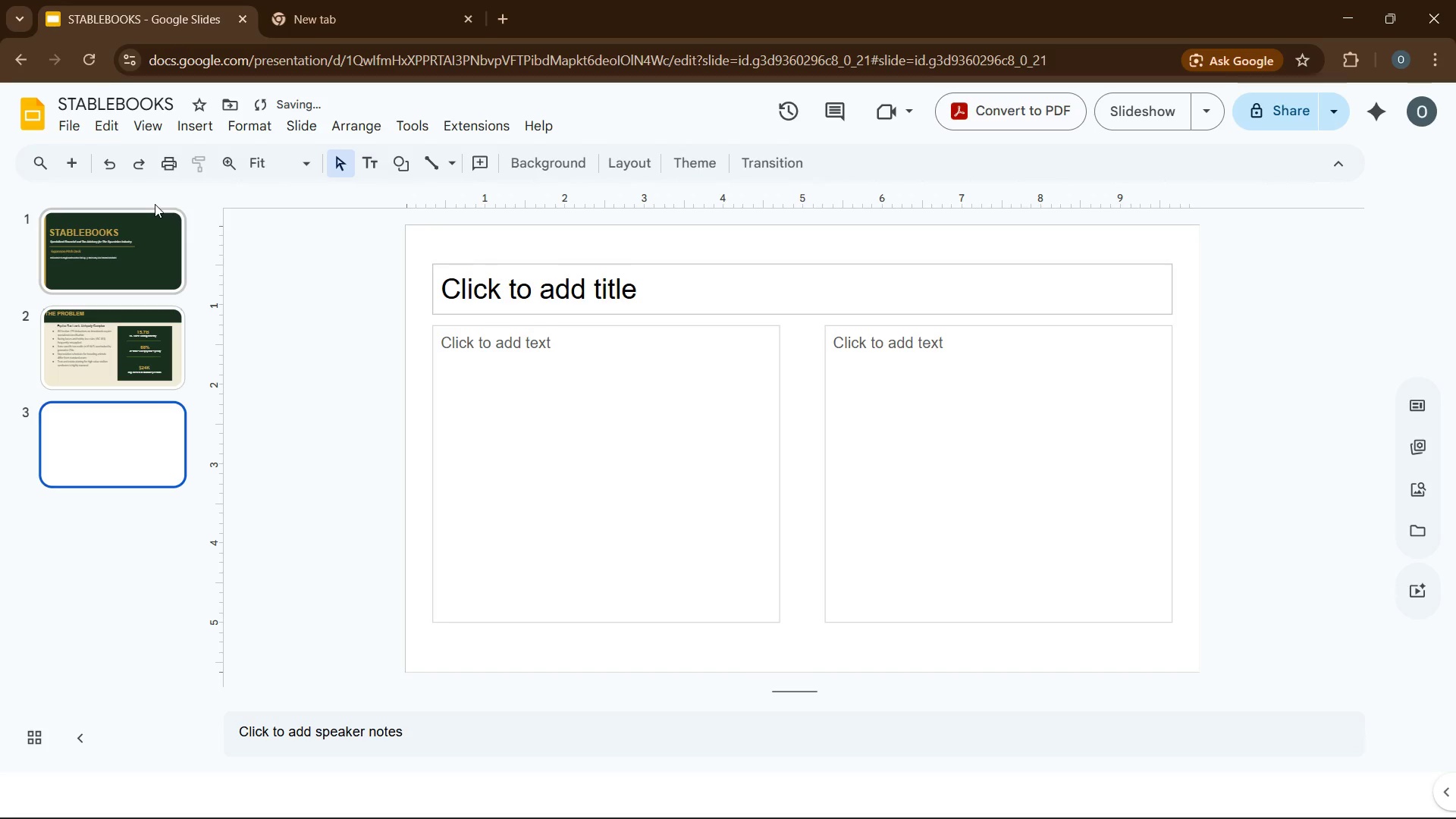 
left_click([149, 333])
 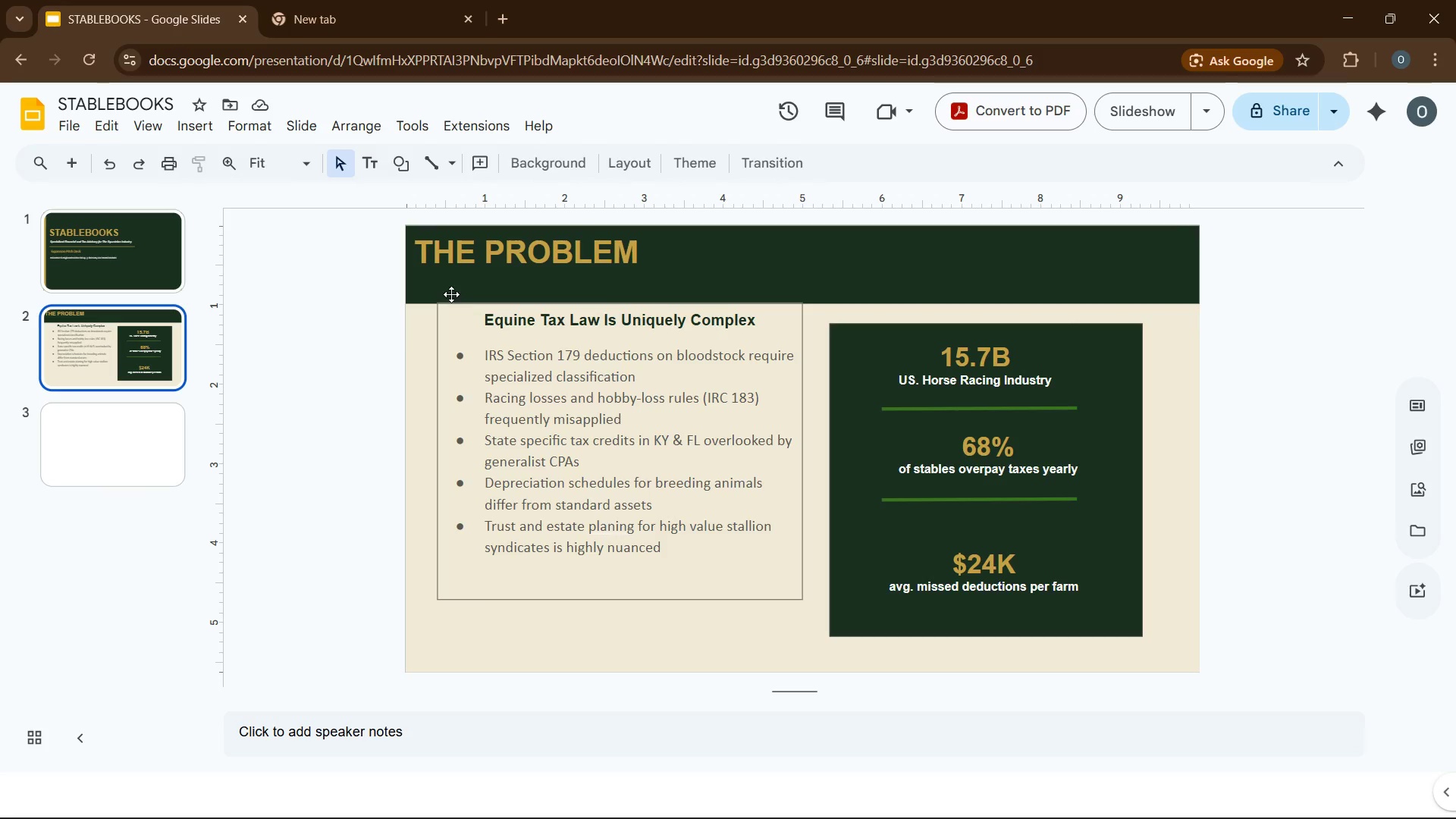 
left_click([450, 293])
 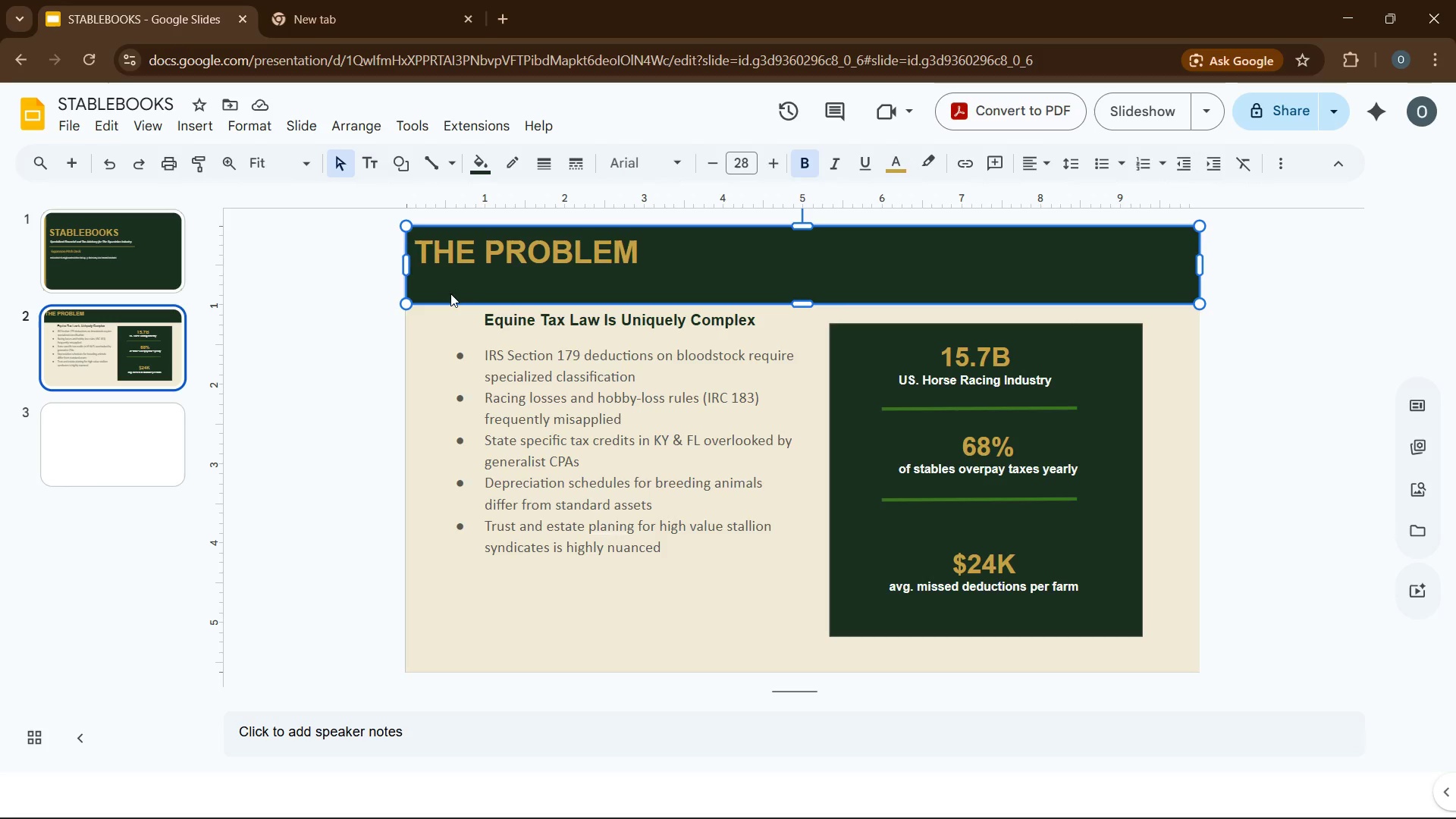 
key(Control+C)
 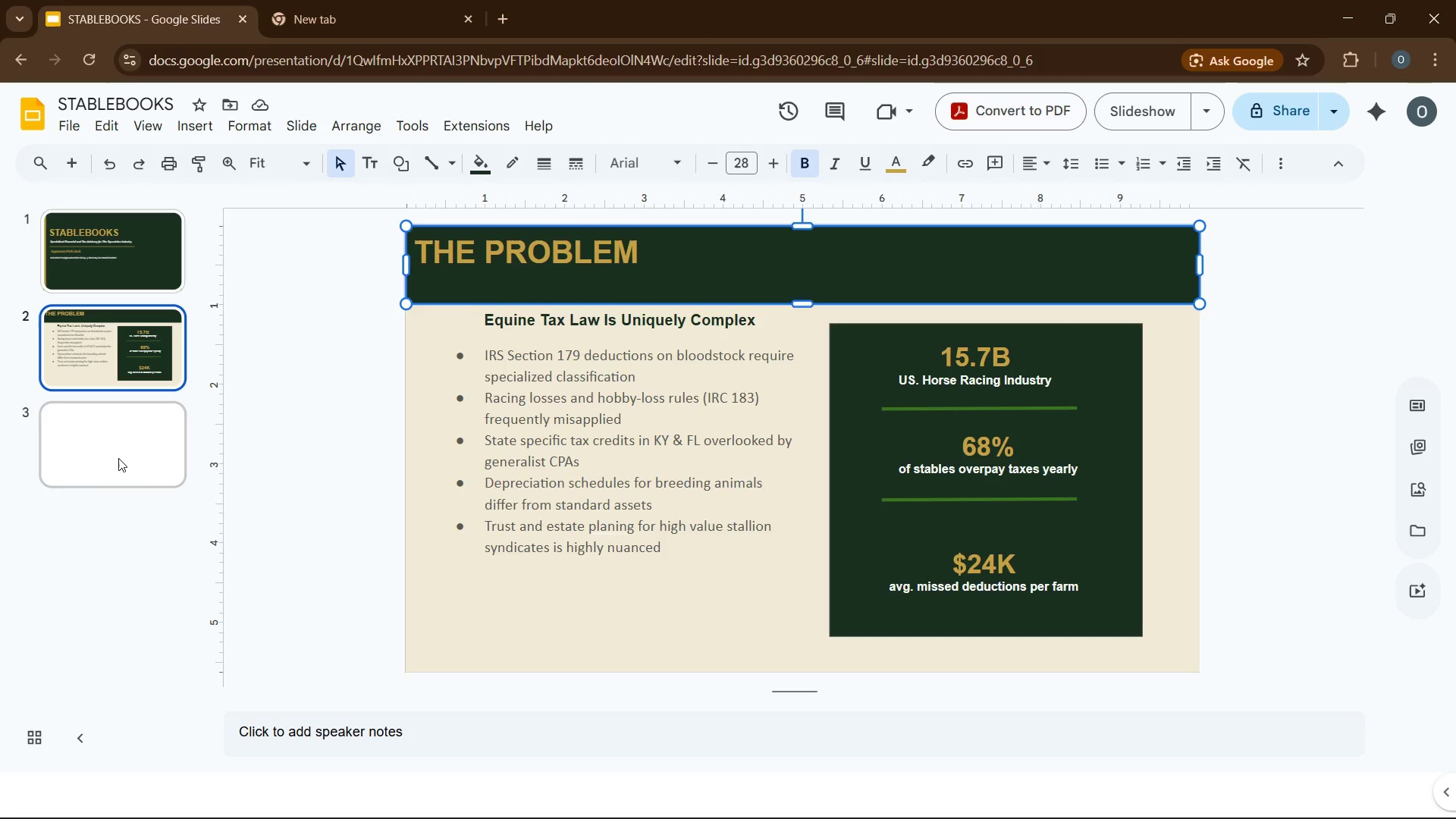 
left_click([118, 458])
 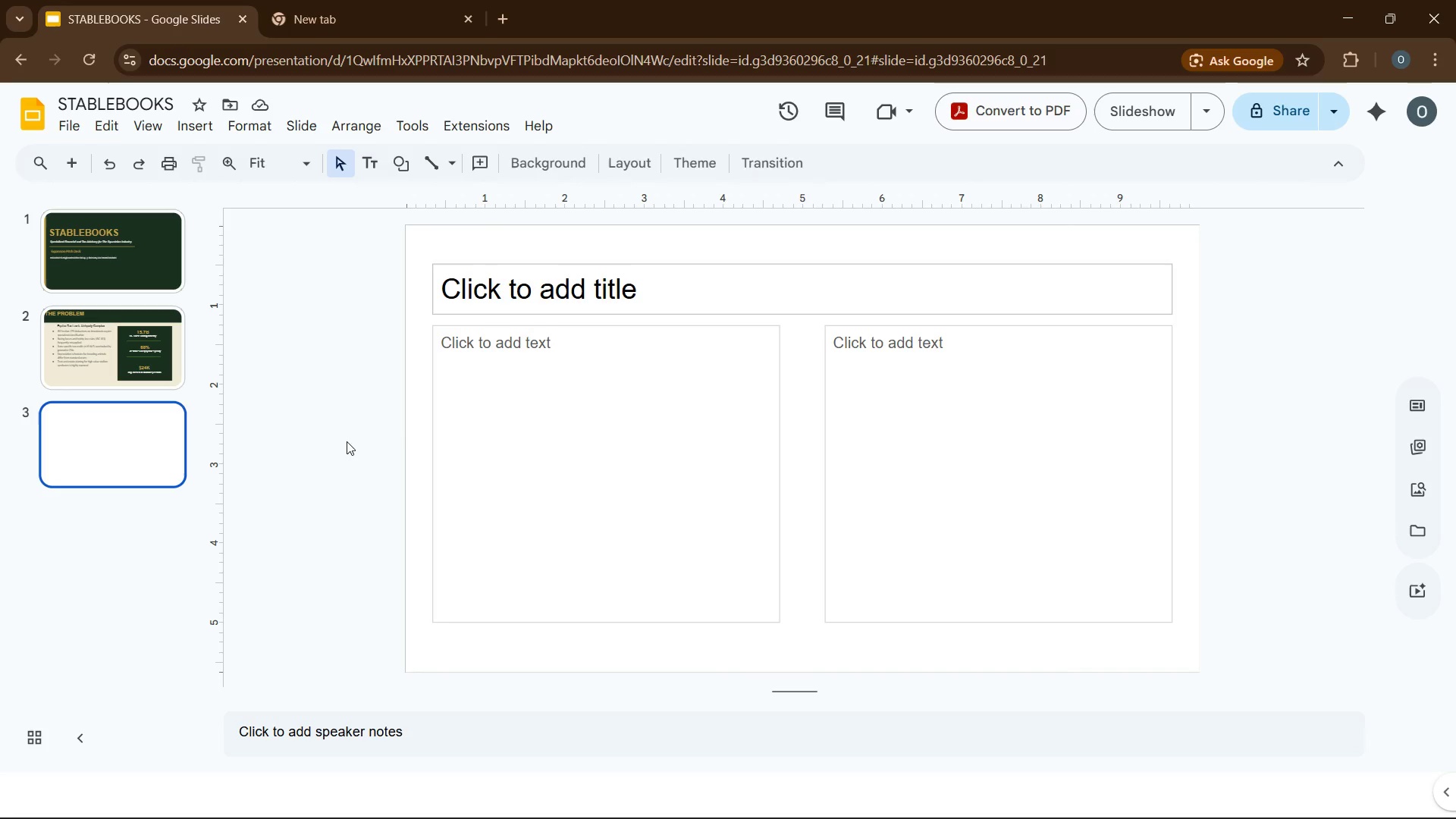 
wait(6.22)
 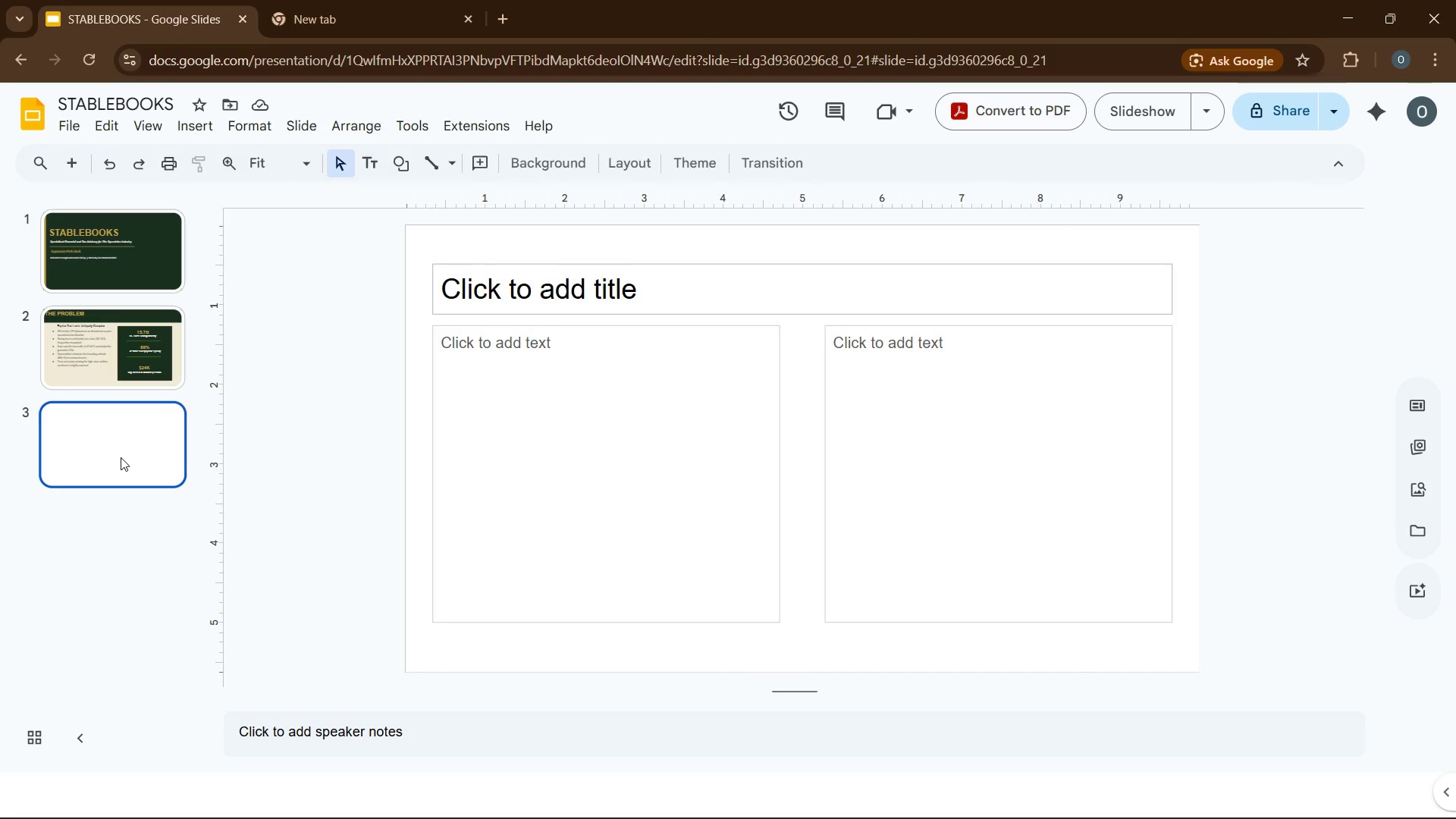 
left_click([568, 166])
 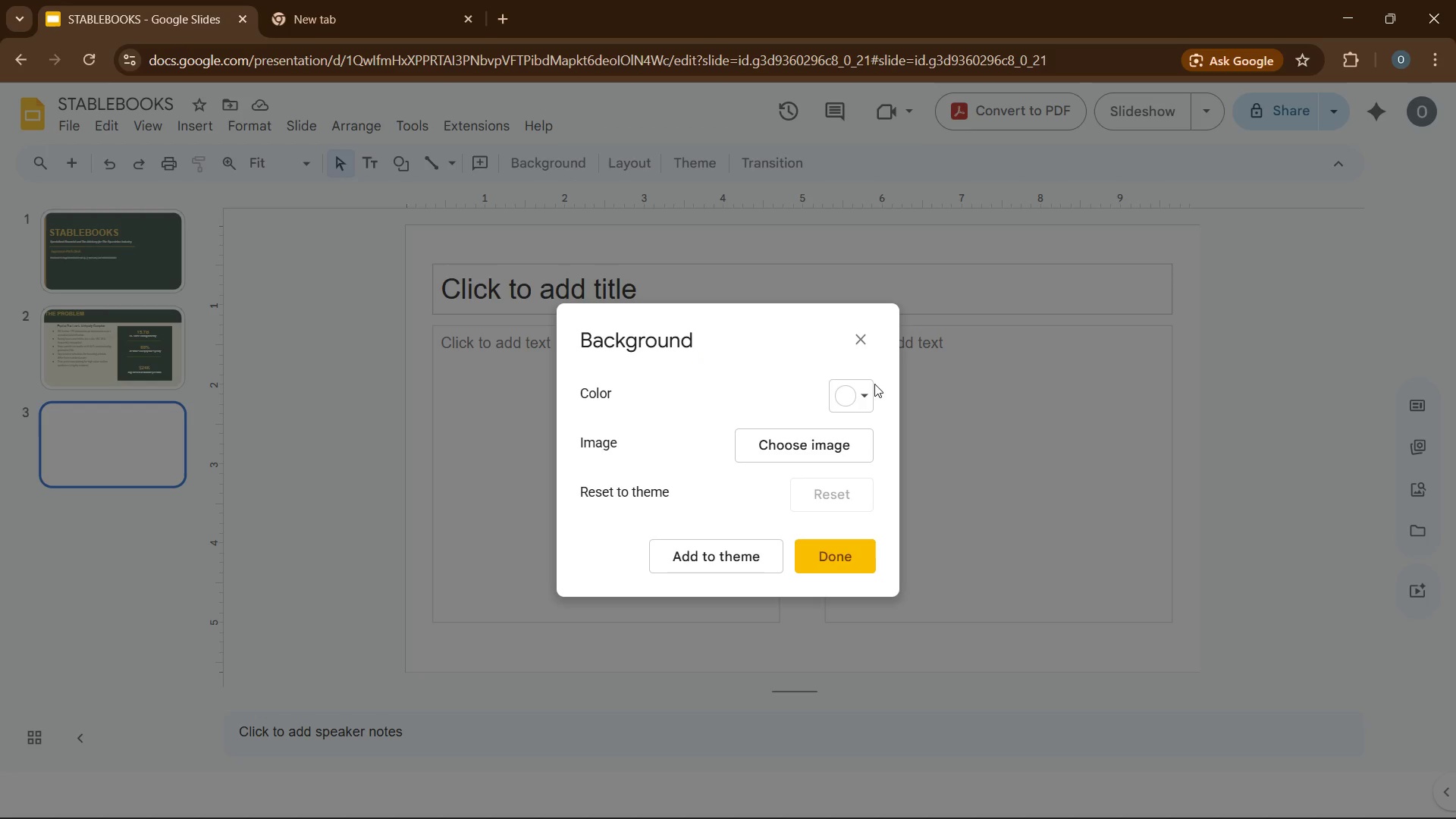 
left_click([979, 423])
 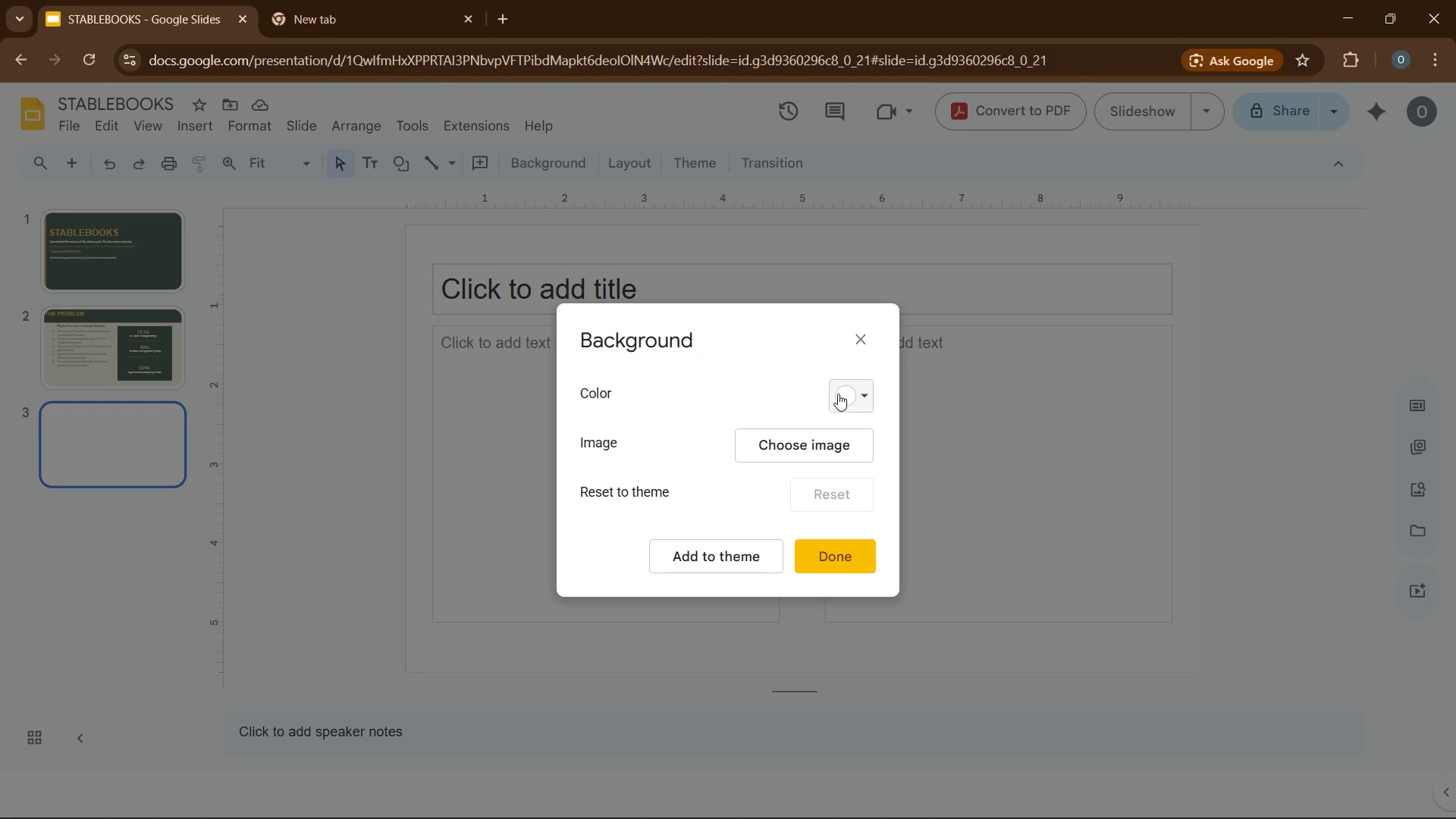 
left_click([843, 394])
 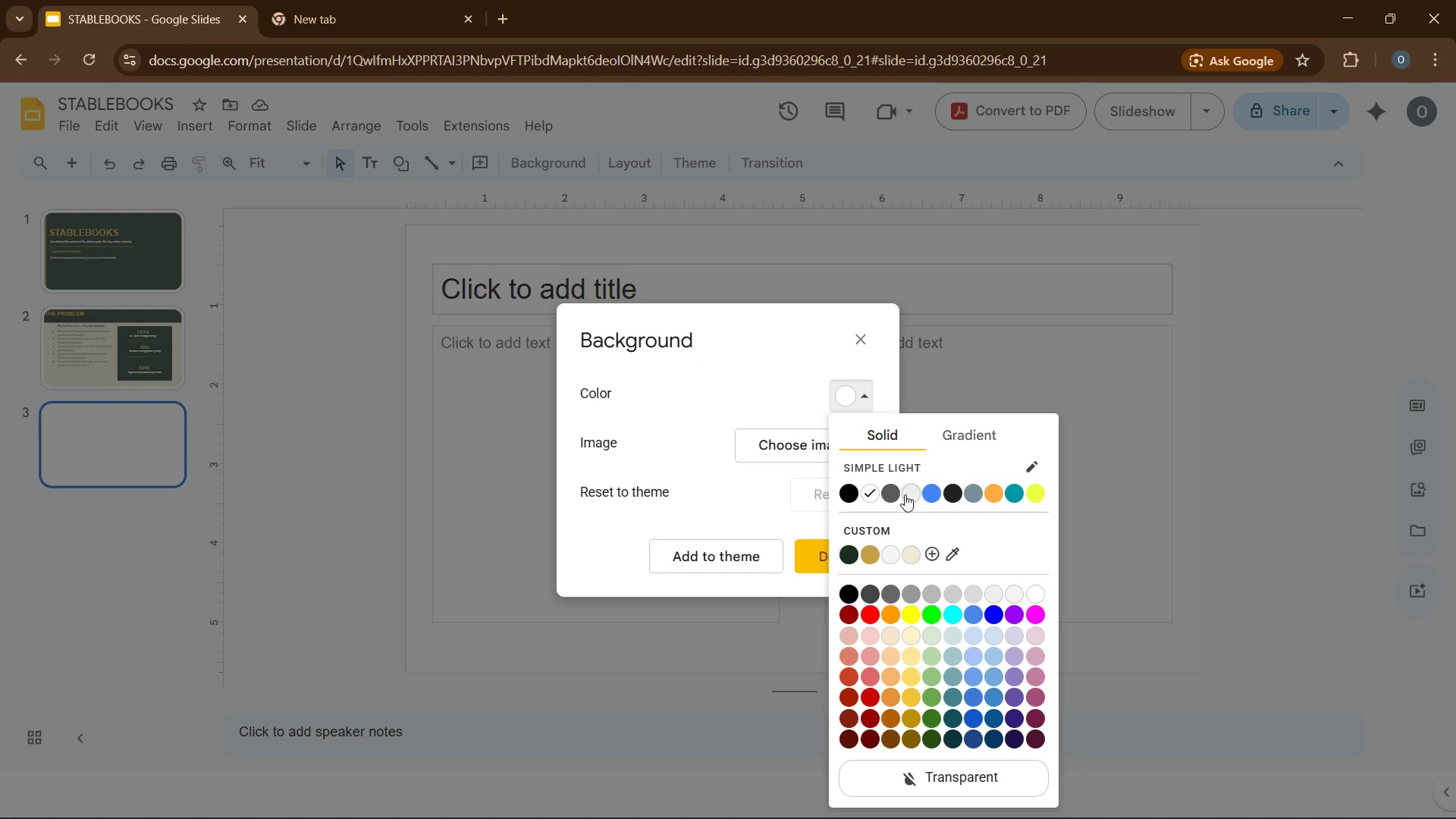 
left_click([905, 494])
 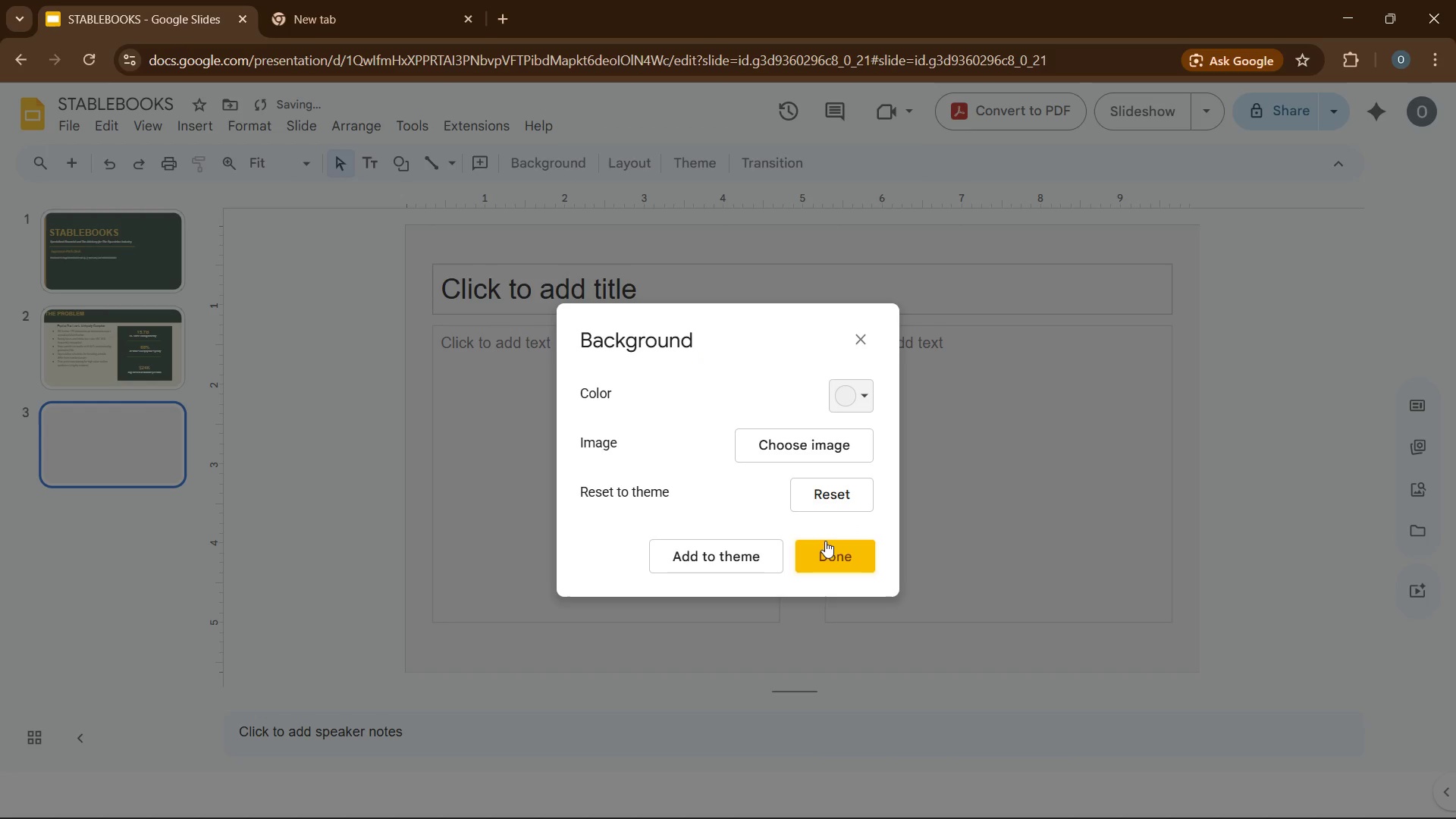 
left_click([836, 553])
 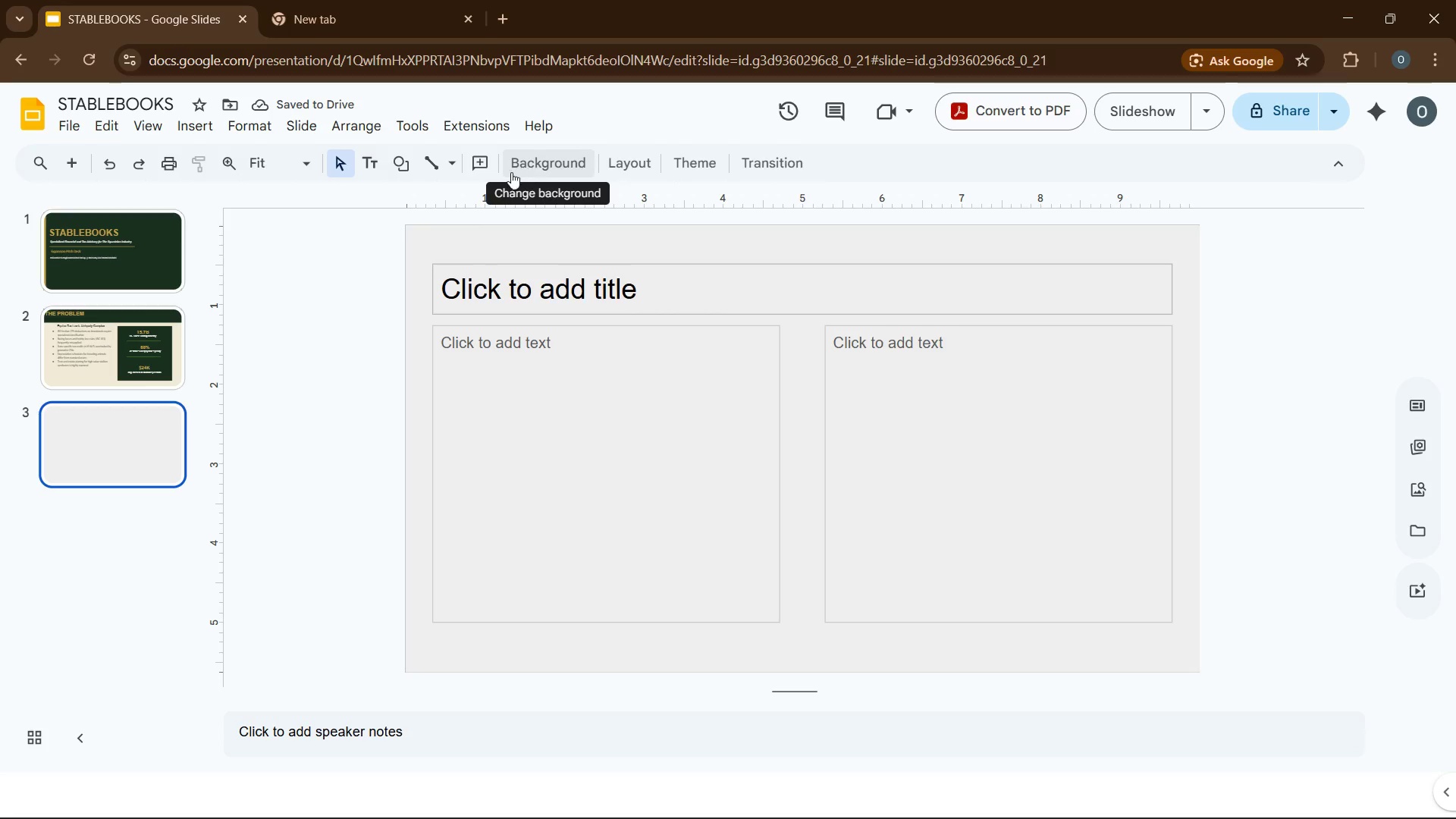 
left_click([629, 171])
 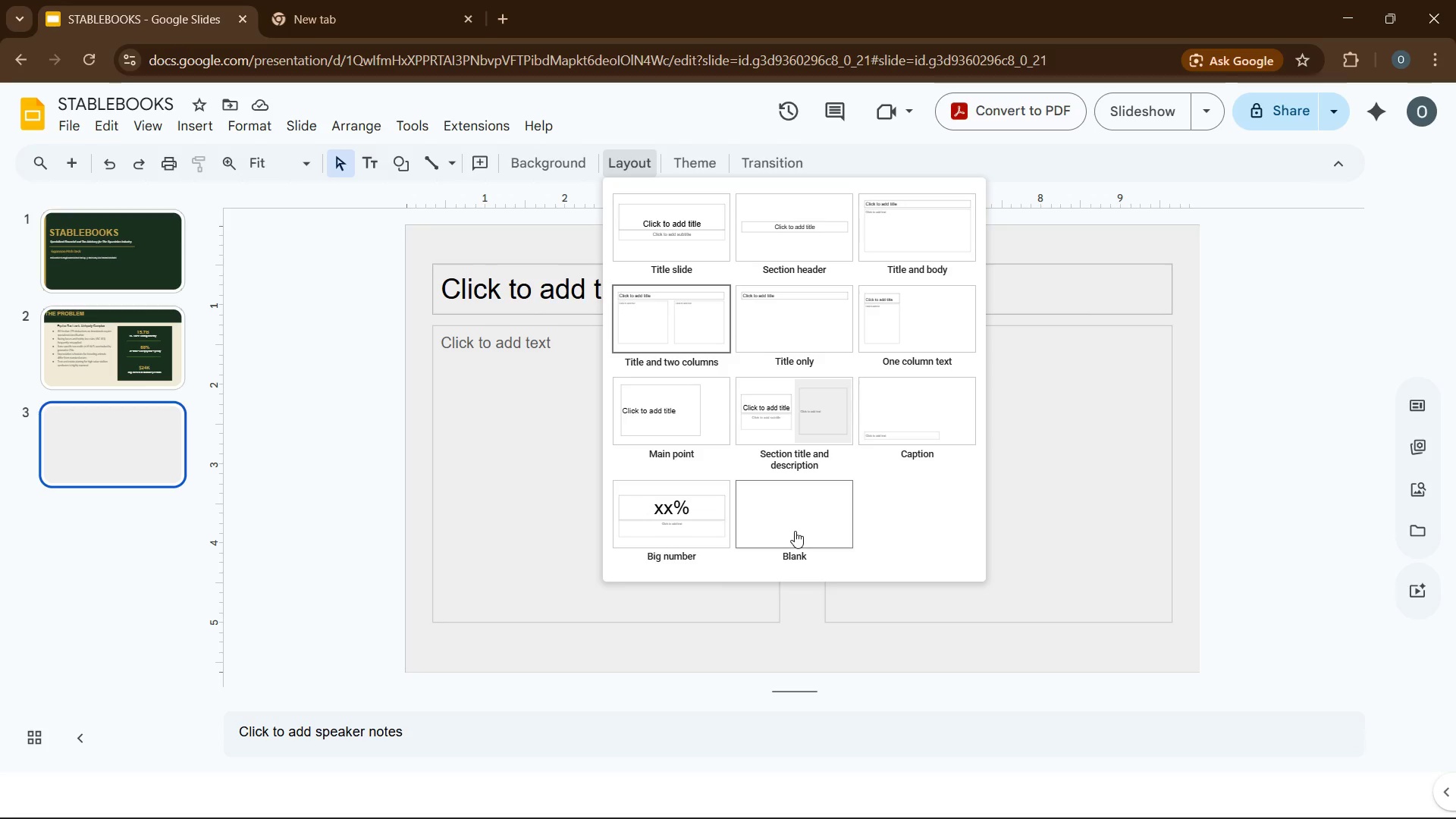 
left_click([652, 431])
 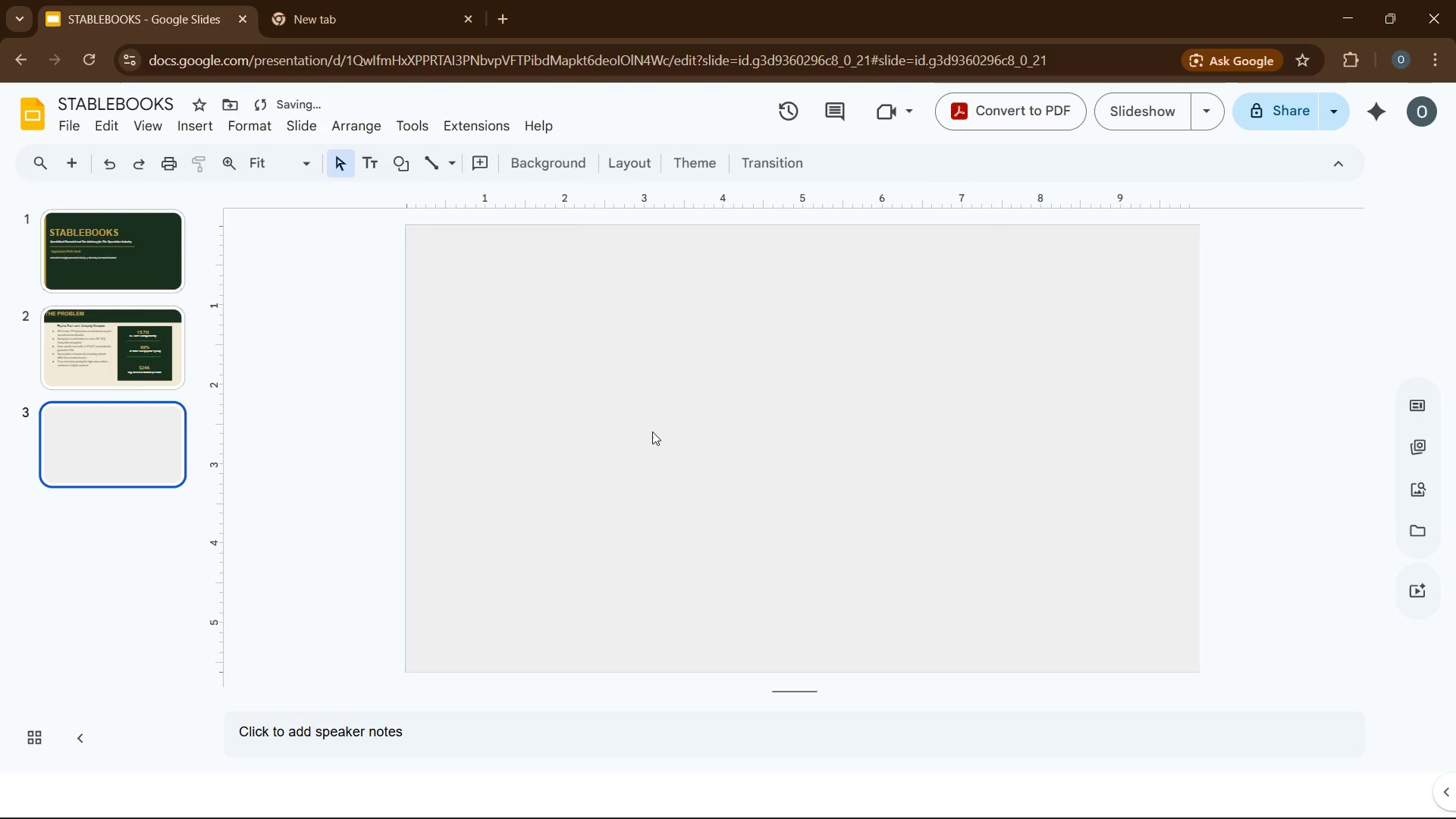 
key(Control+V)
 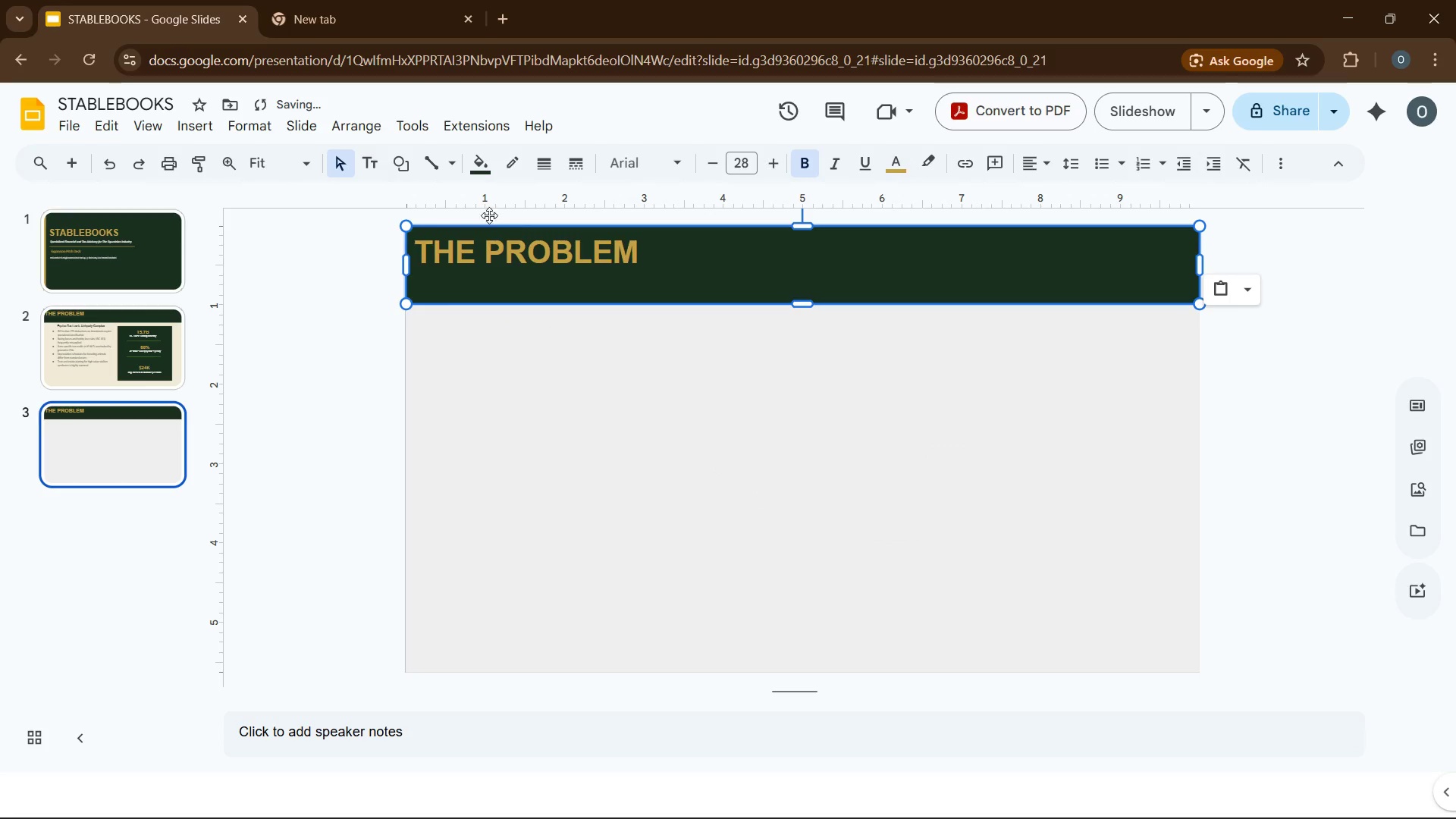 
left_click([516, 268])
 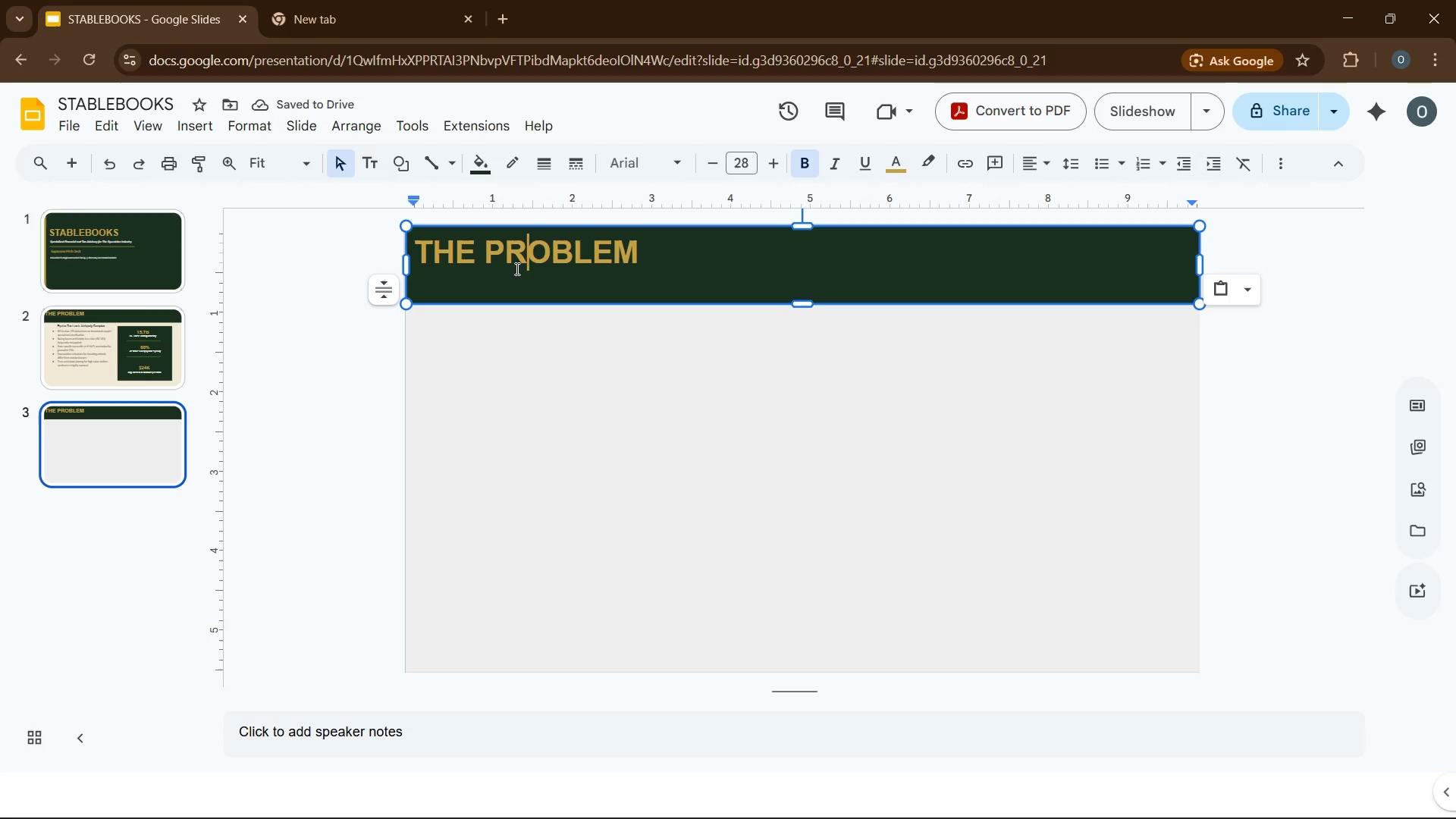 
key(Control+A)
 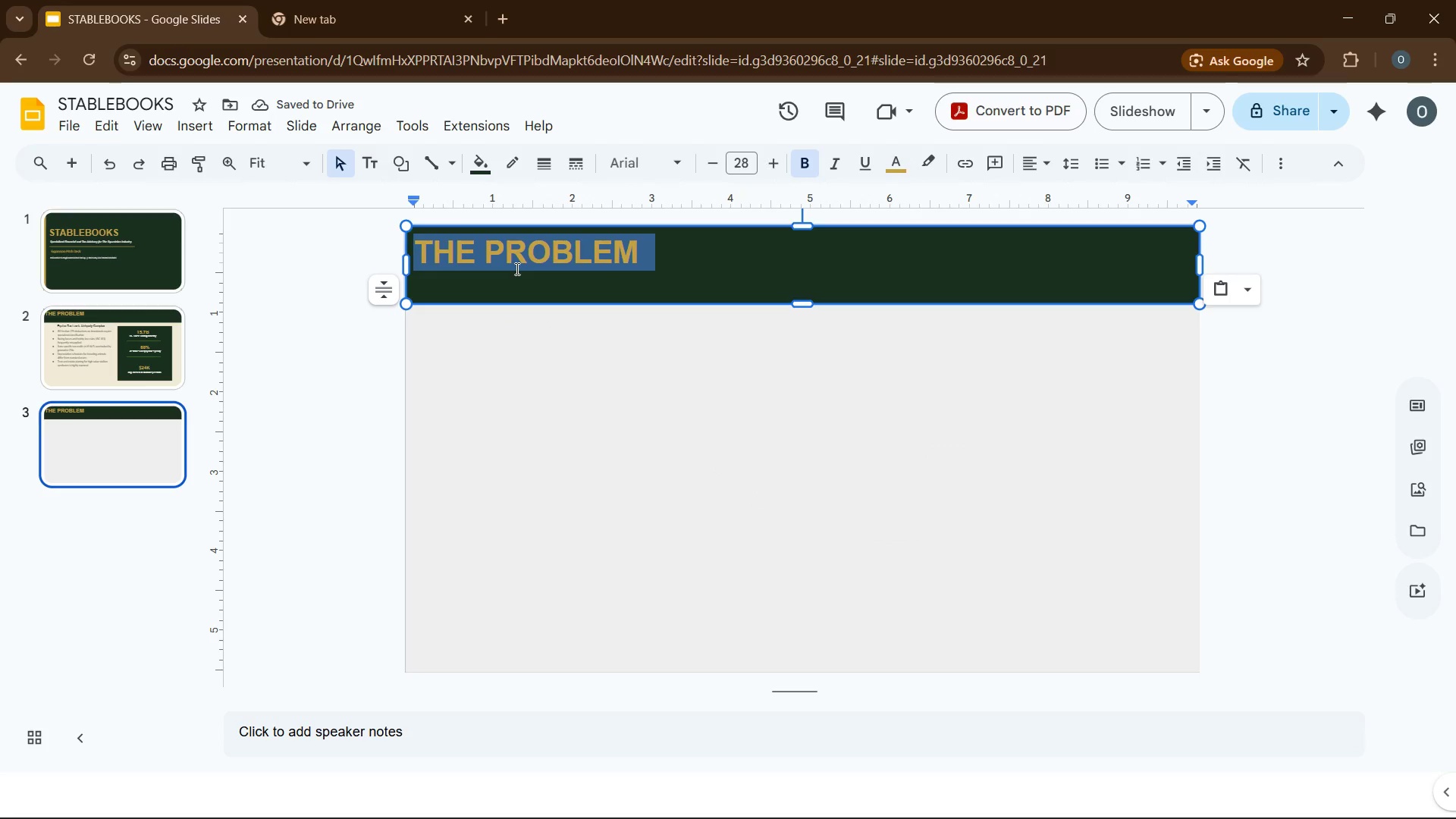 
type(OUR SOLUTION)
 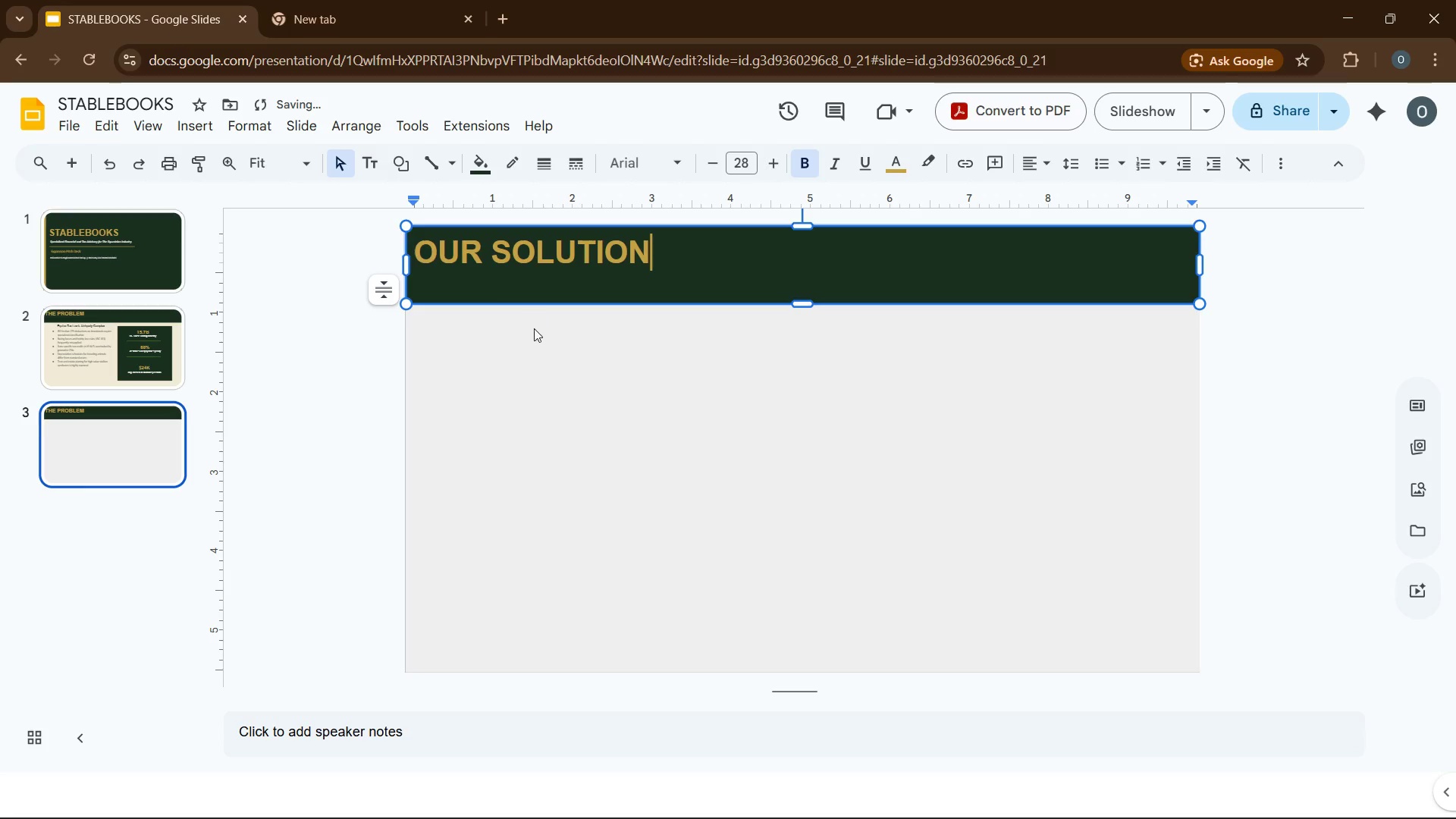 
left_click([544, 352])
 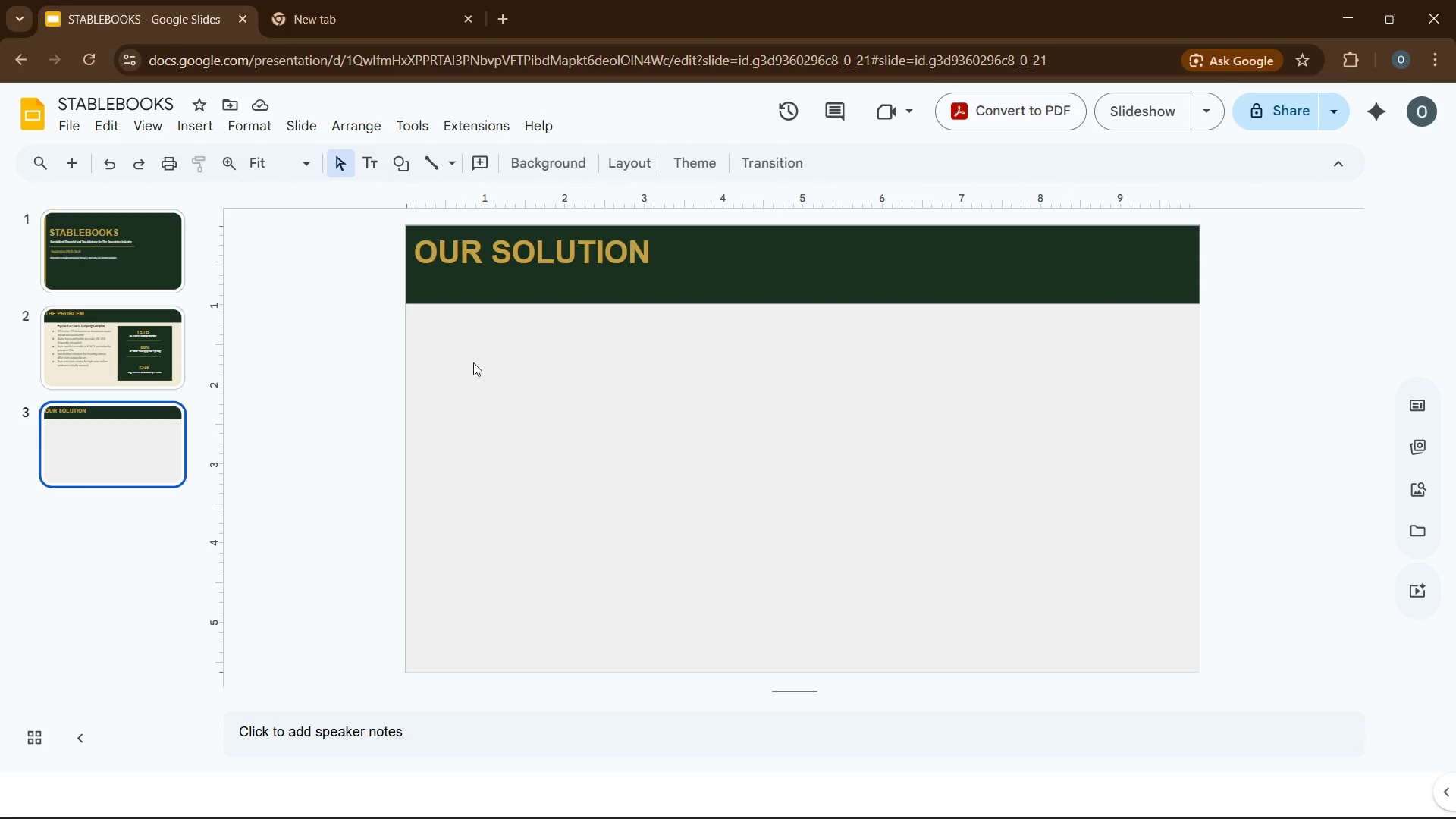 
wait(5.59)
 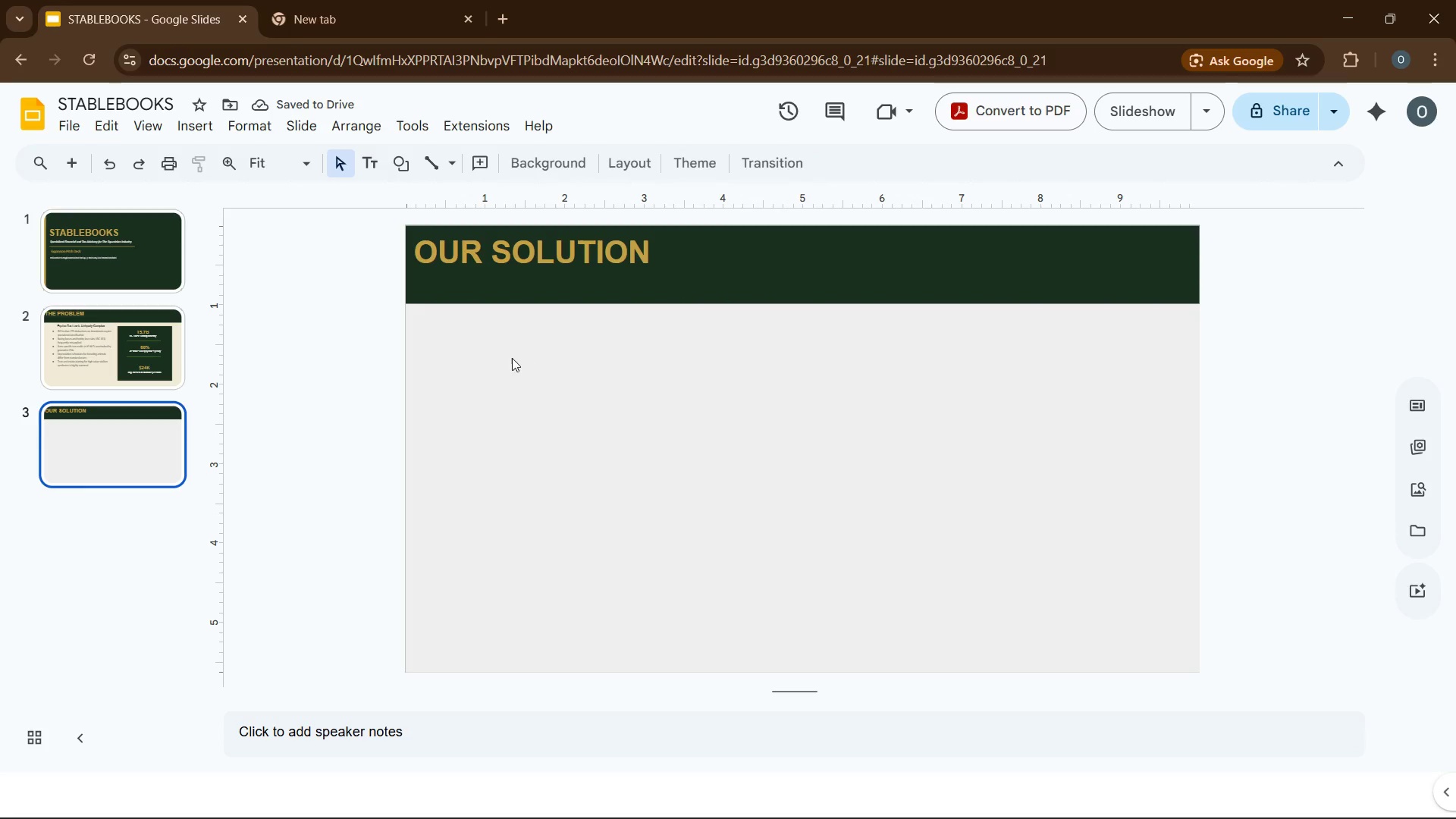 
left_click([180, 337])
 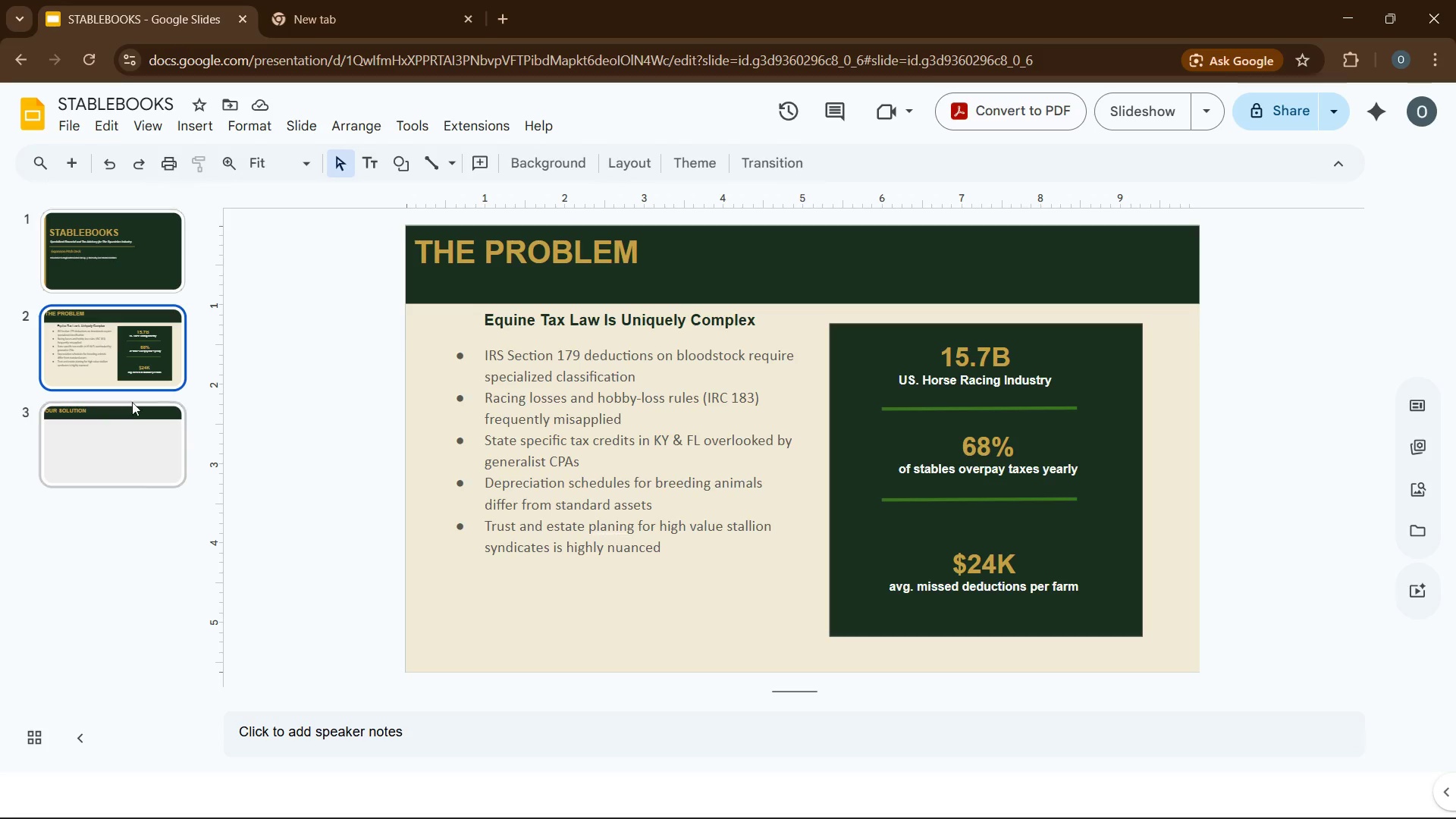 
left_click([136, 421])
 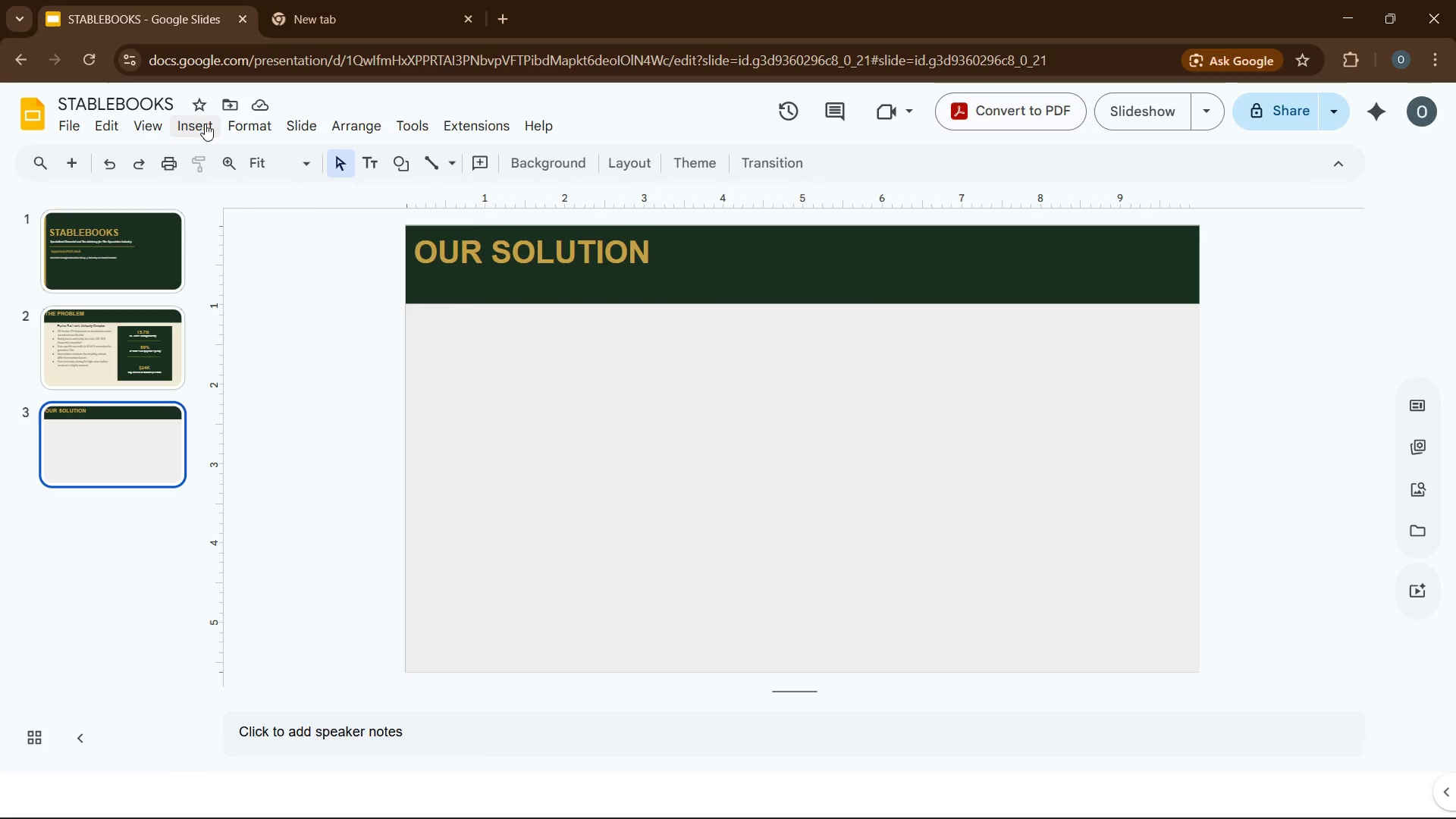 
left_click([205, 124])
 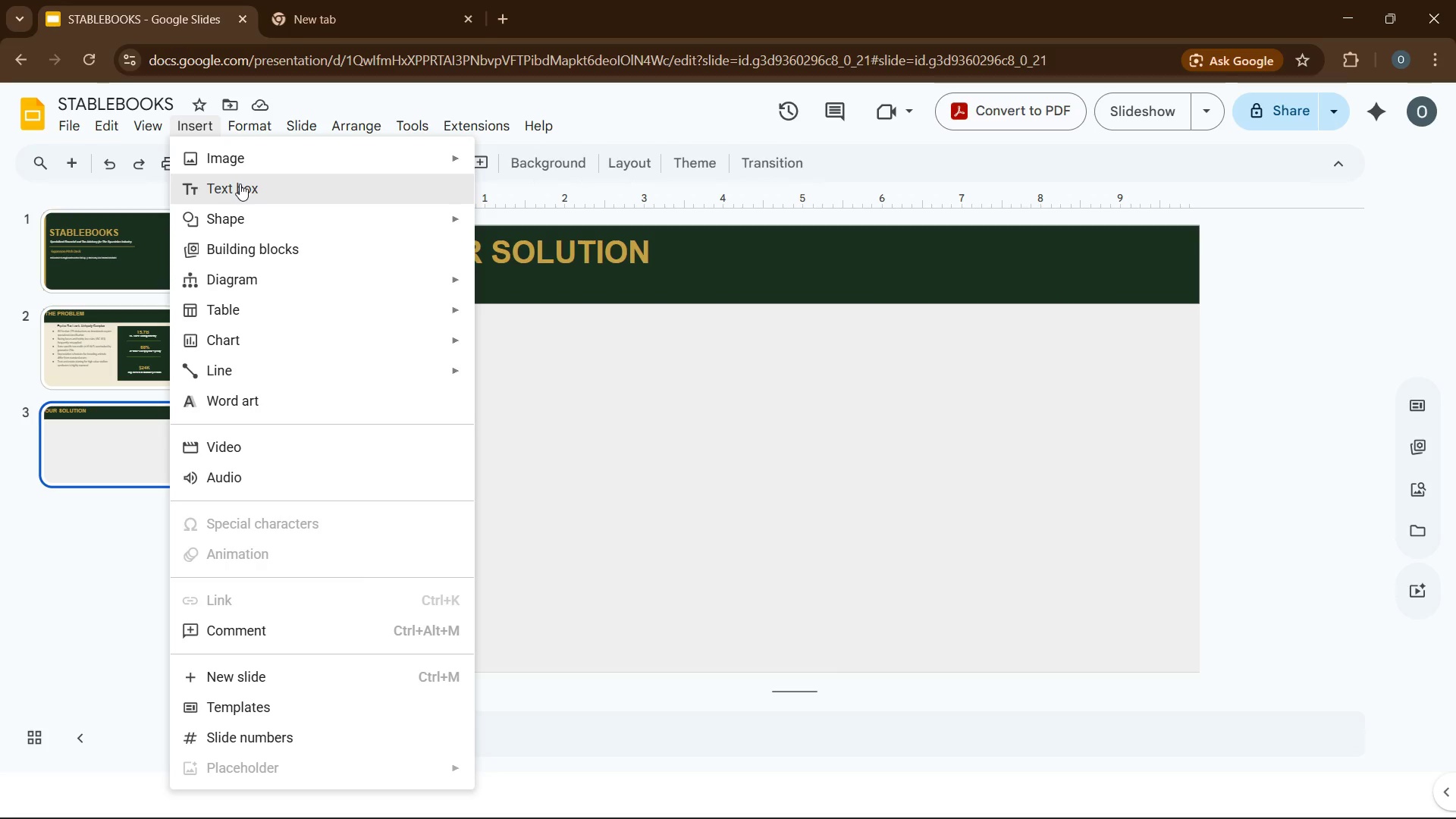 
left_click([240, 184])
 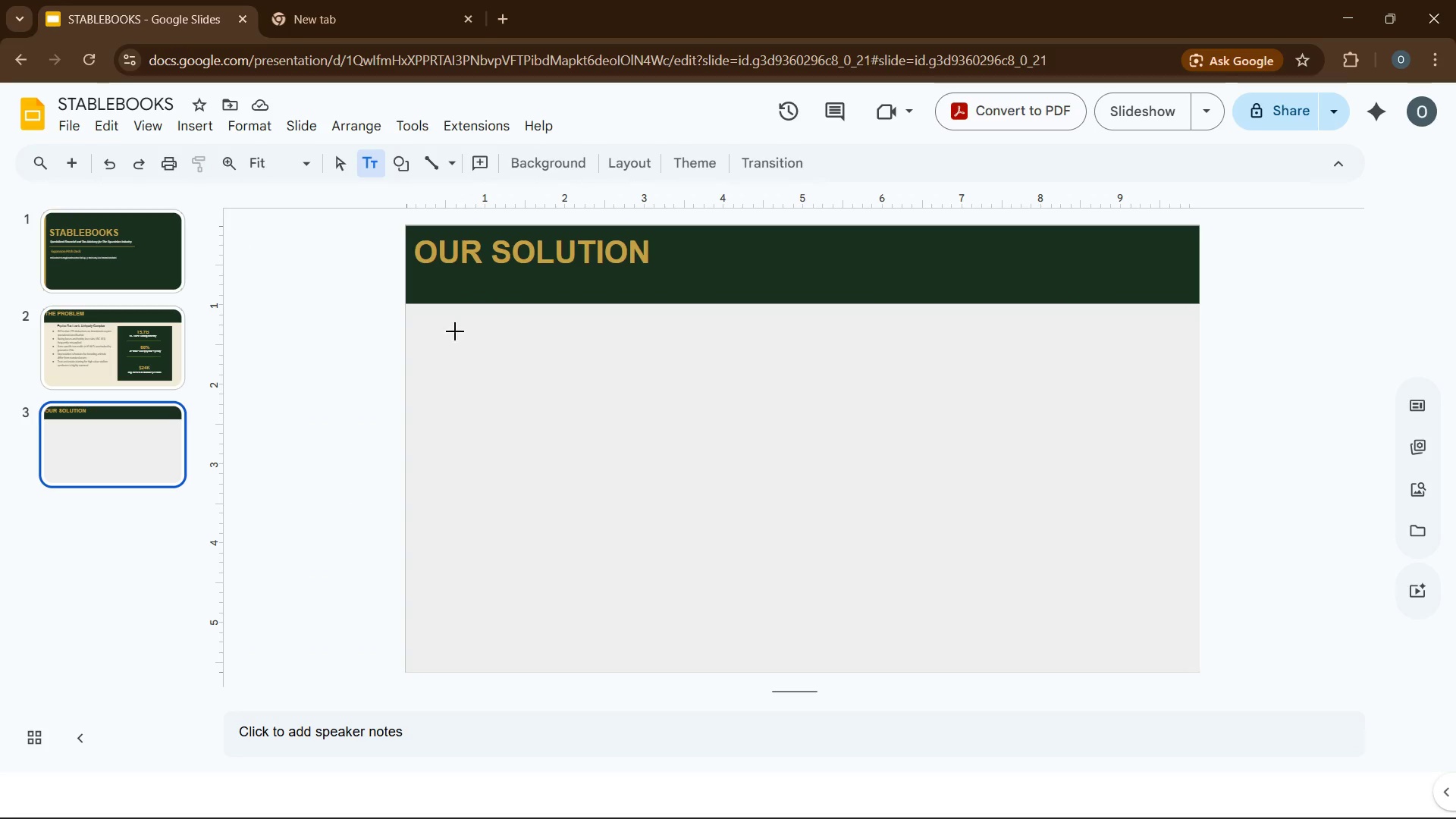 
left_click_drag(start_coordinate=[450, 329], to_coordinate=[1097, 367])
 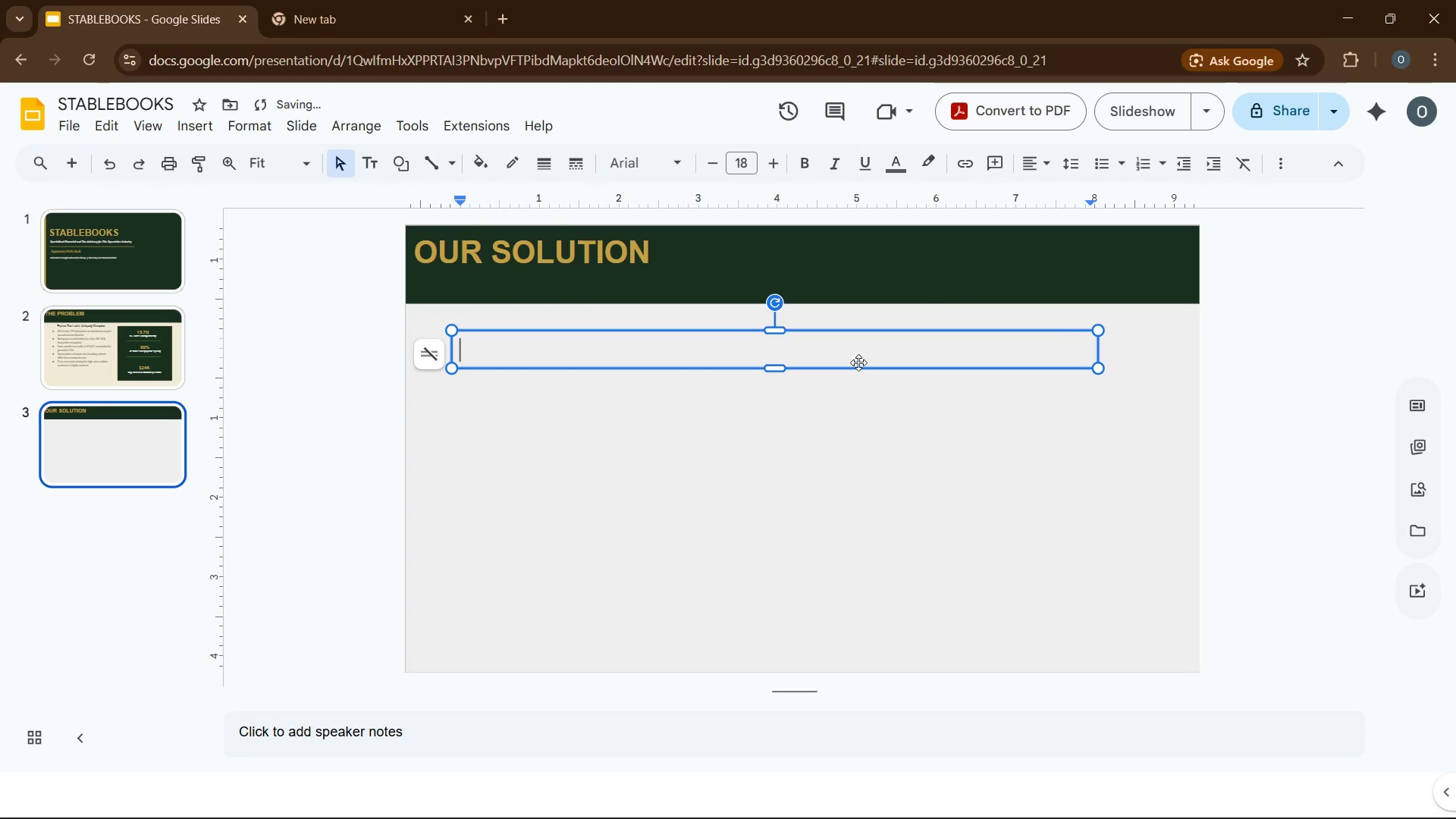 
left_click_drag(start_coordinate=[858, 364], to_coordinate=[815, 348])
 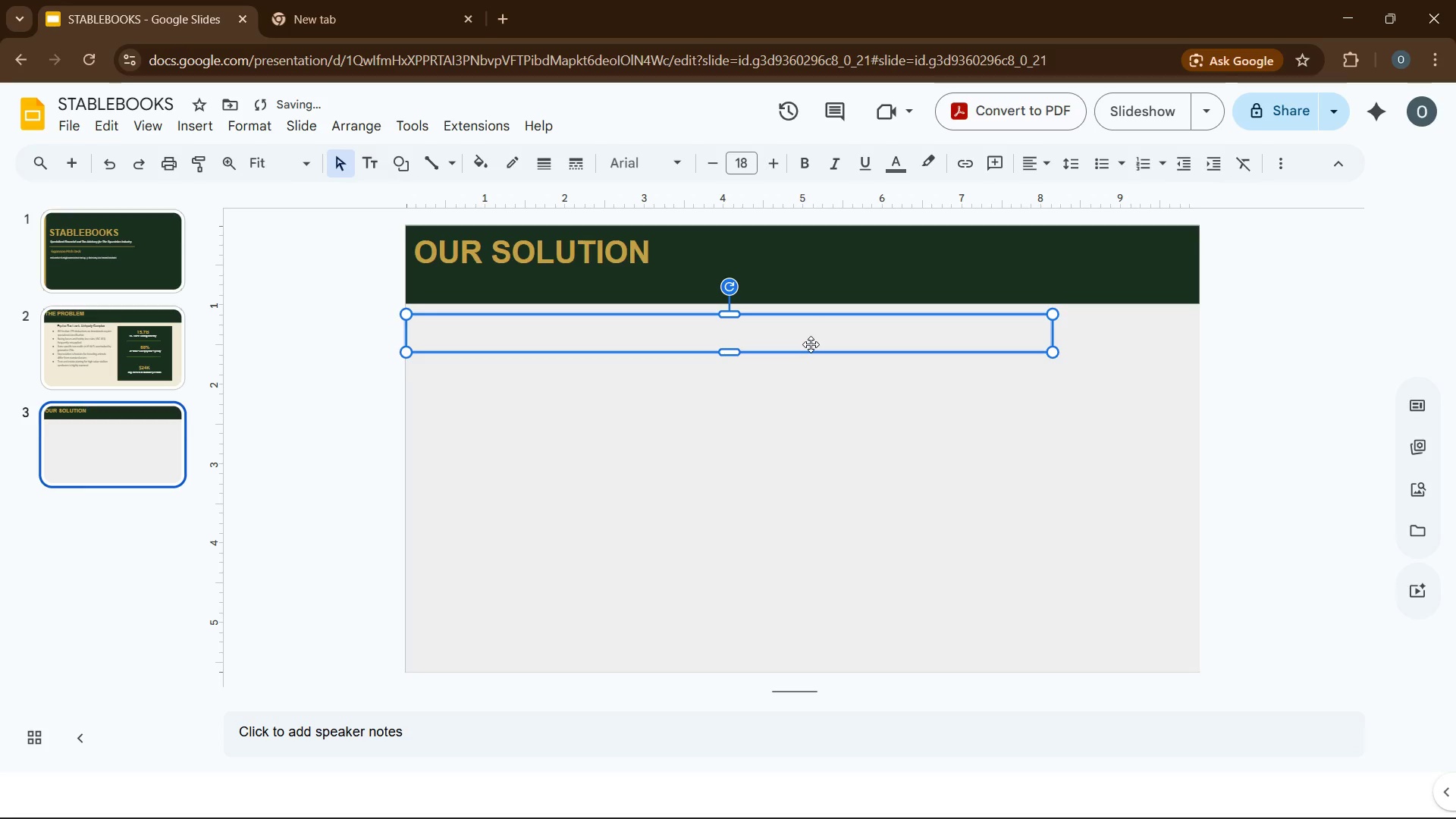 
key(ArrowUp)
 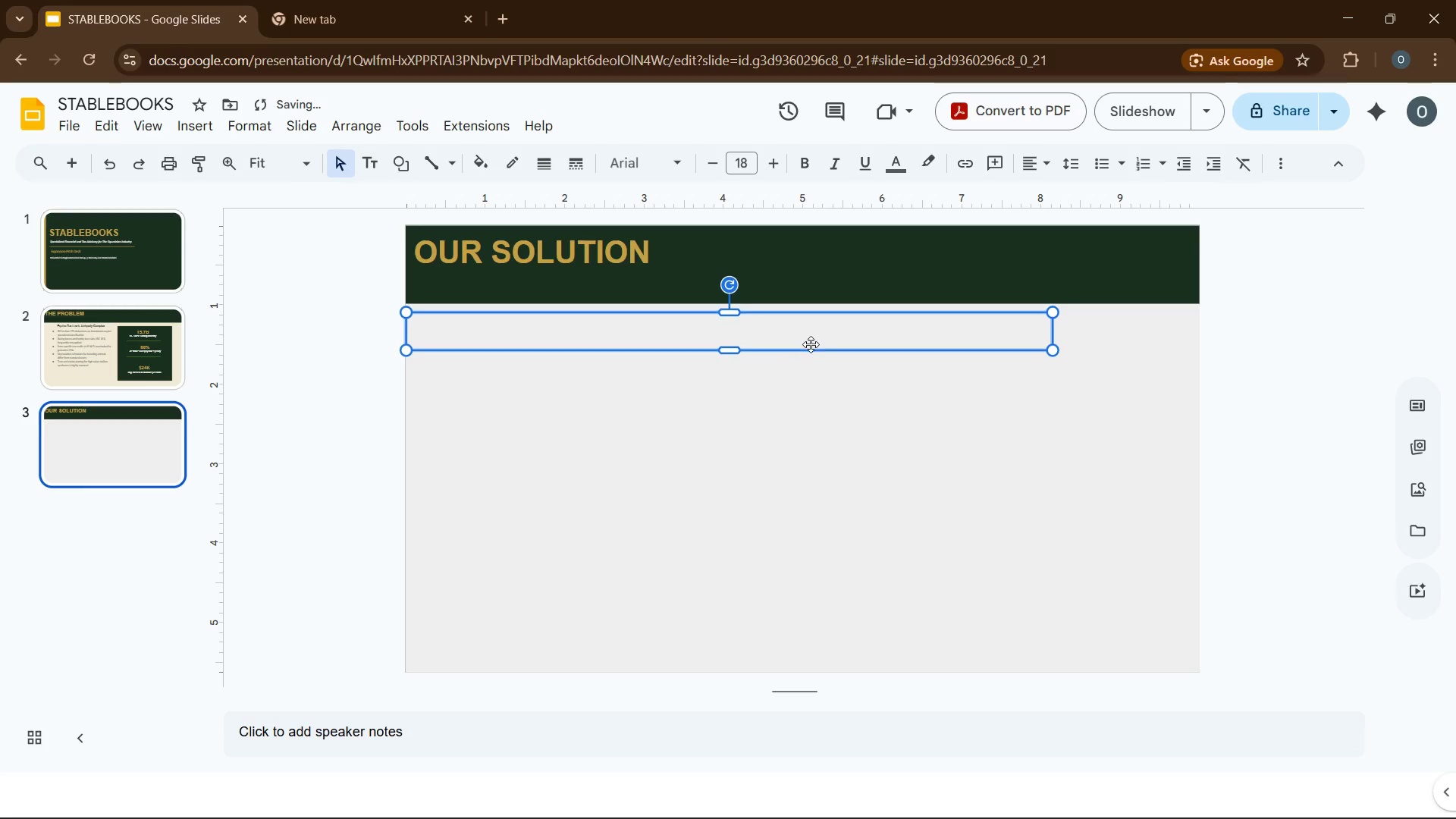 
key(ArrowUp)
 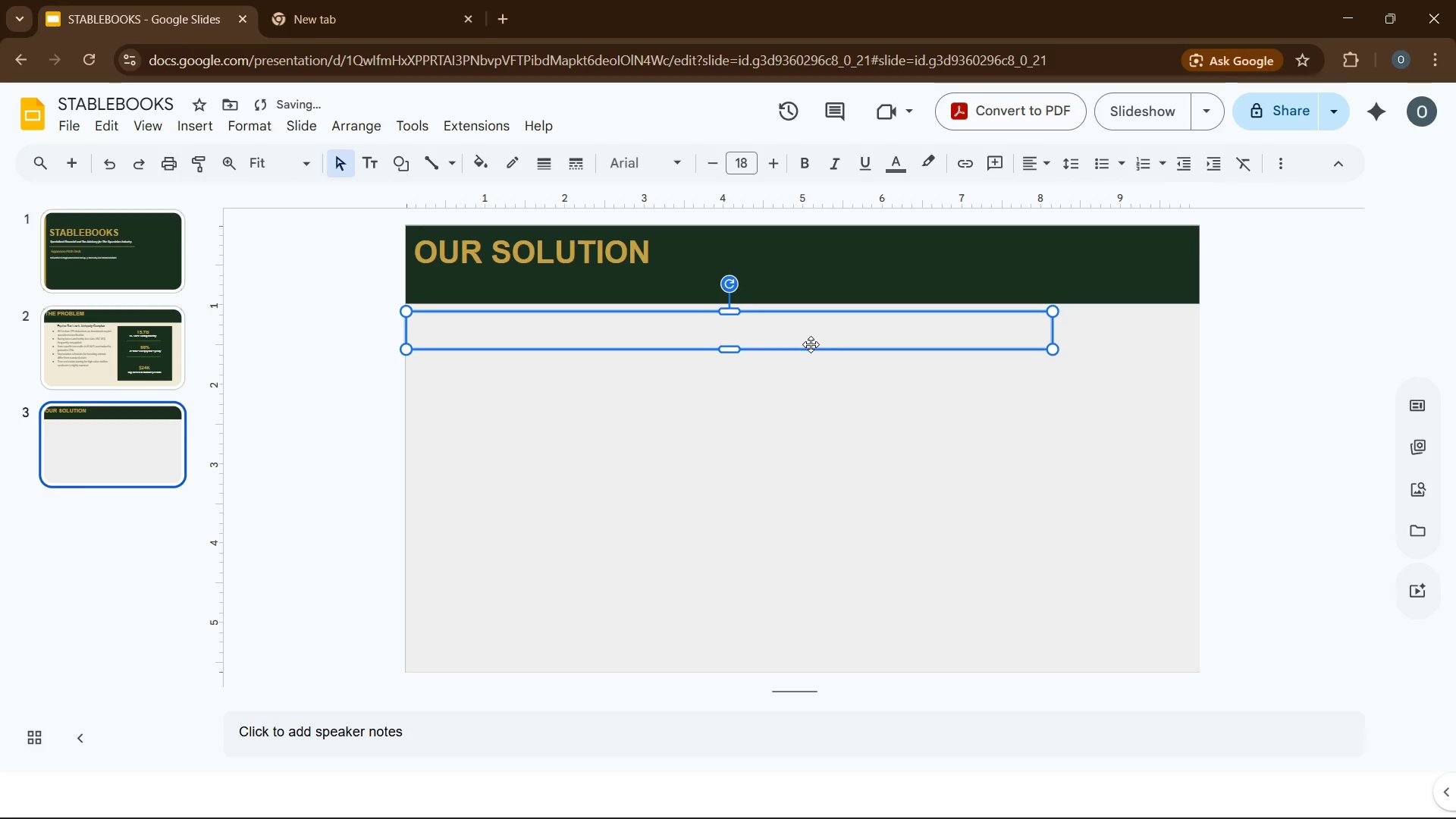 
key(ArrowUp)
 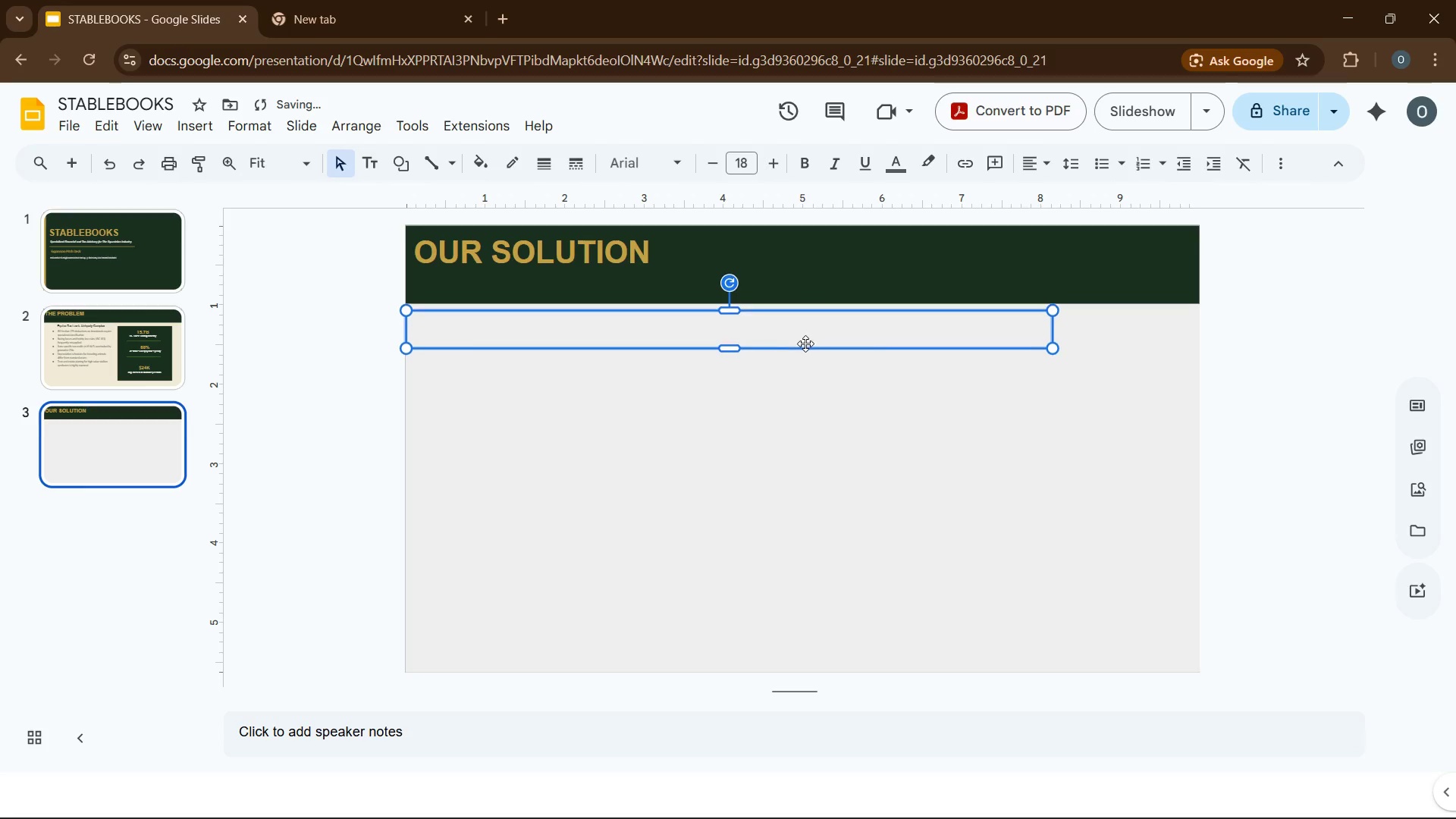 
key(ArrowUp)
 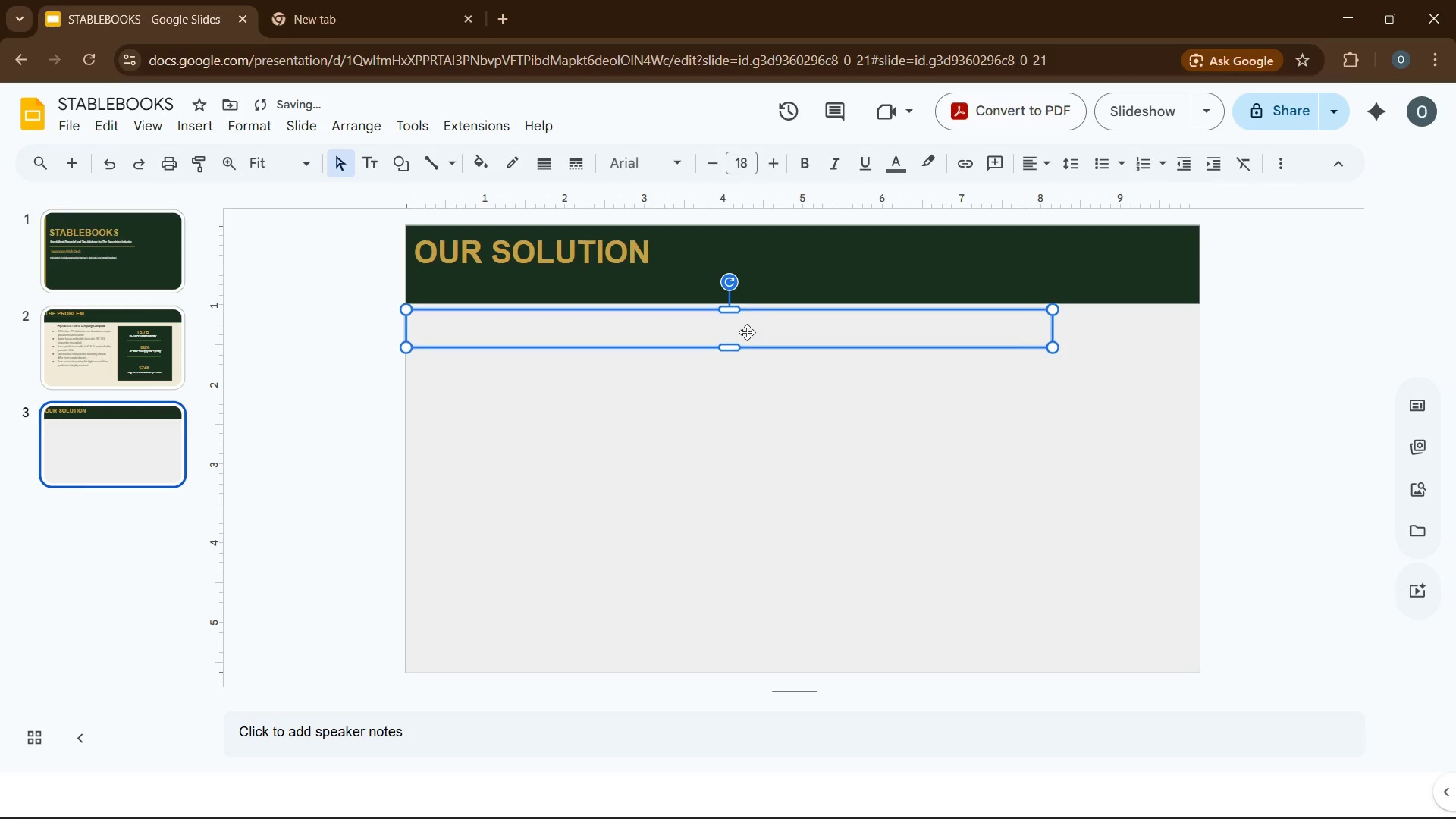 
key(ArrowUp)
 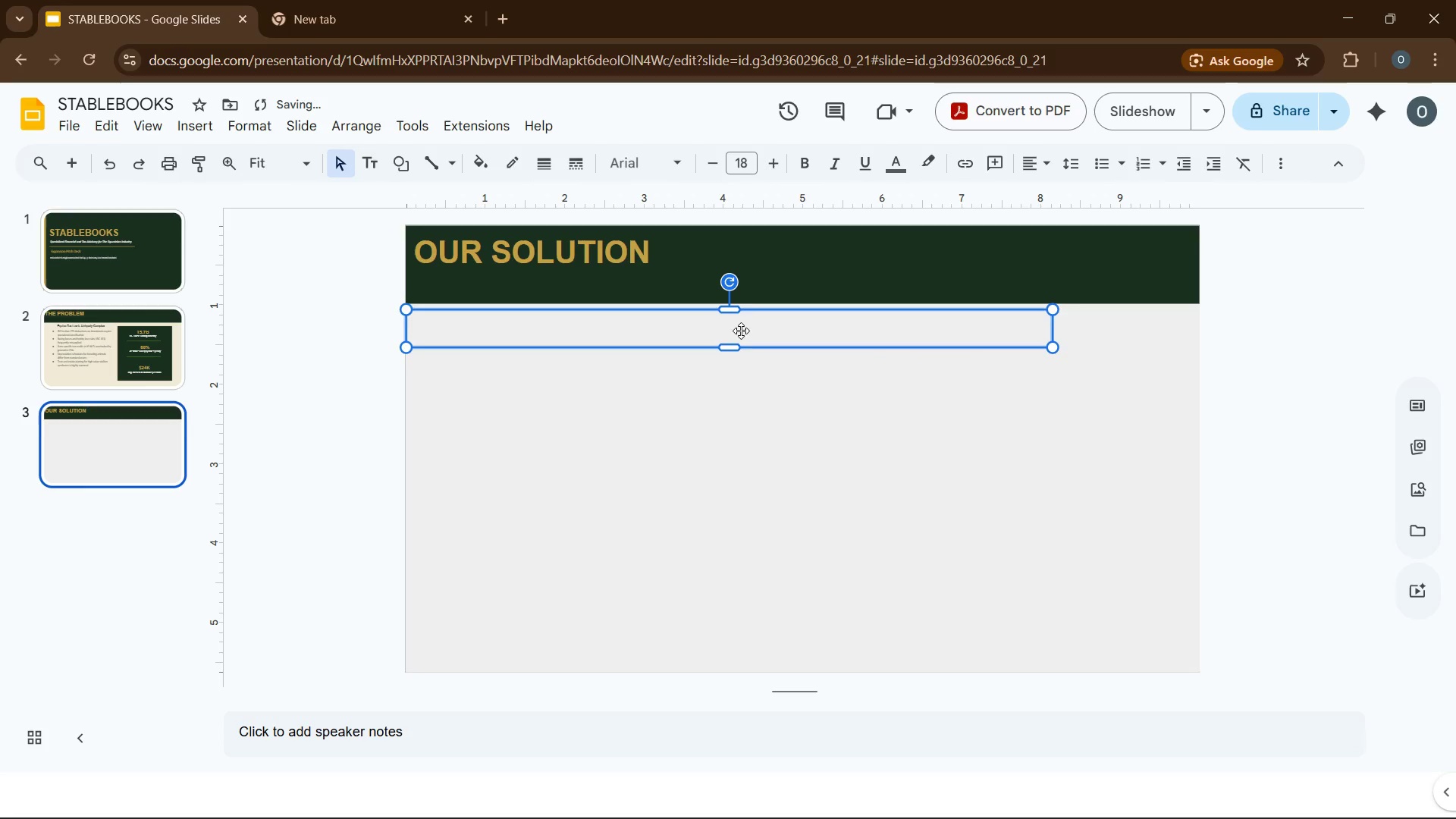 
key(ArrowUp)
 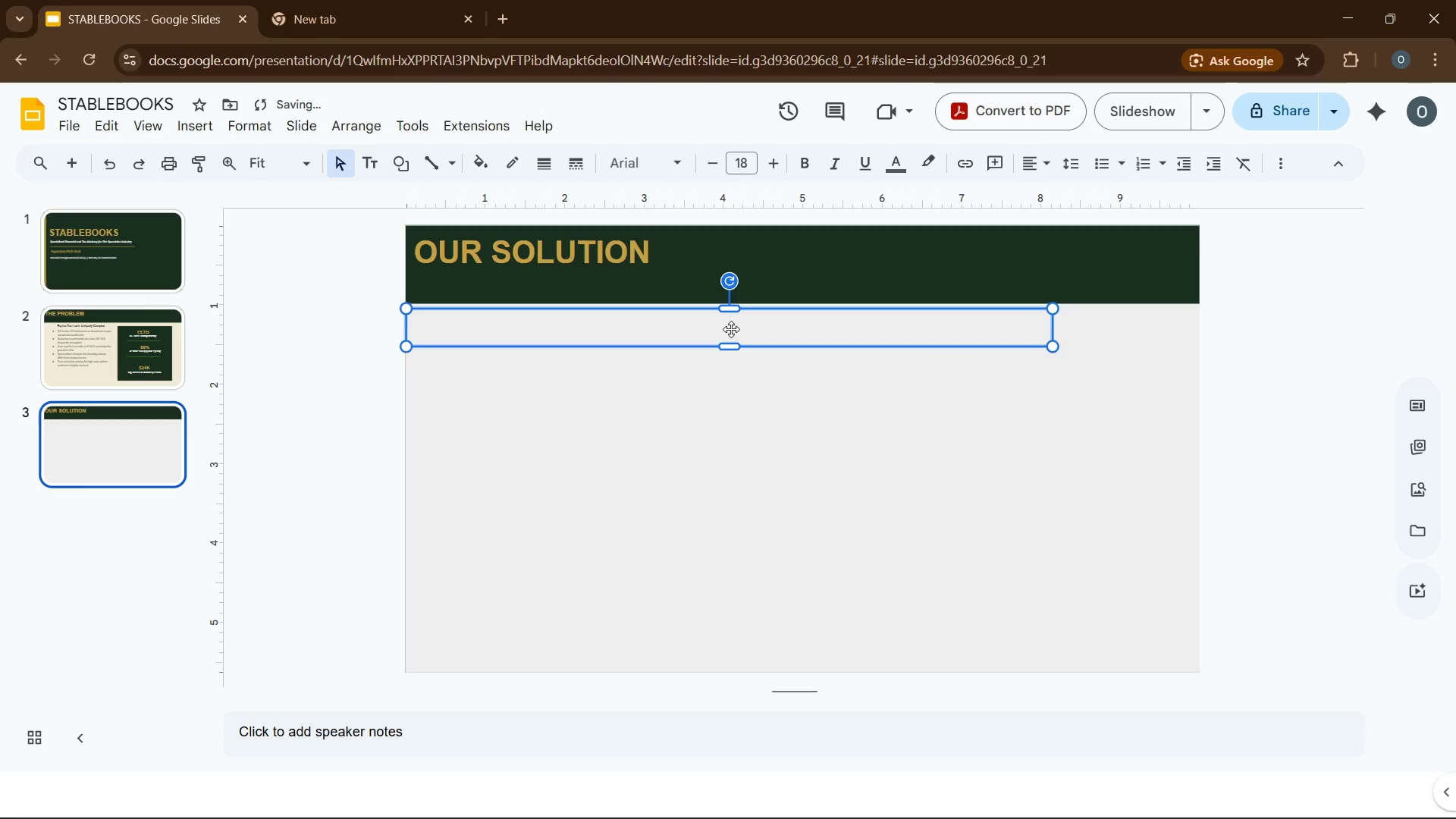 
key(ArrowUp)
 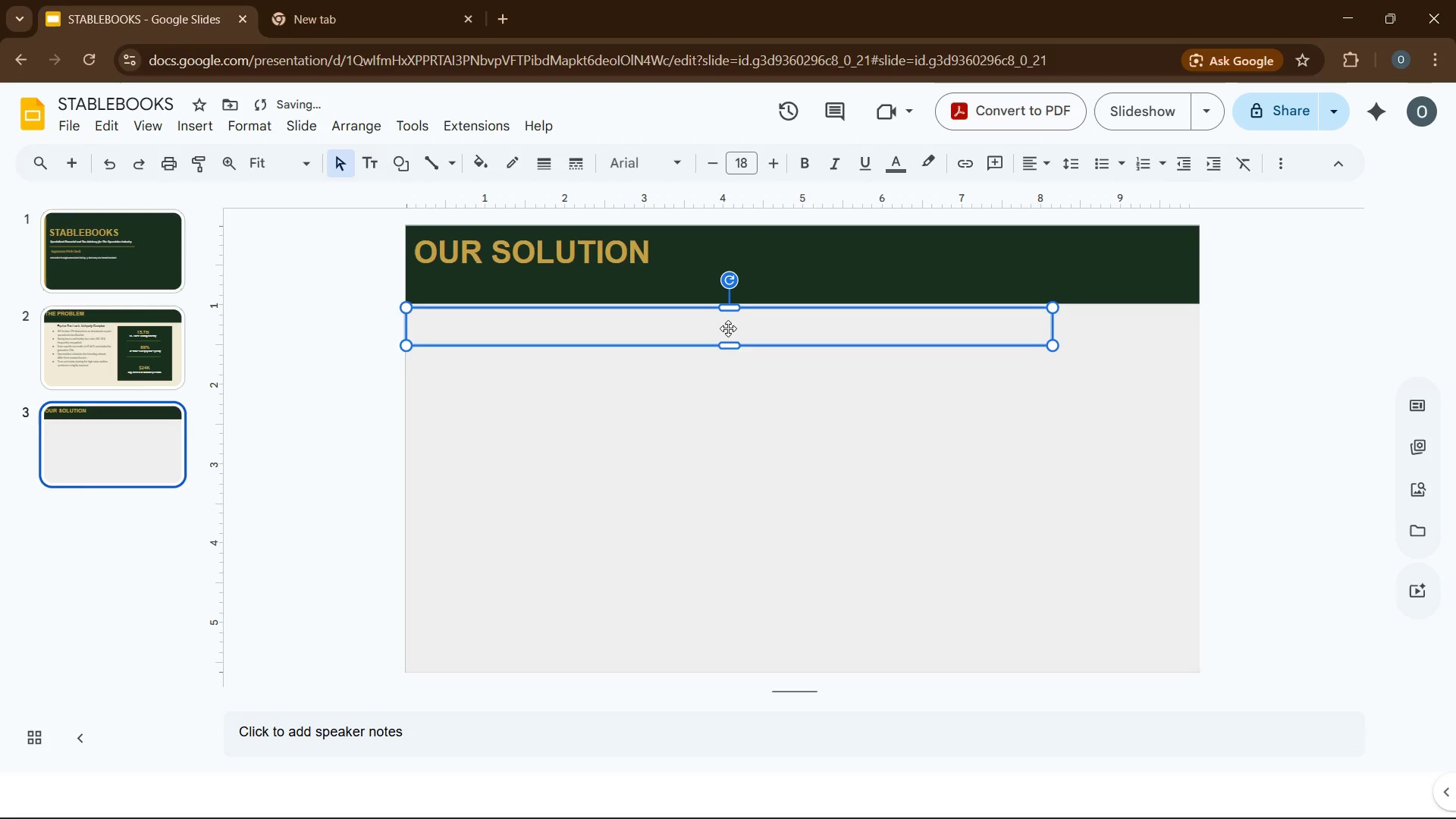 
key(ArrowUp)
 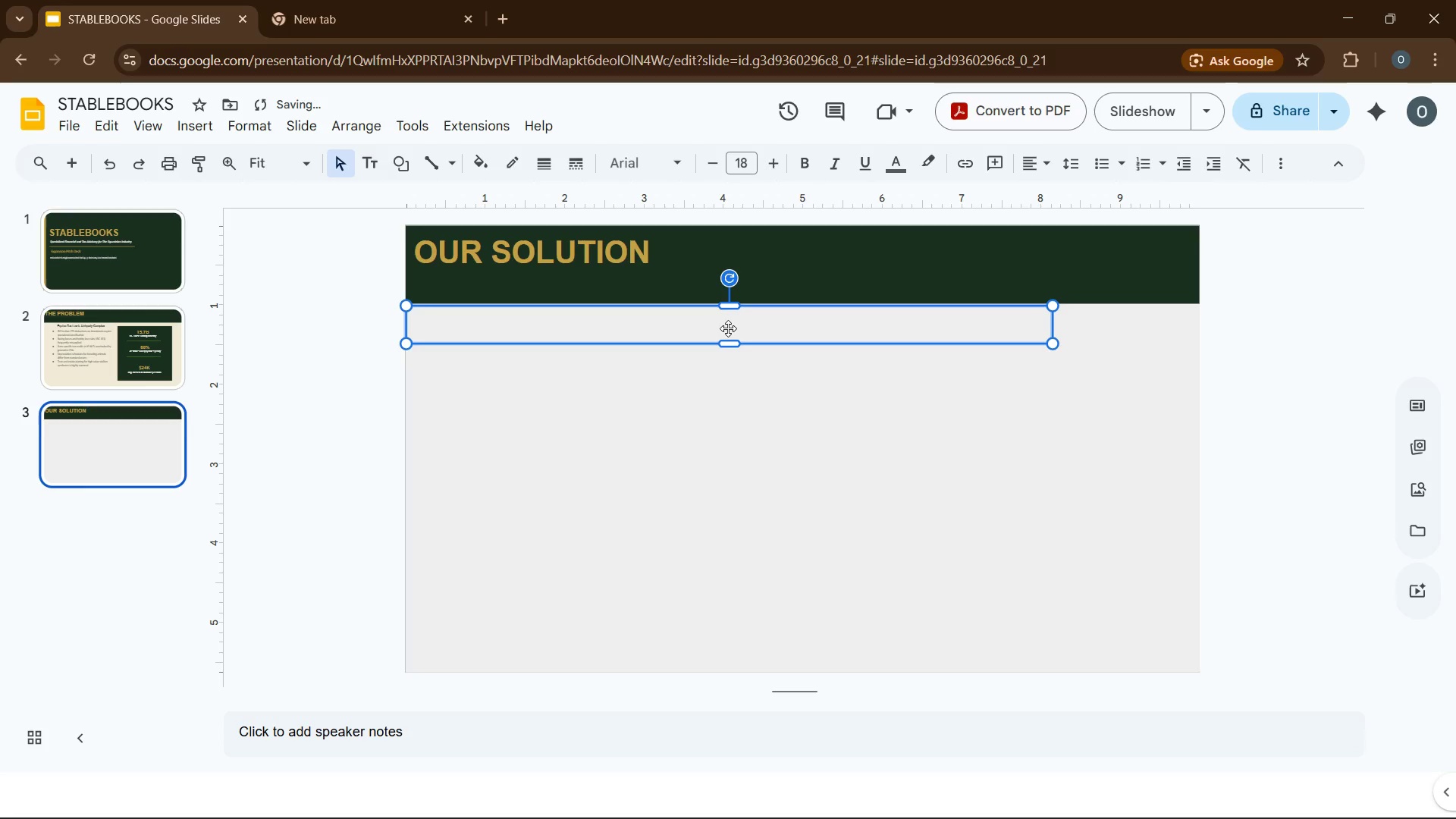 
key(ArrowUp)
 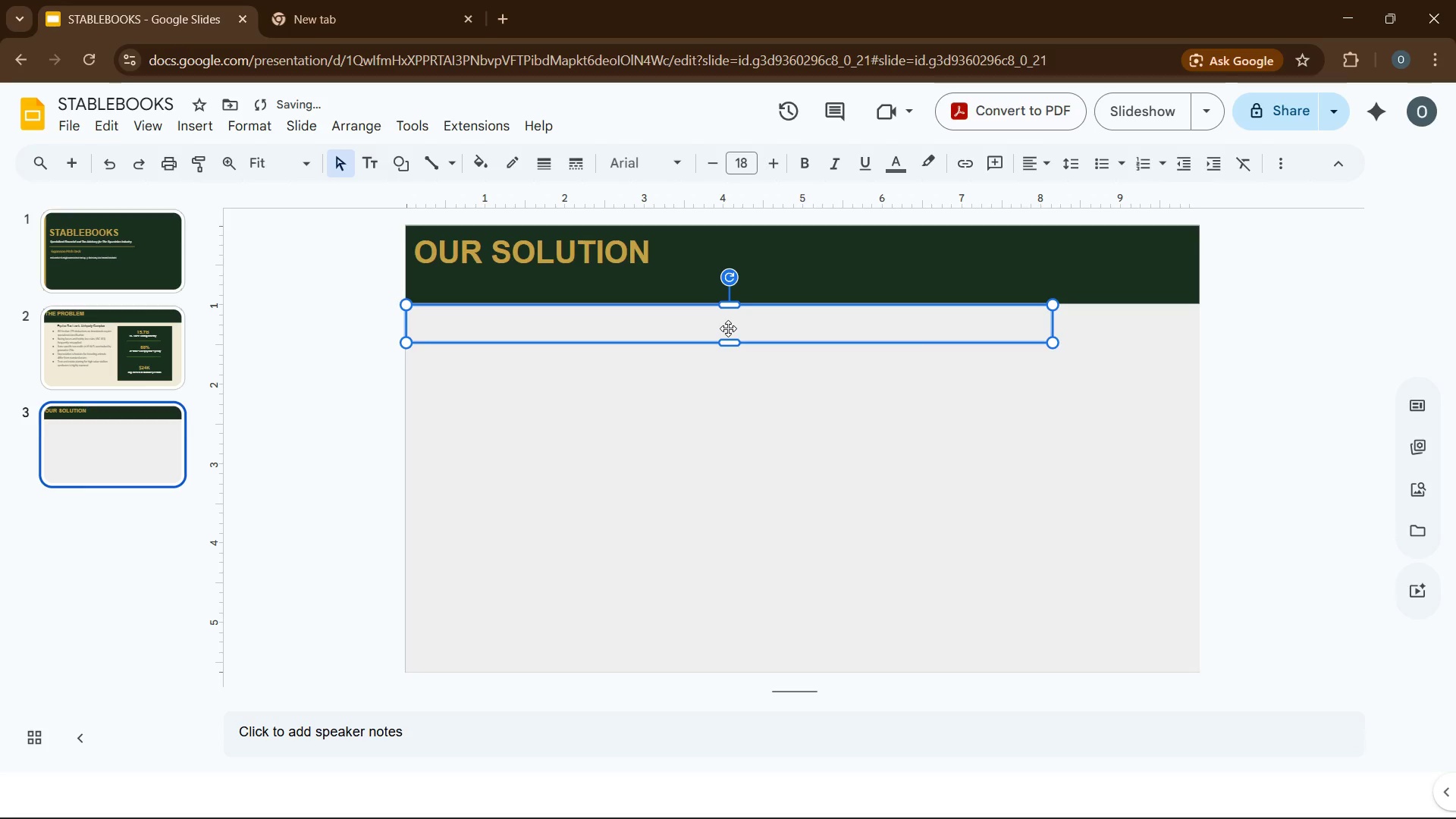 
key(ArrowUp)
 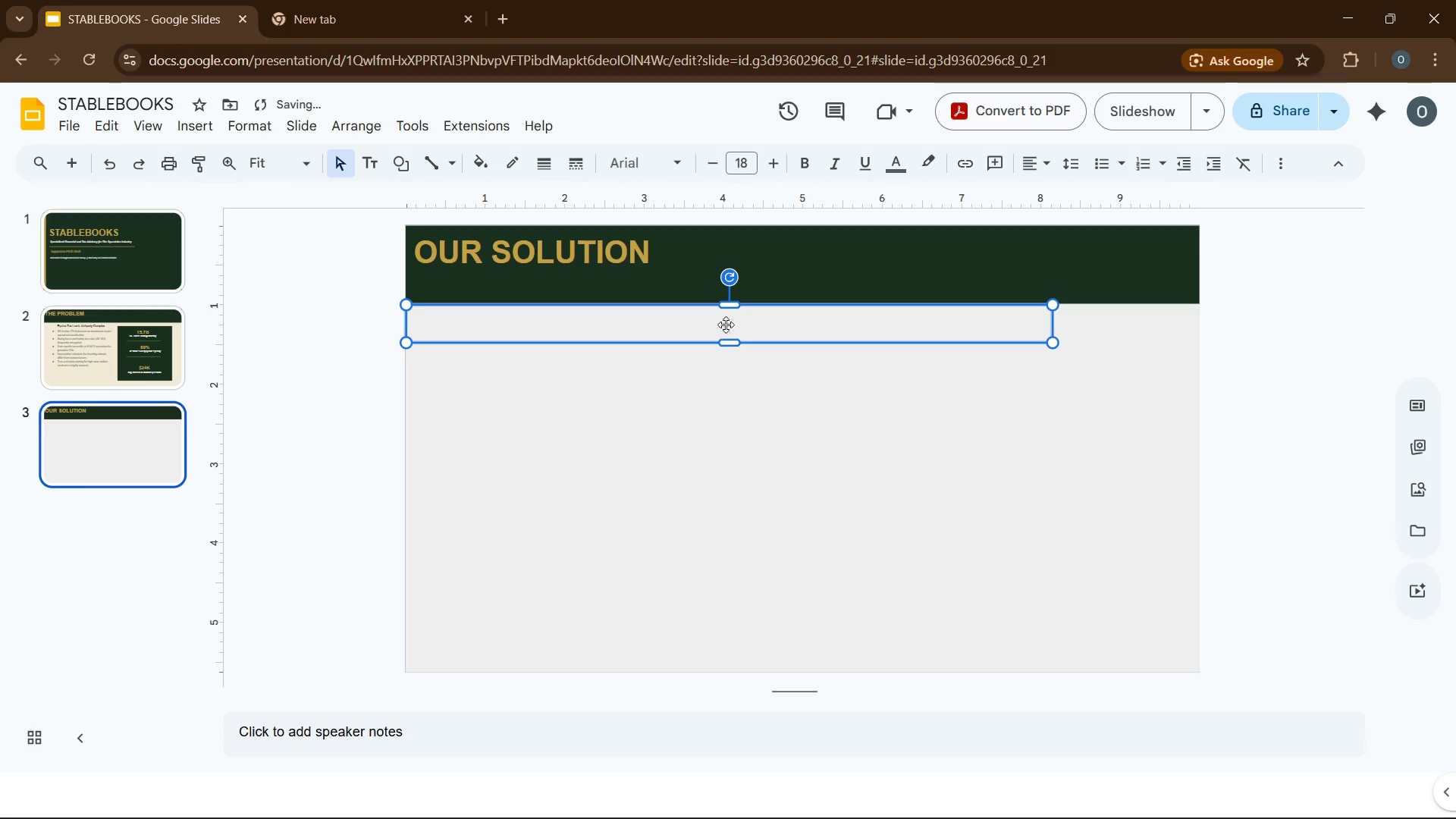 
left_click([726, 325])
 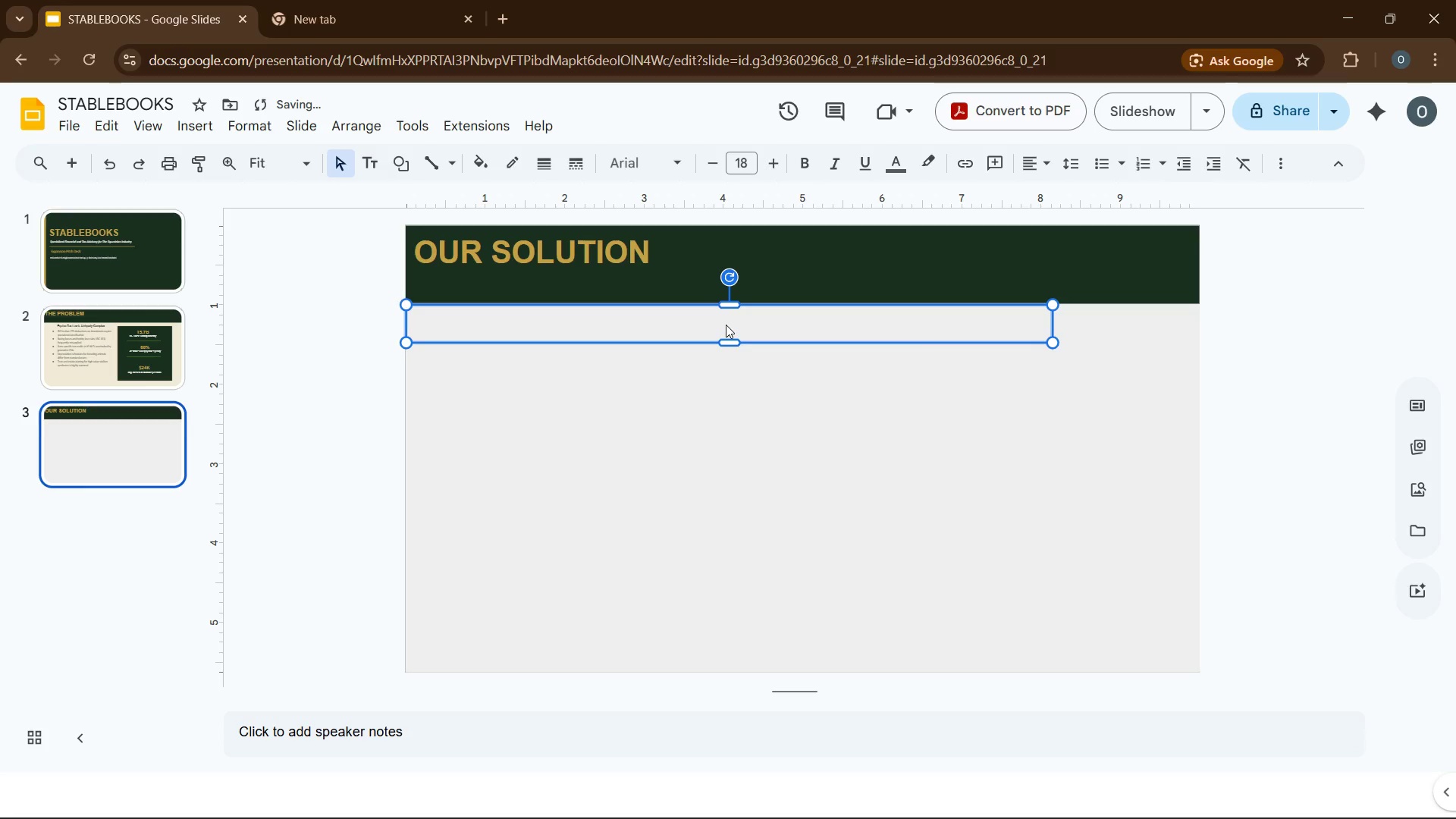 
type(Specialized Expertise - Not Generalist Guesswork)
 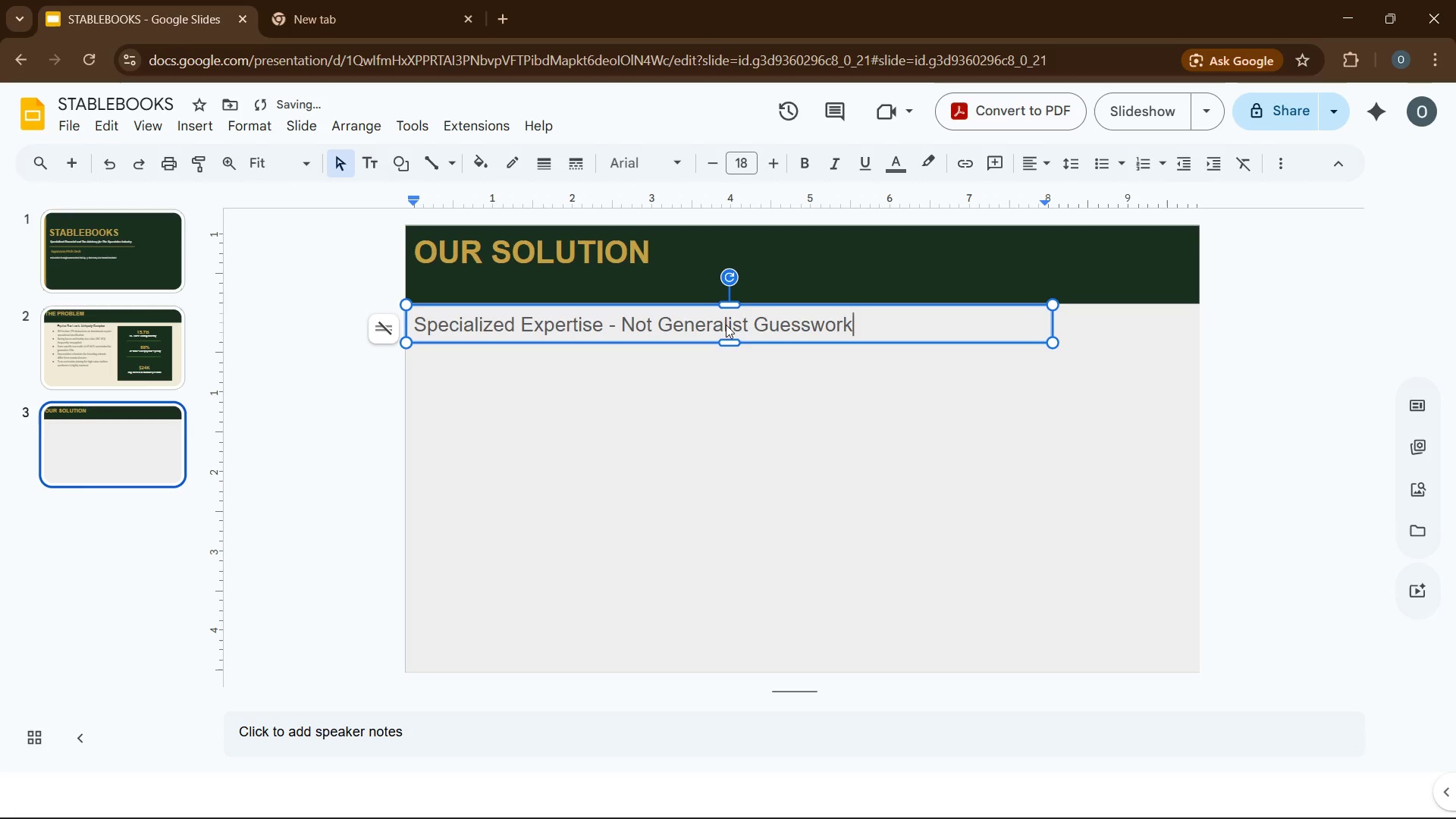 
key(Control+A)
 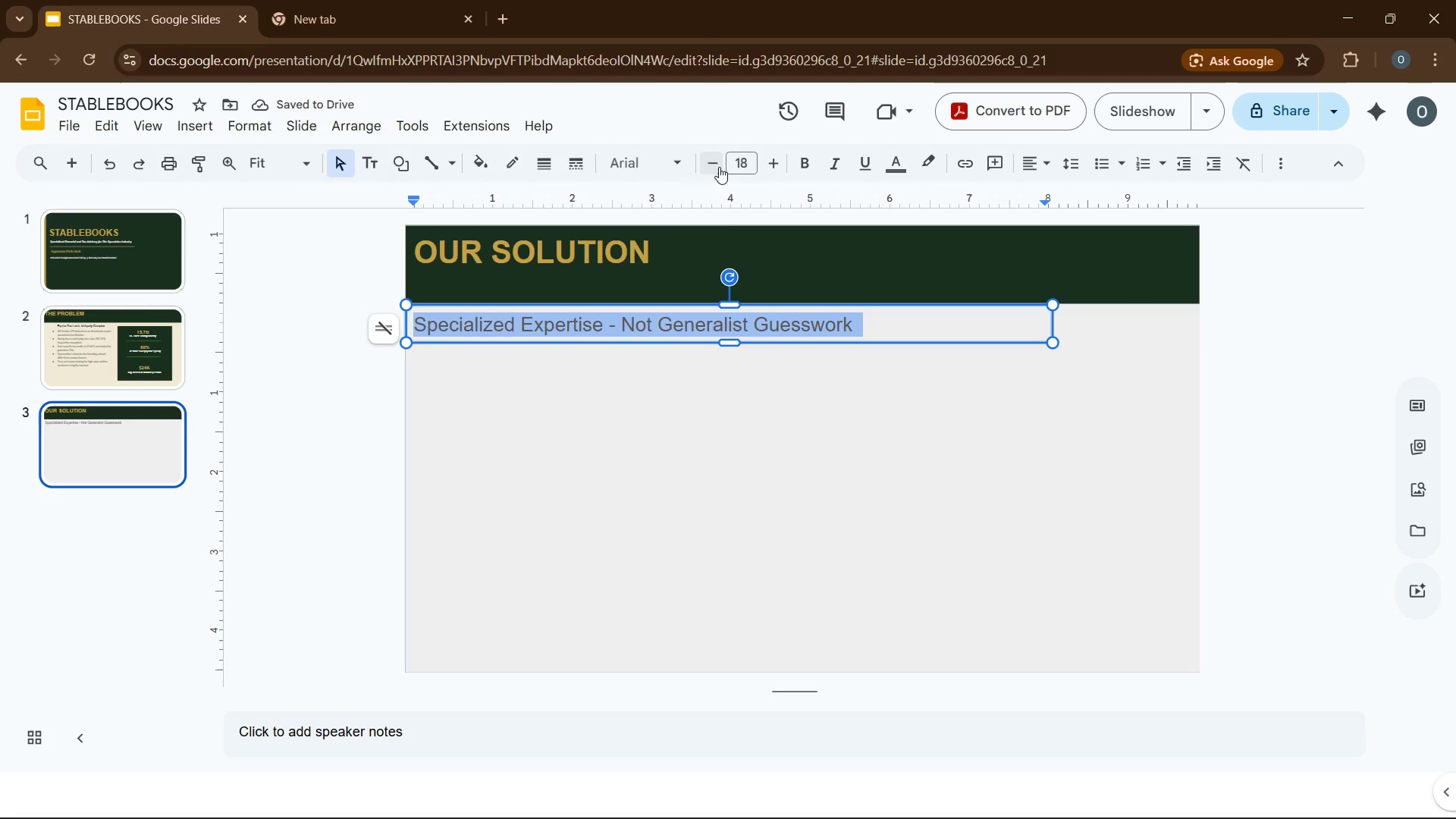 
double_click([719, 167])
 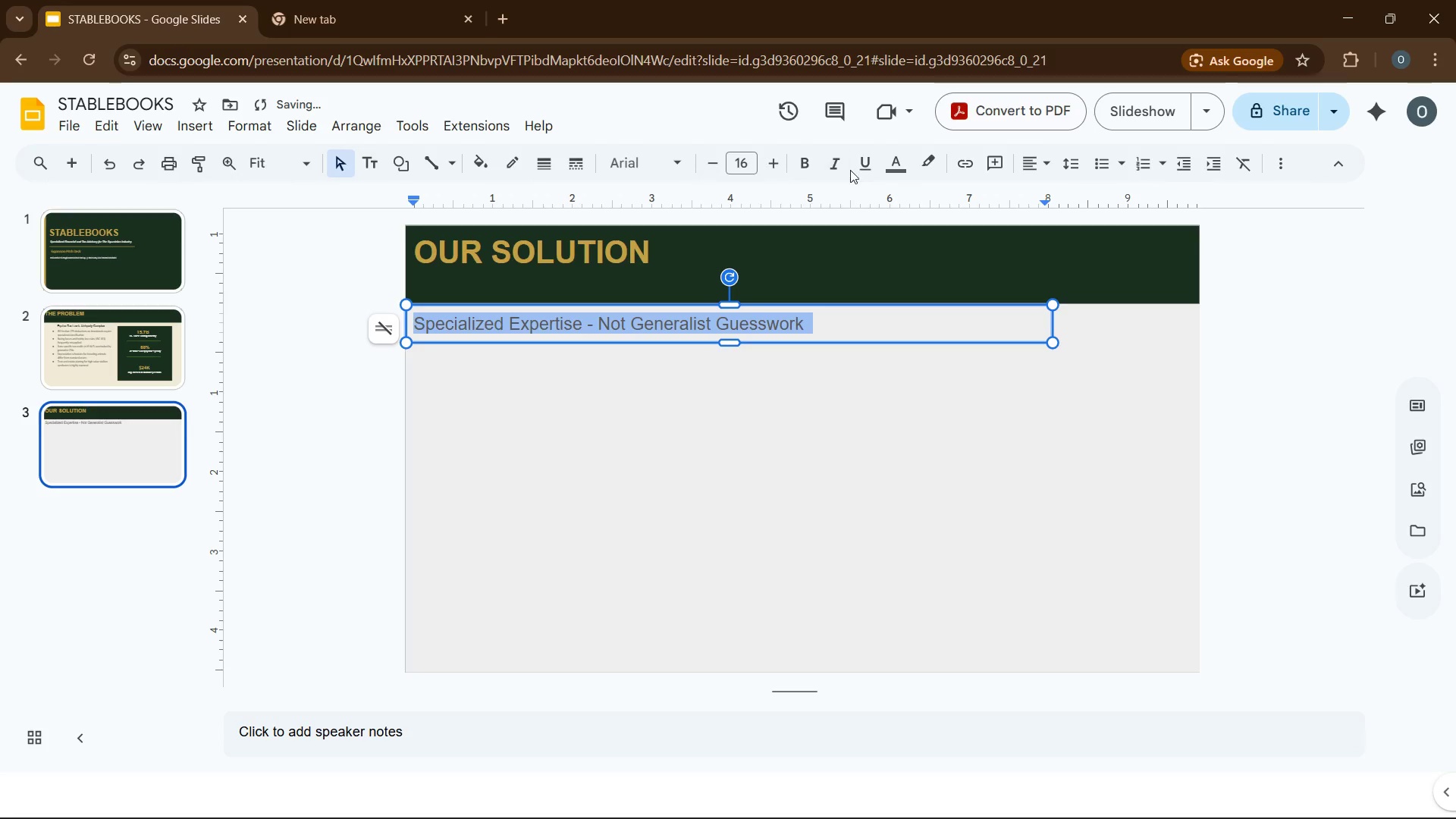 
left_click([899, 164])
 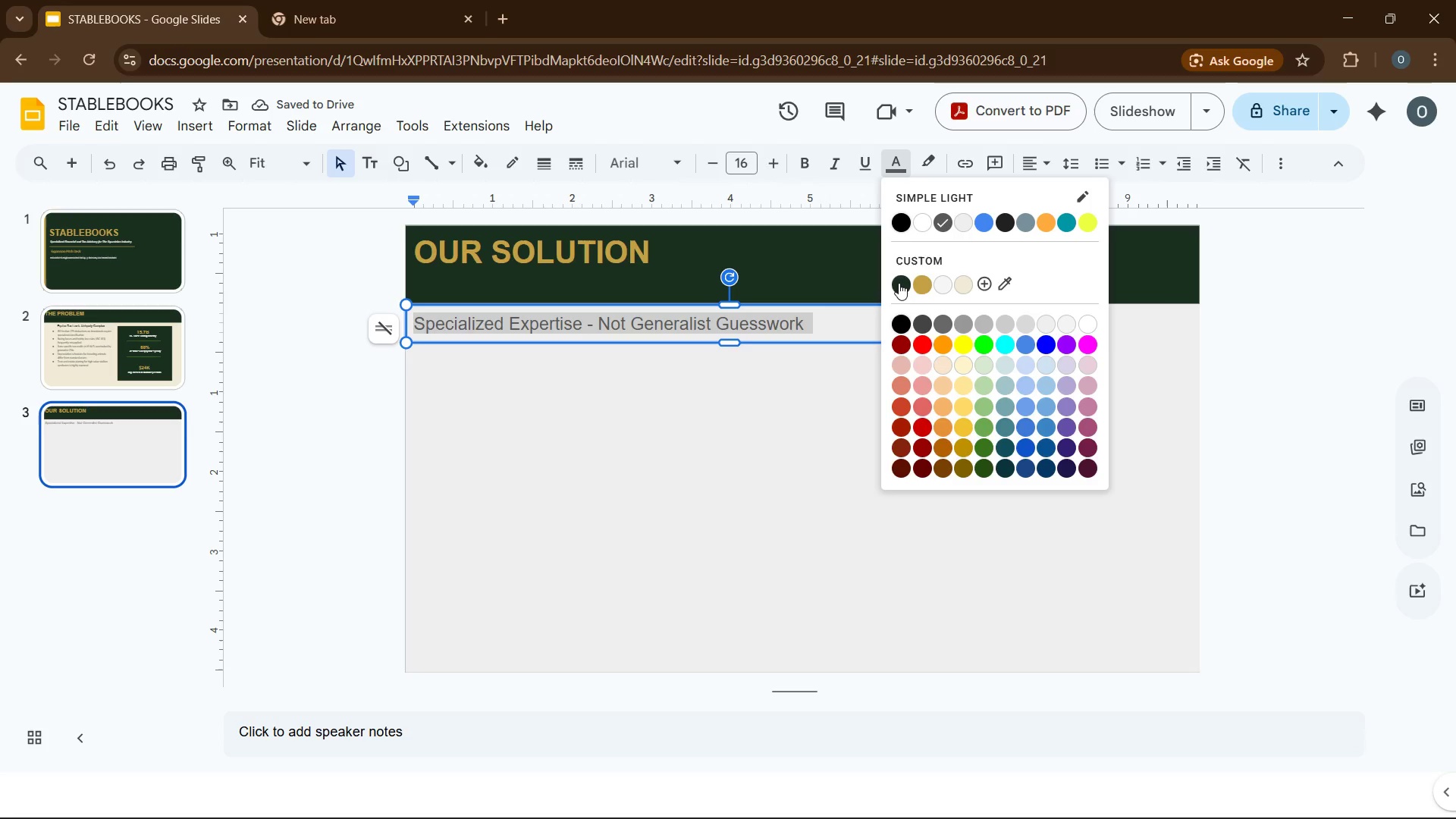 
left_click([899, 283])
 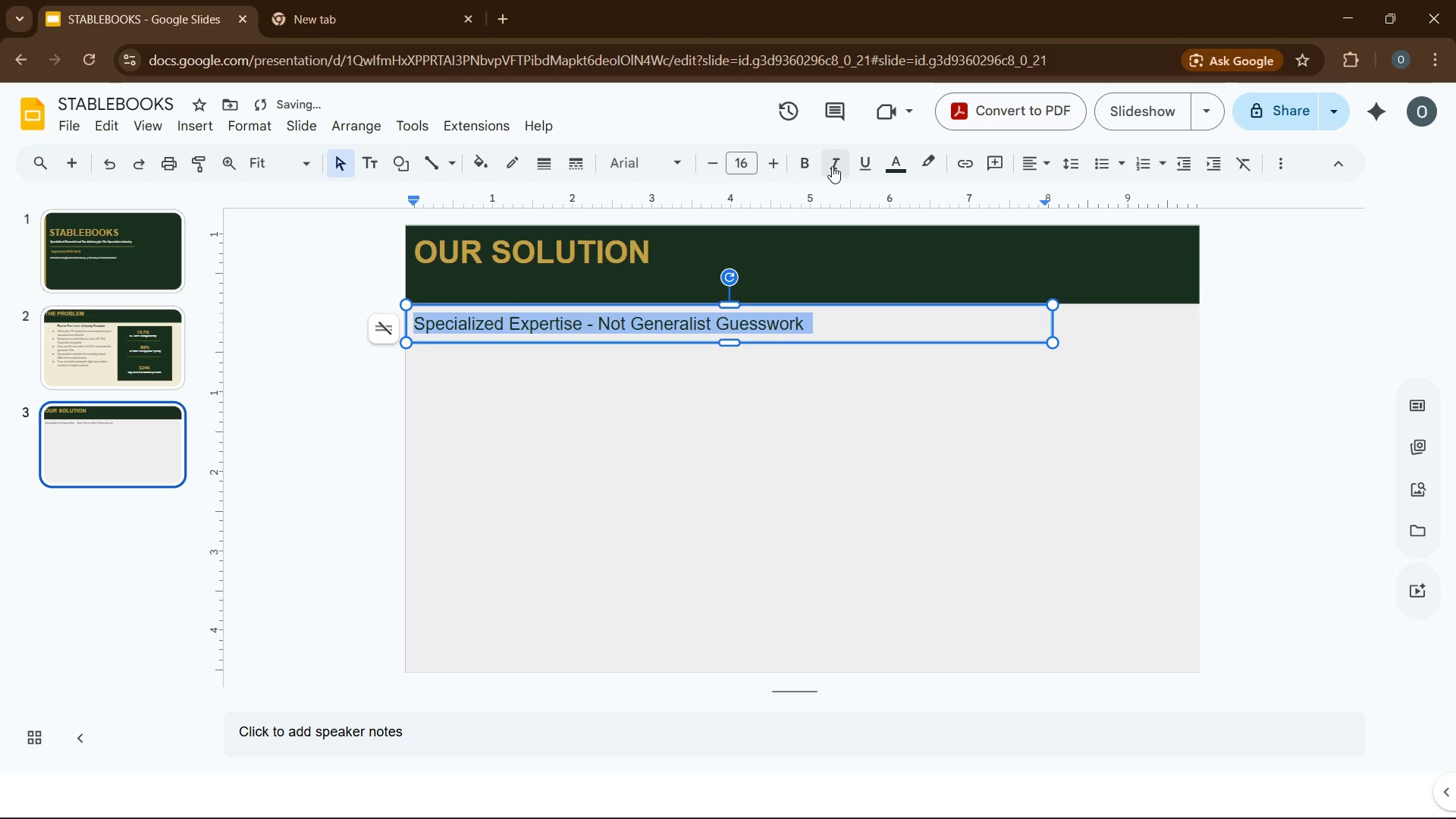 
left_click([800, 165])
 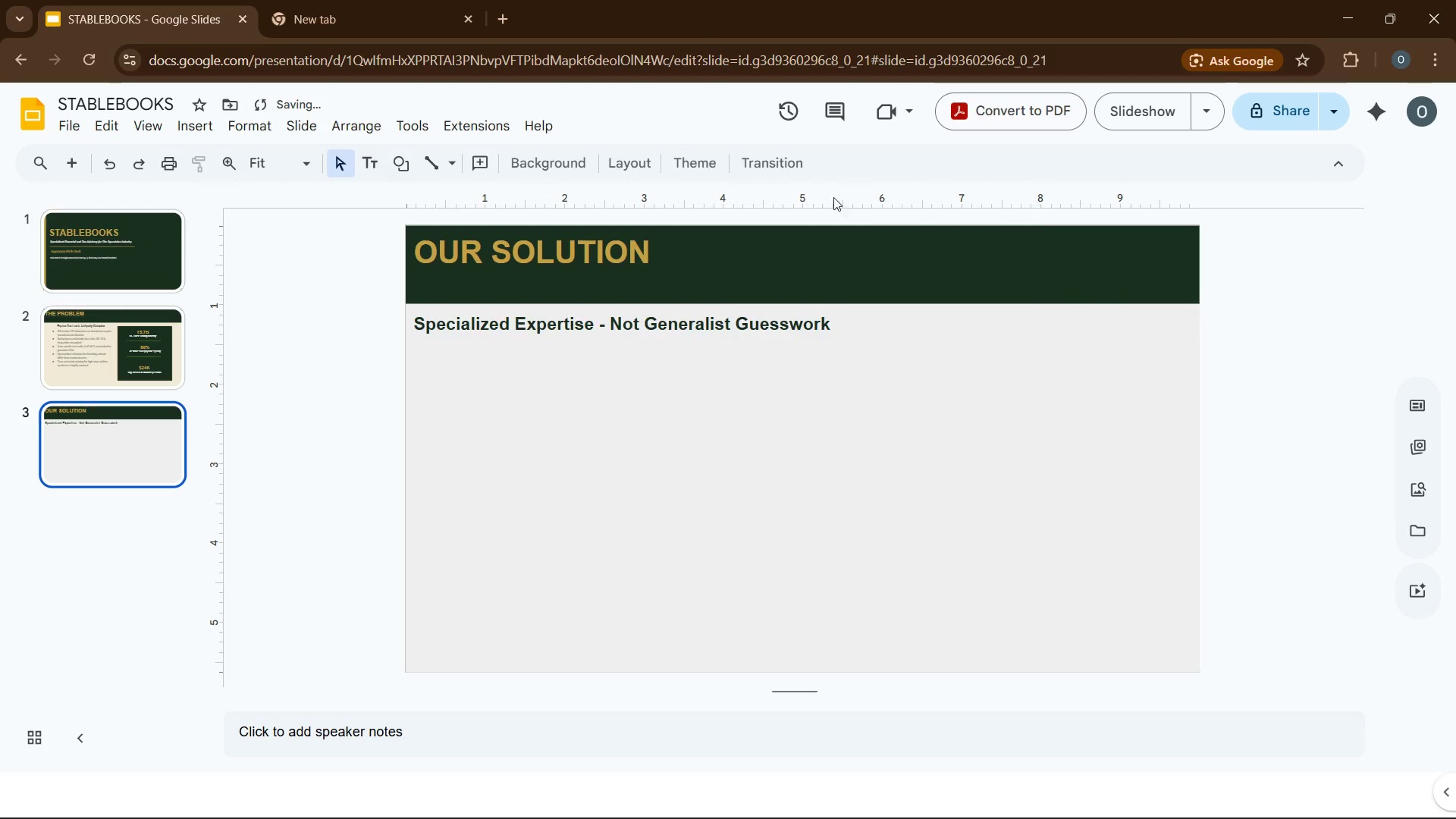 
left_click([795, 326])
 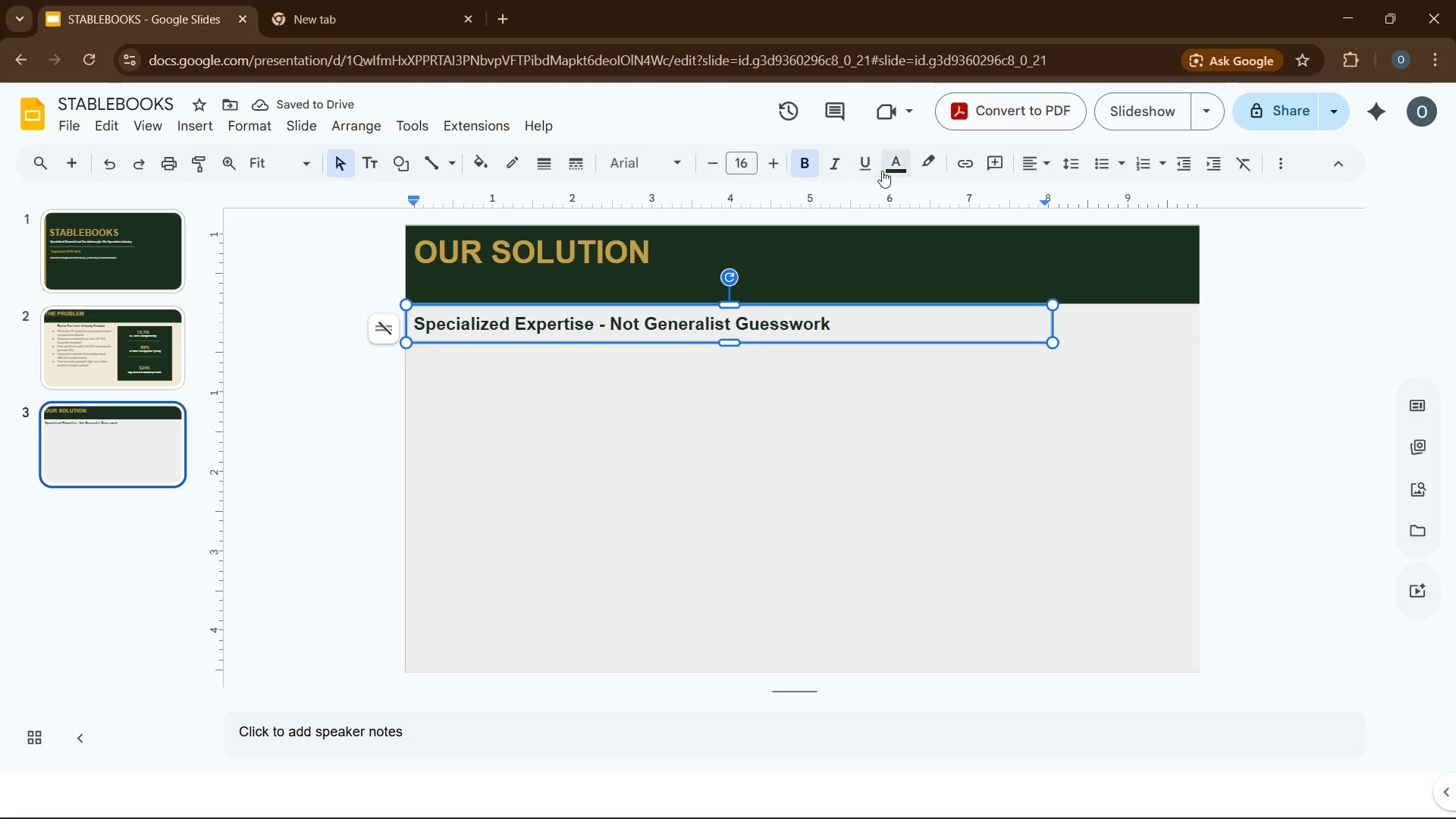 
left_click([895, 171])
 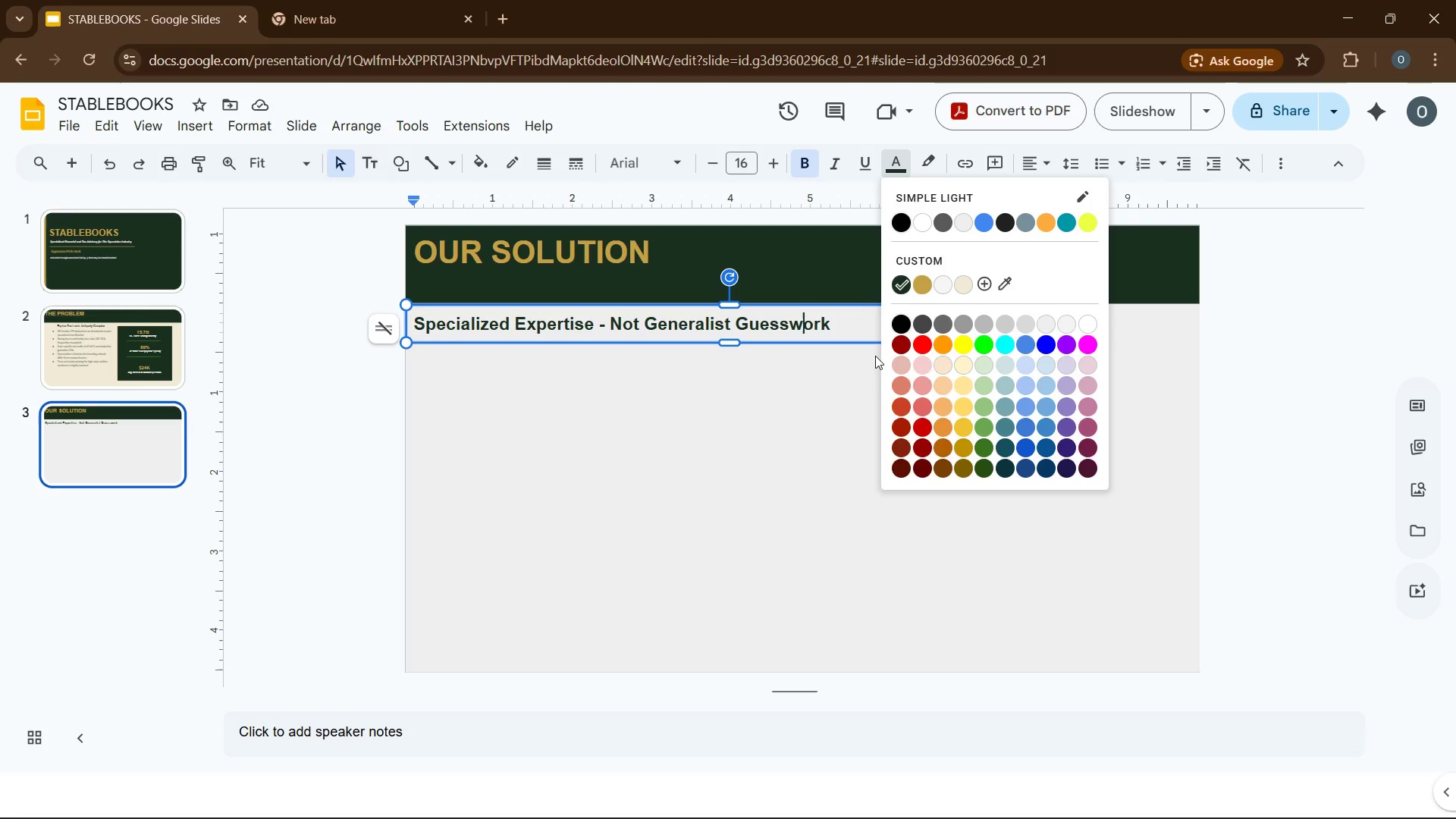 
wait(7.2)
 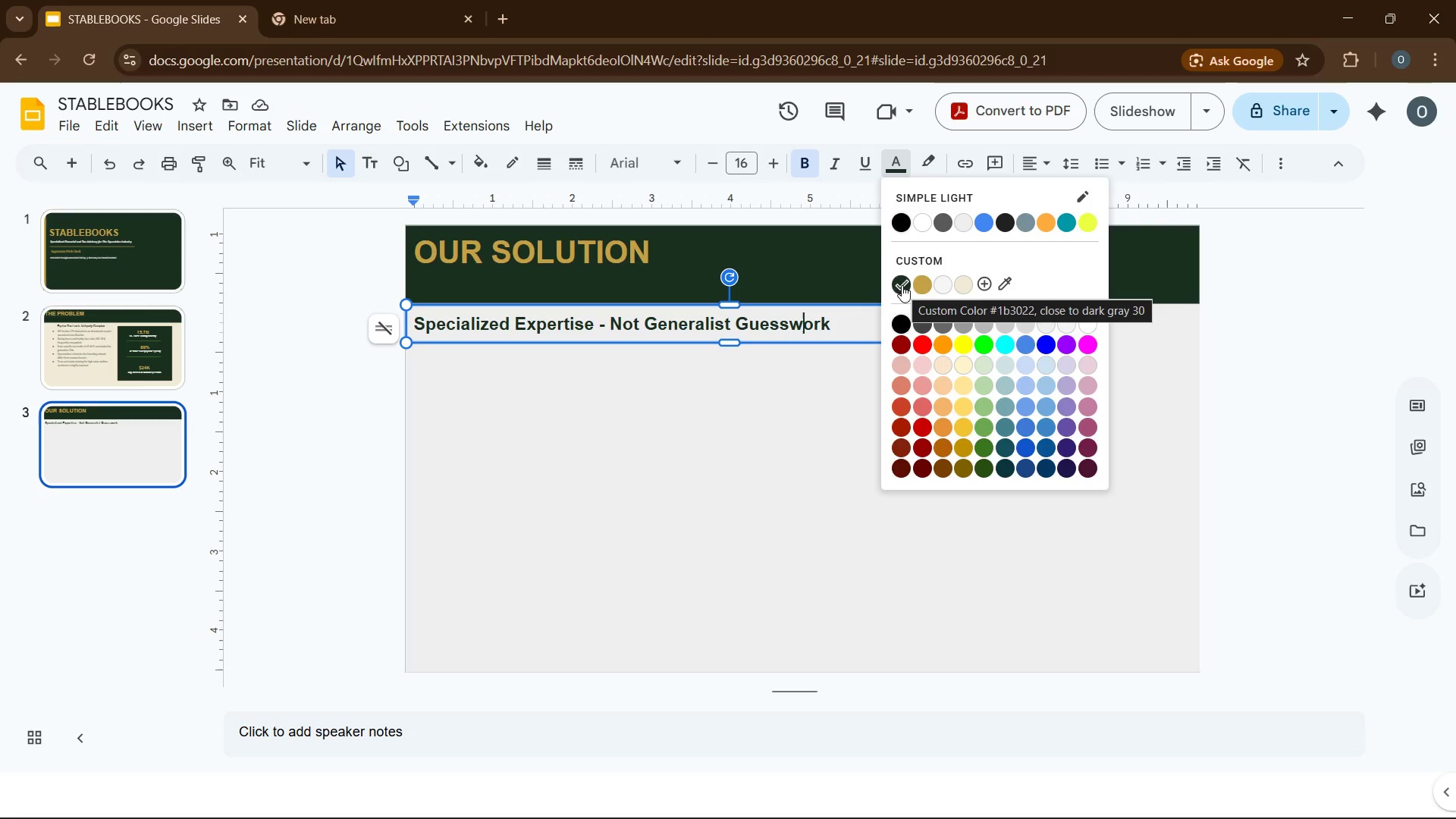 
left_click([527, 285])
 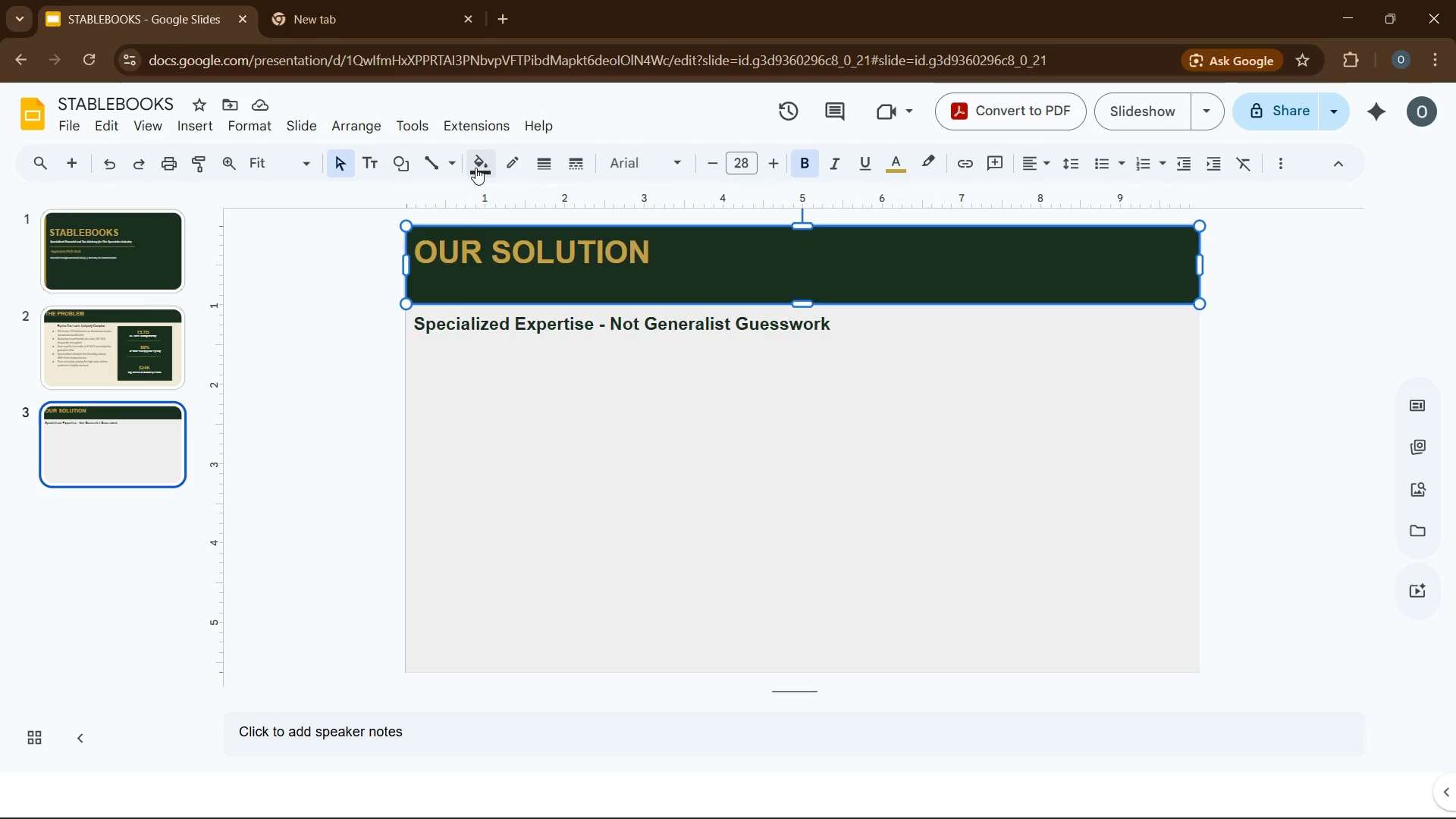 
left_click([482, 164])
 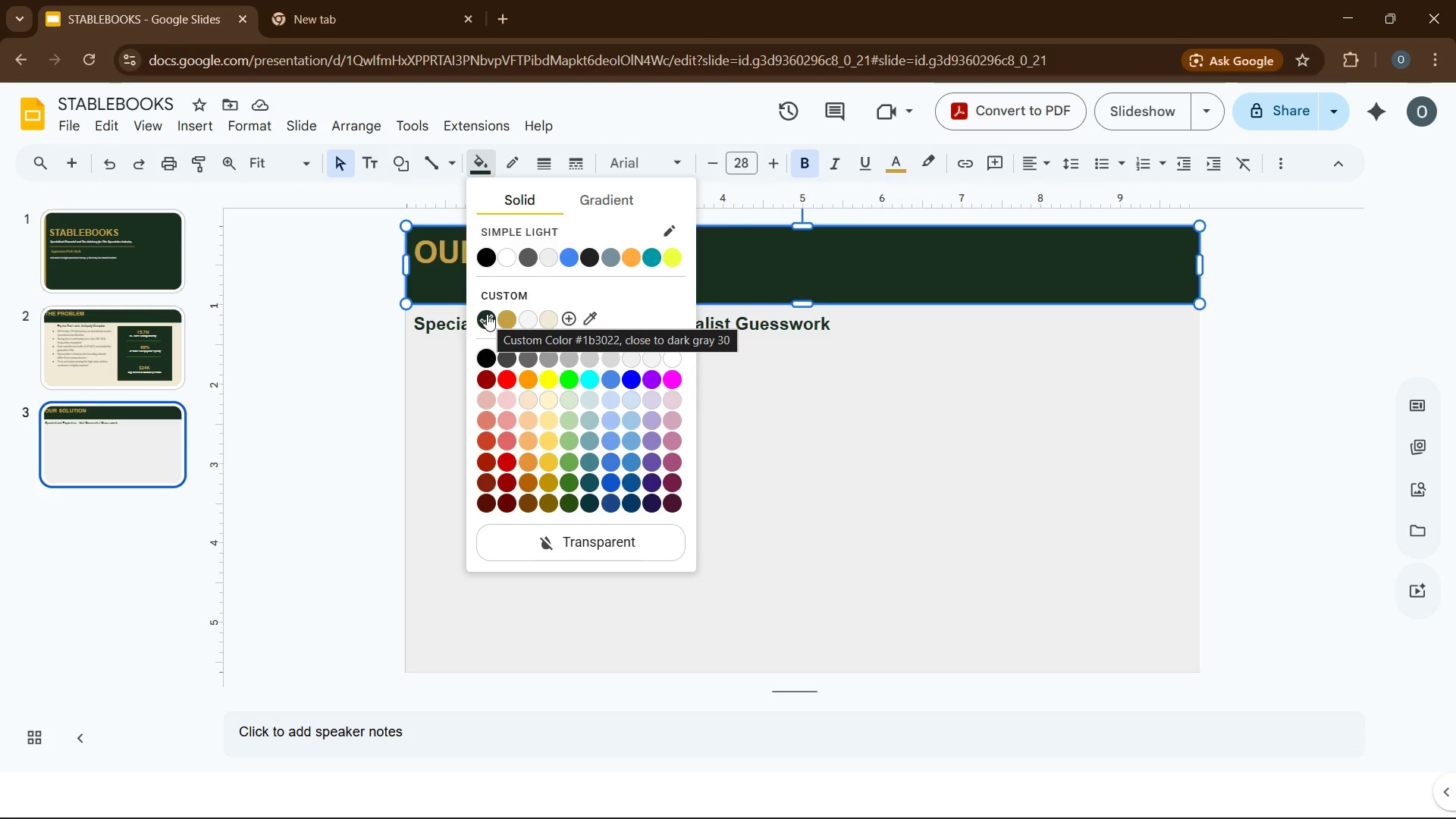 
wait(5.02)
 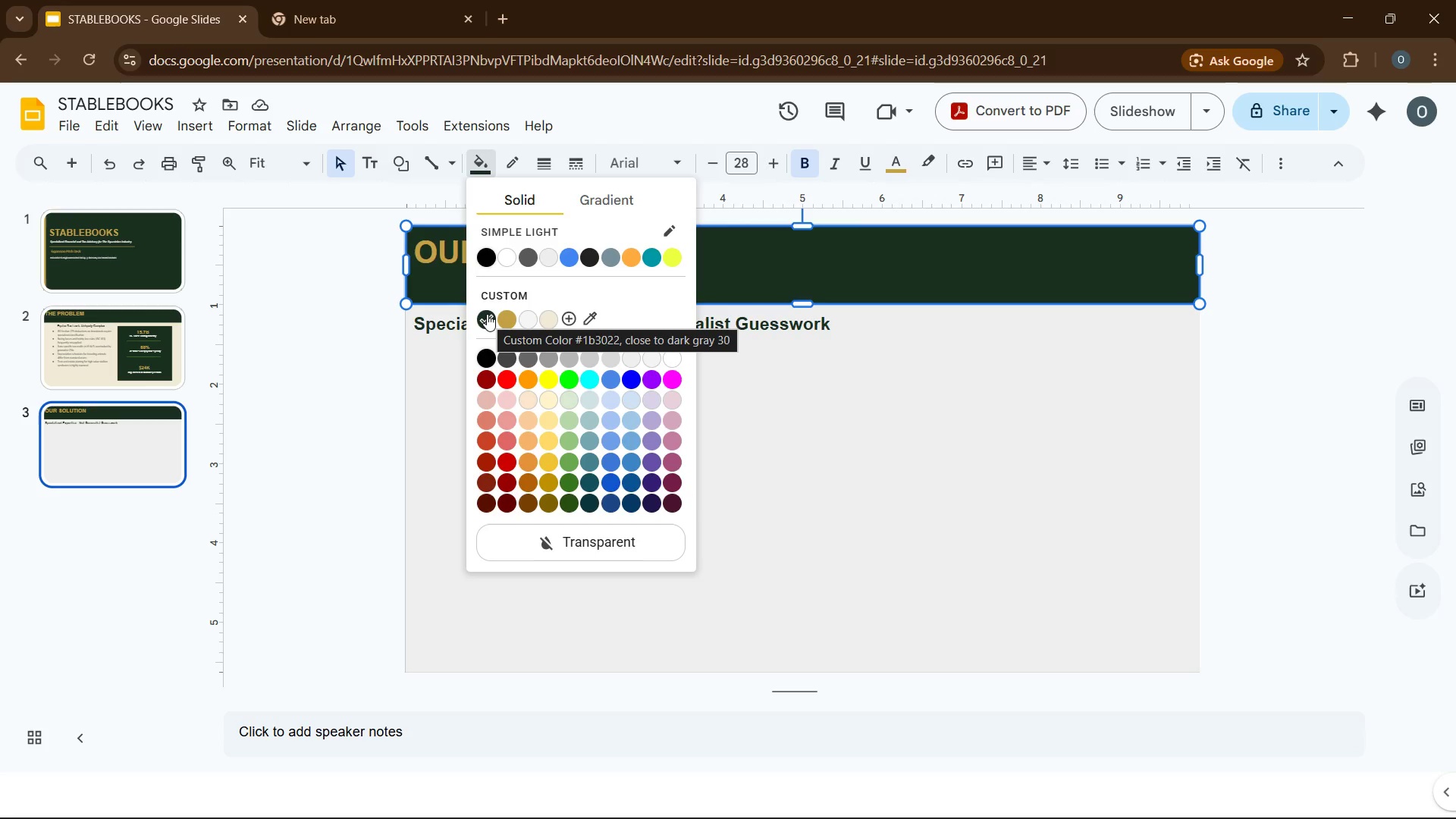 
left_click([767, 326])
 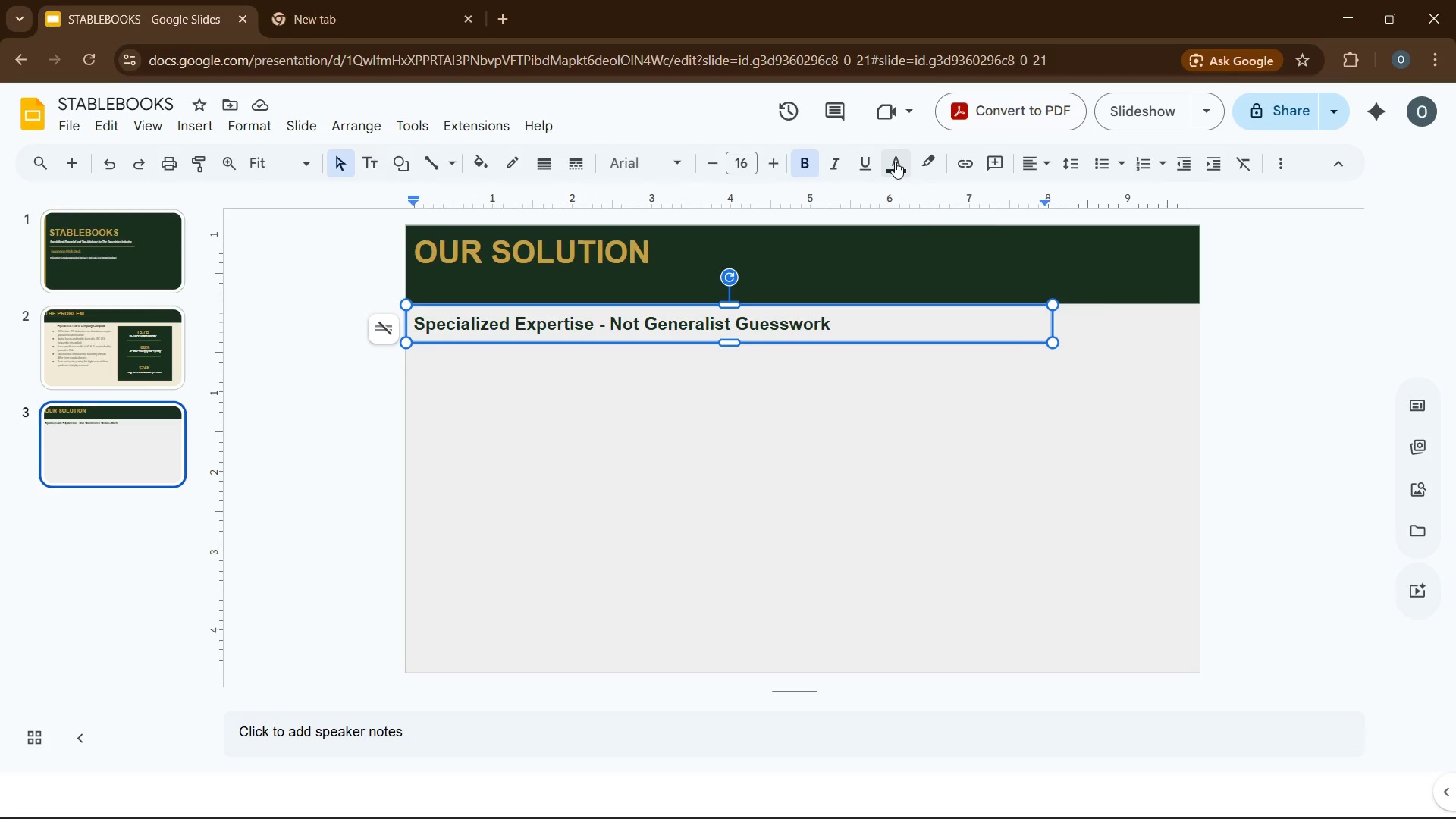 
left_click([895, 162])
 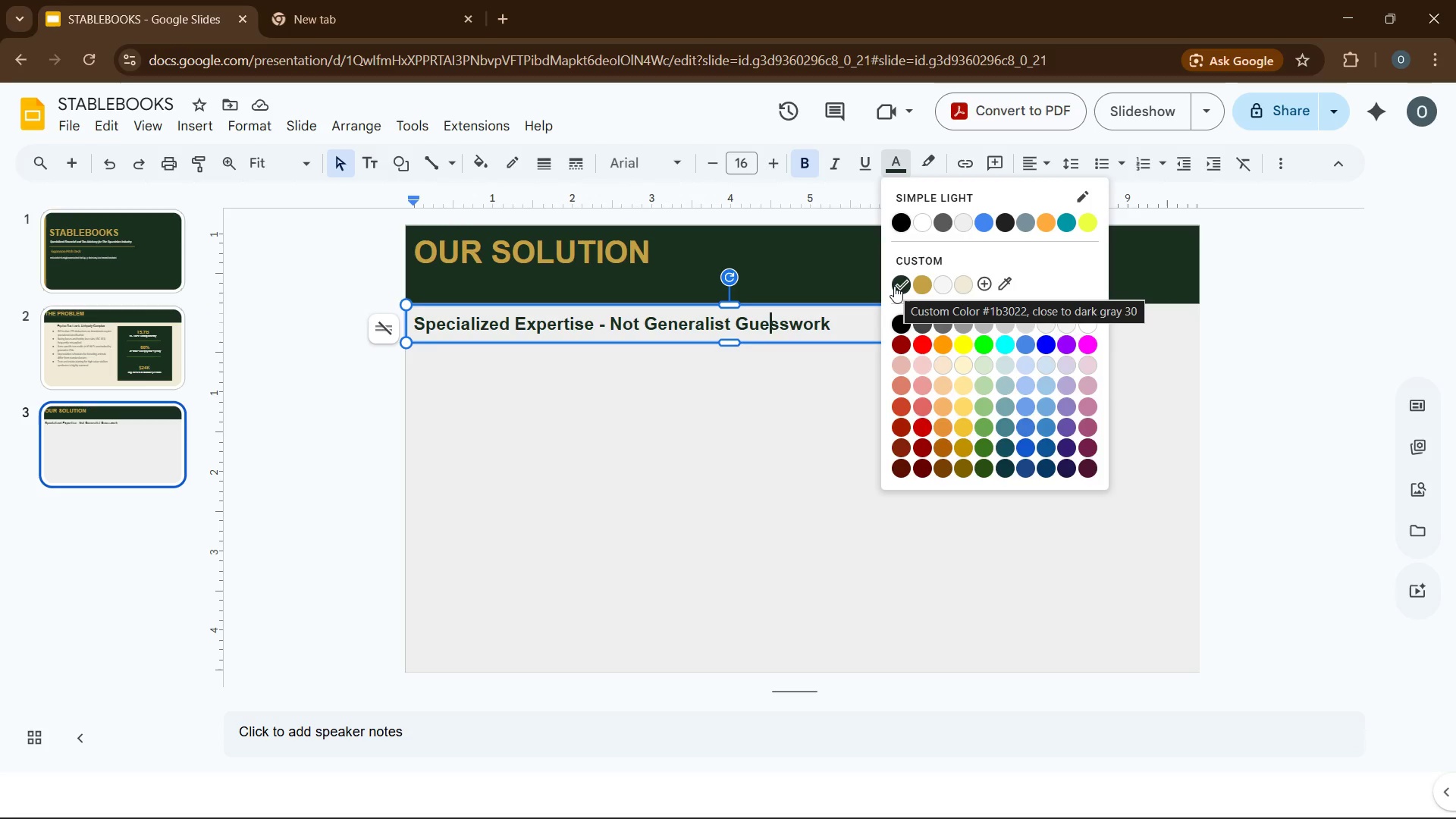 
wait(5.25)
 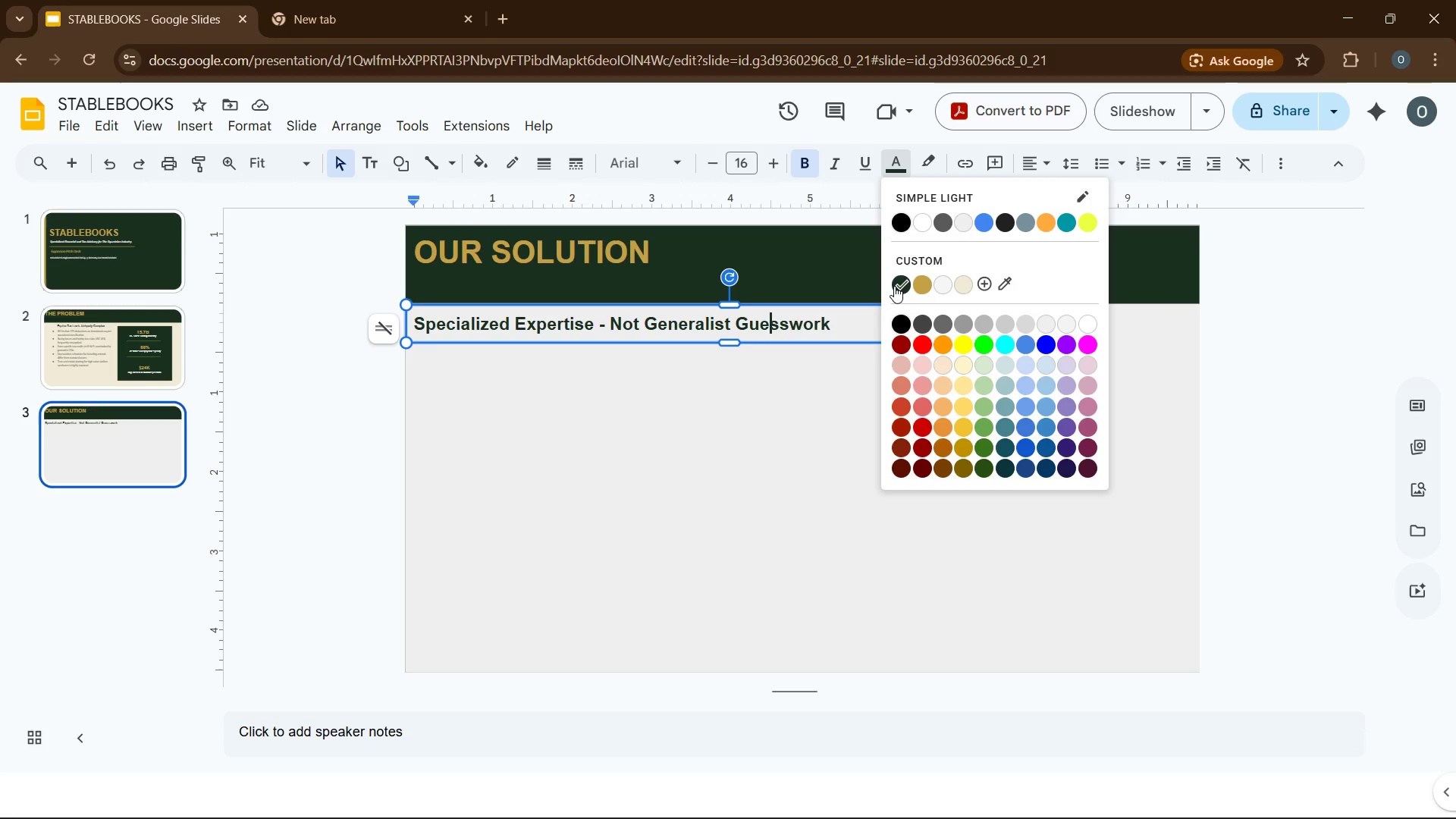 
left_click([667, 376])
 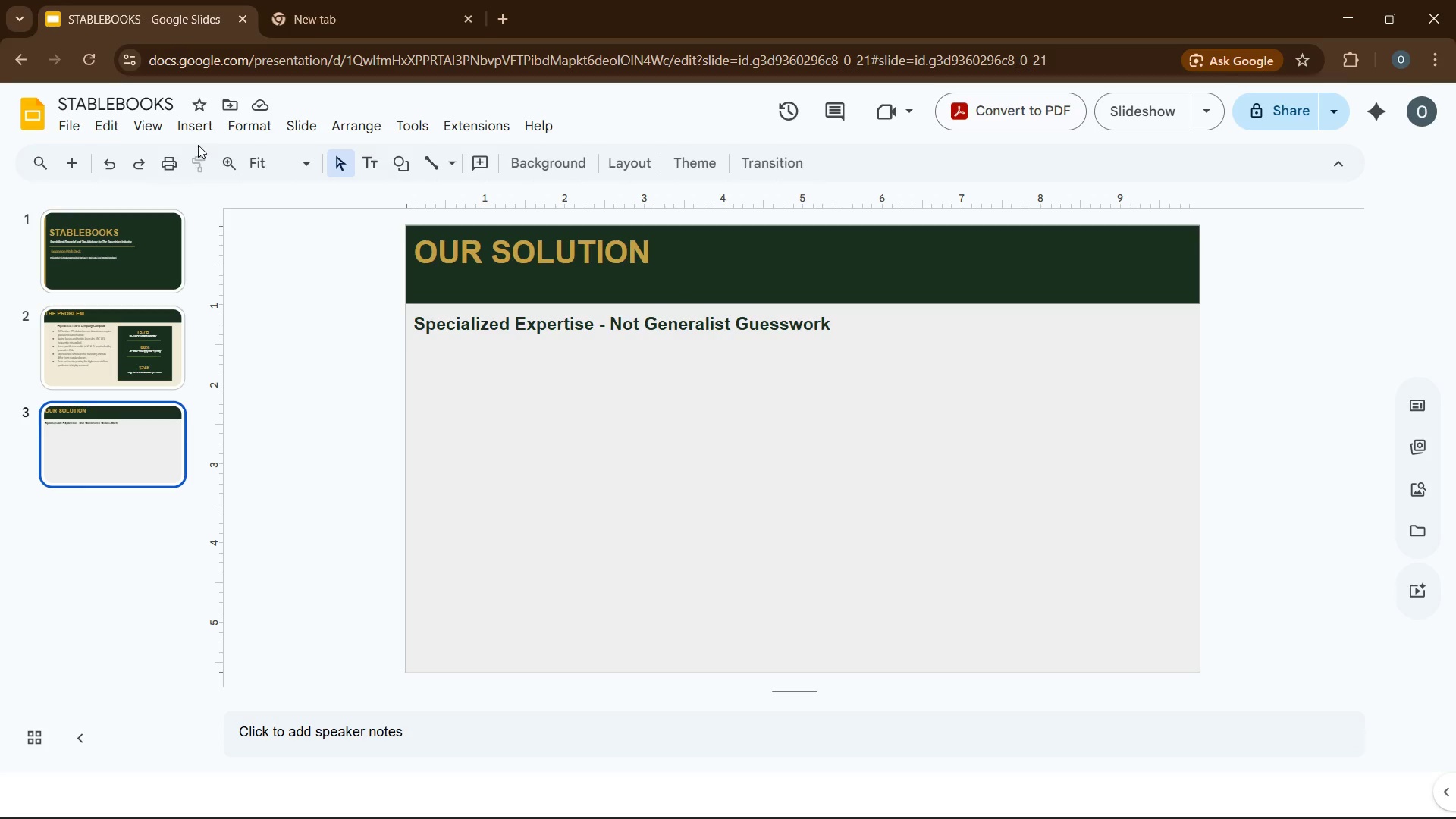 
wait(5.05)
 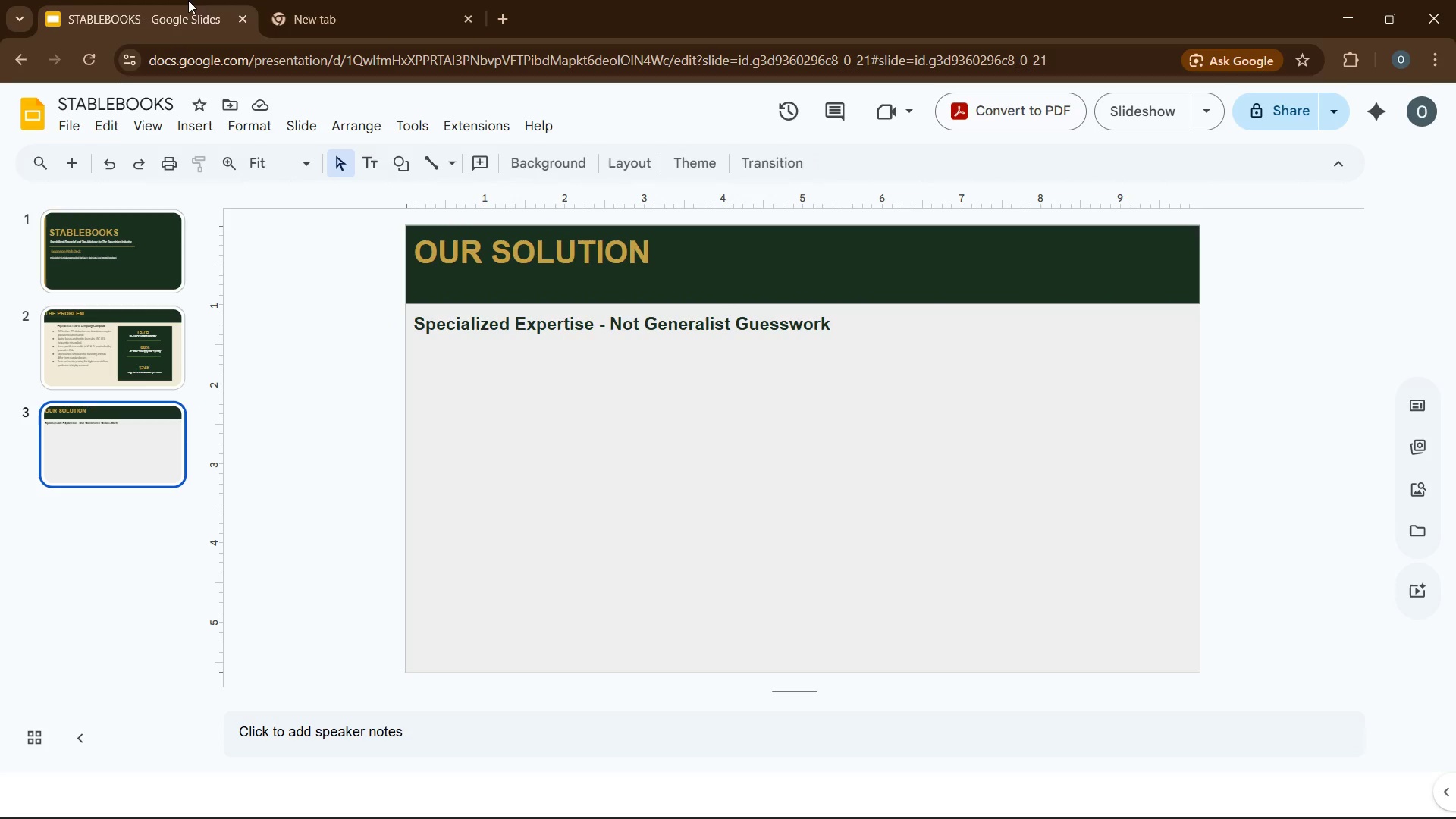 
left_click([186, 135])
 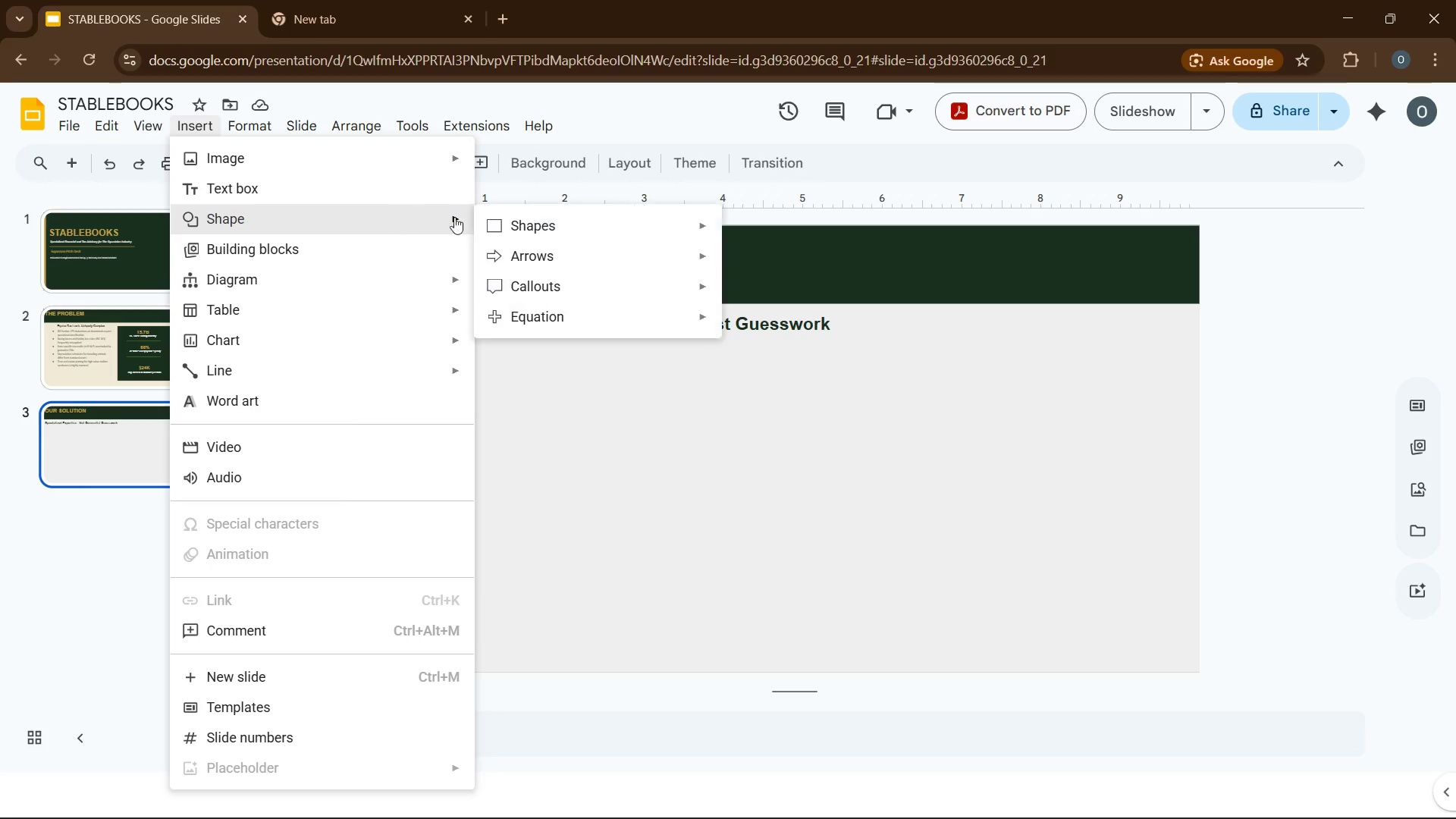 
left_click([491, 224])
 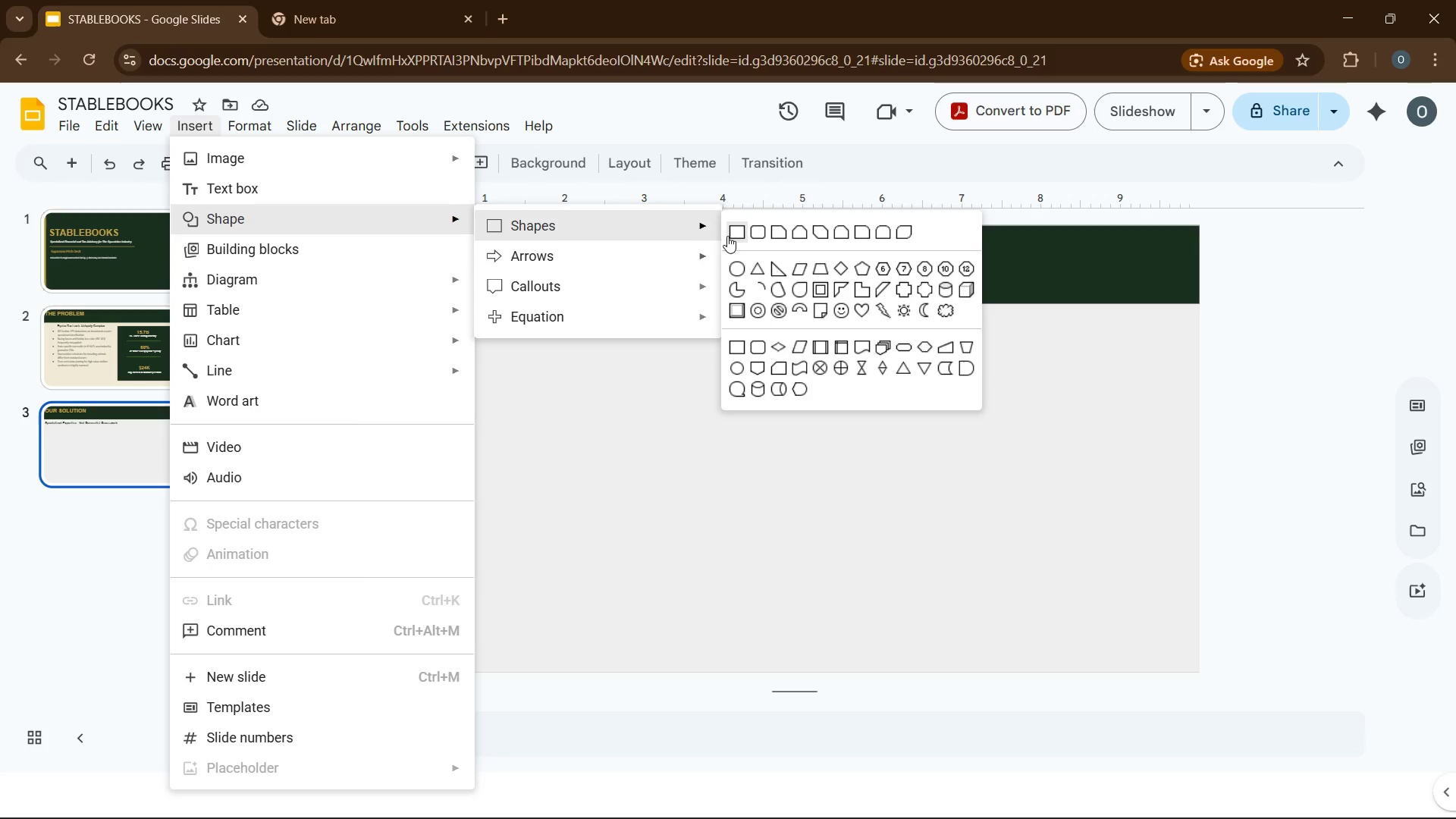 
left_click([733, 233])
 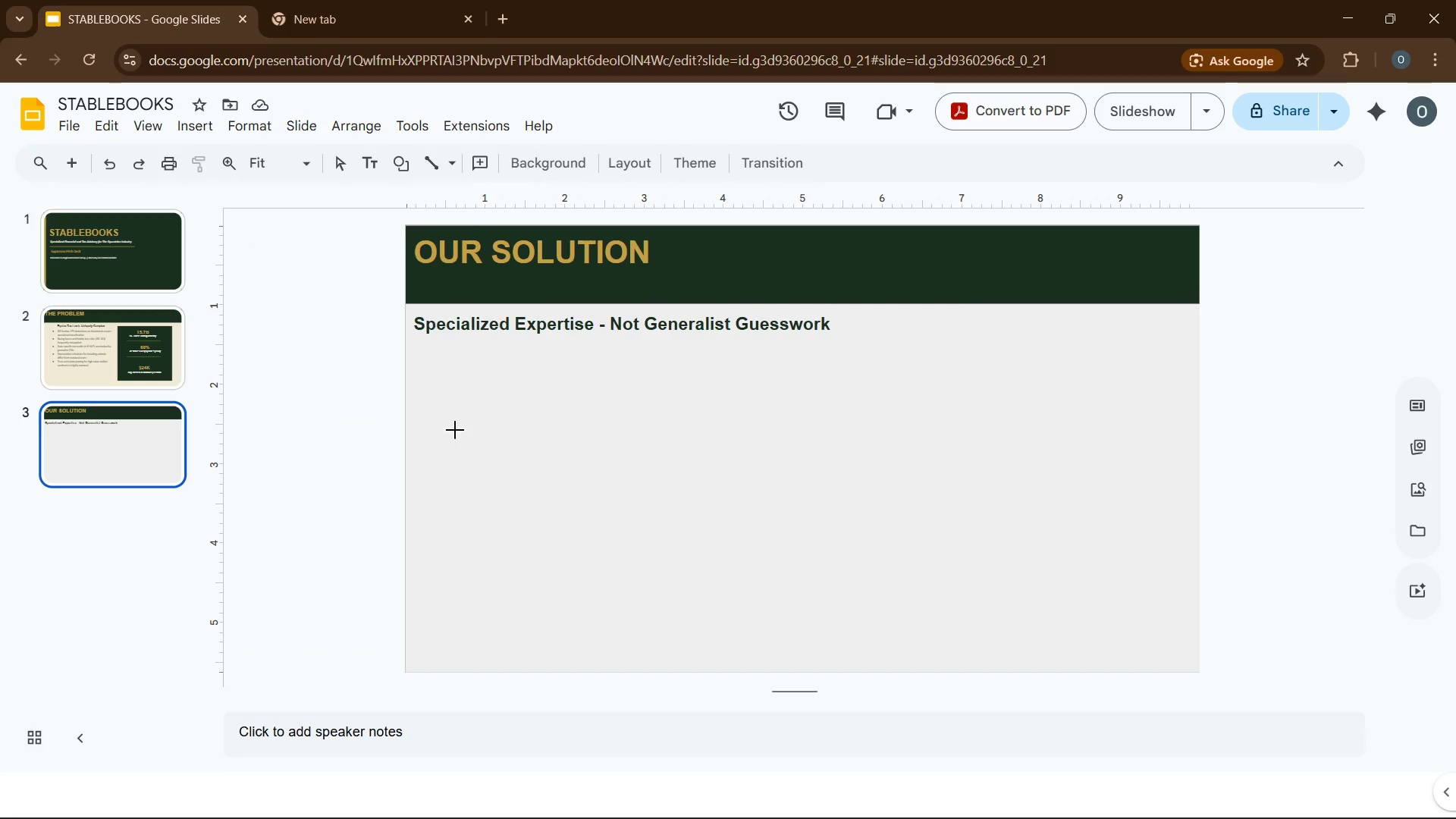 
left_click_drag(start_coordinate=[450, 373], to_coordinate=[770, 482])
 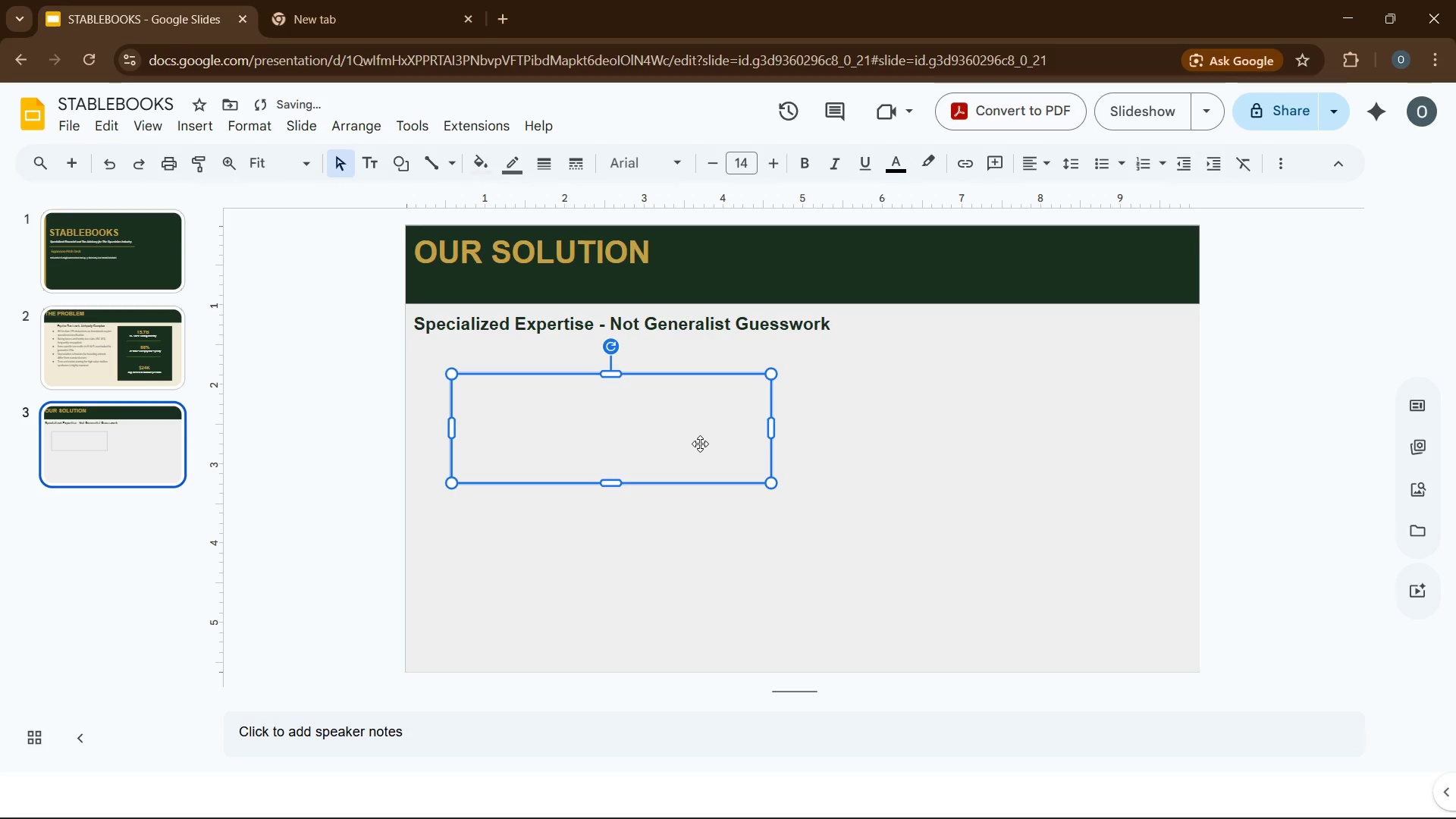 
left_click_drag(start_coordinate=[700, 444], to_coordinate=[676, 438])
 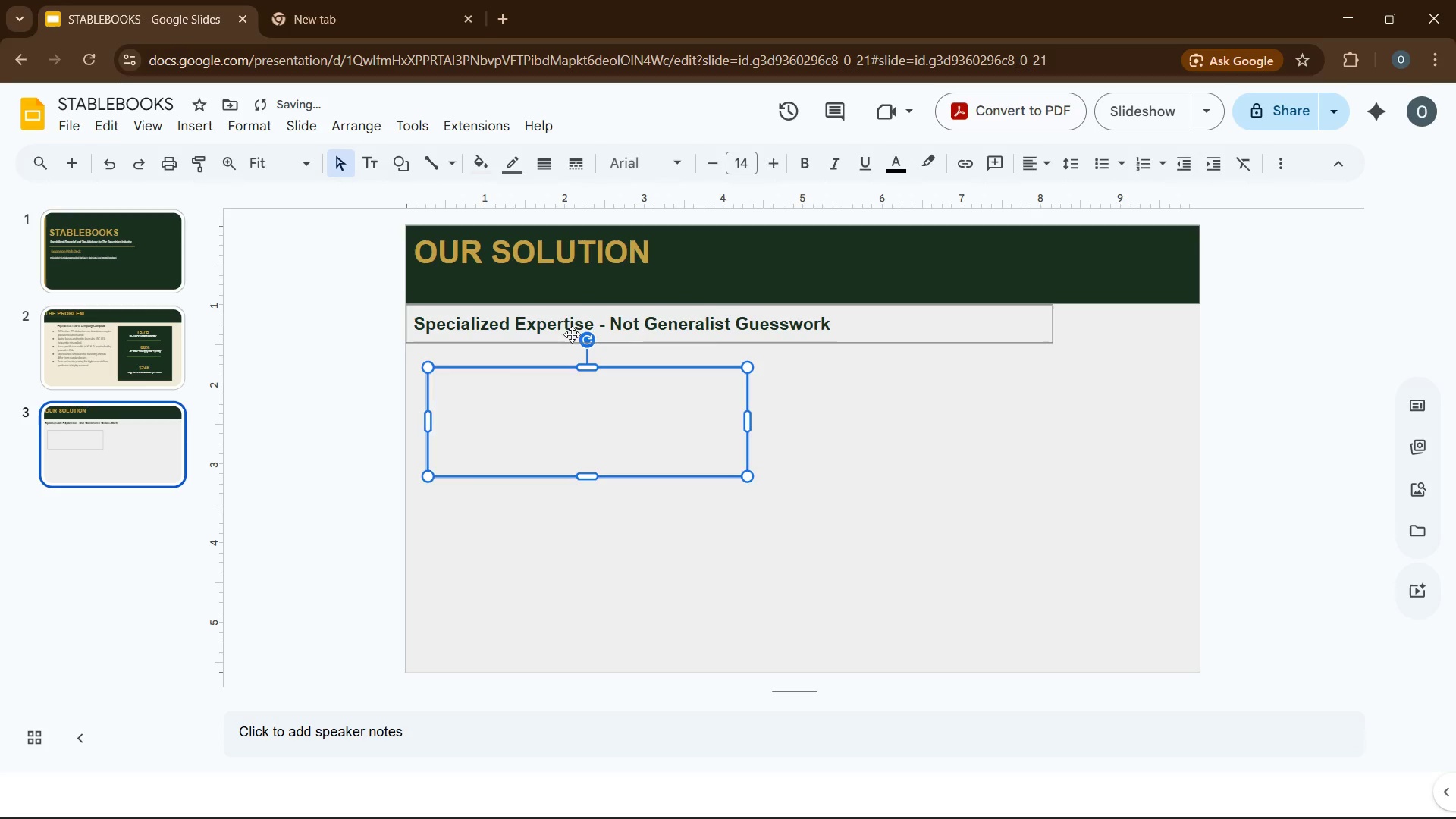 
left_click([566, 324])
 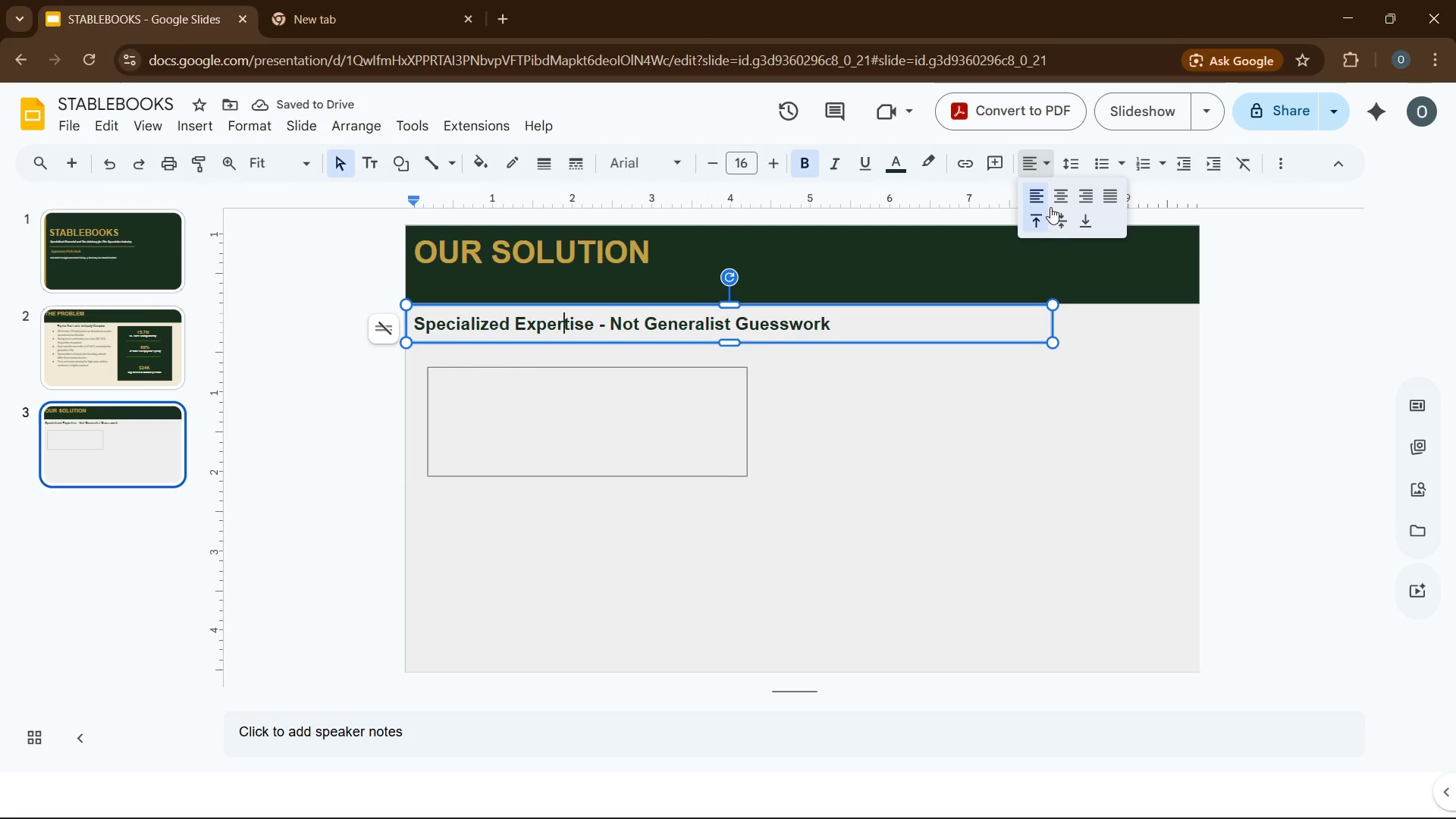 
left_click([1054, 200])
 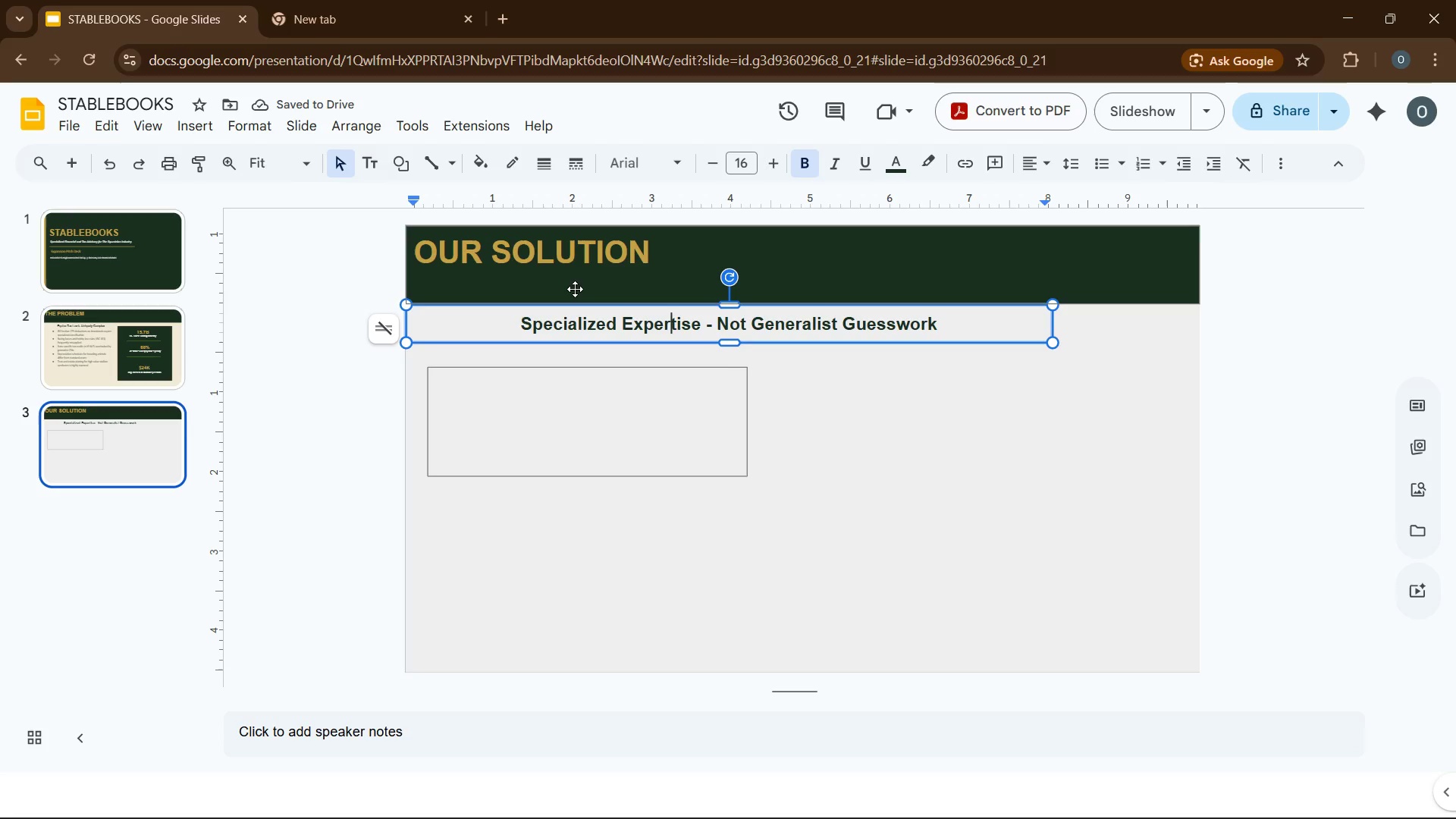 
wait(5.59)
 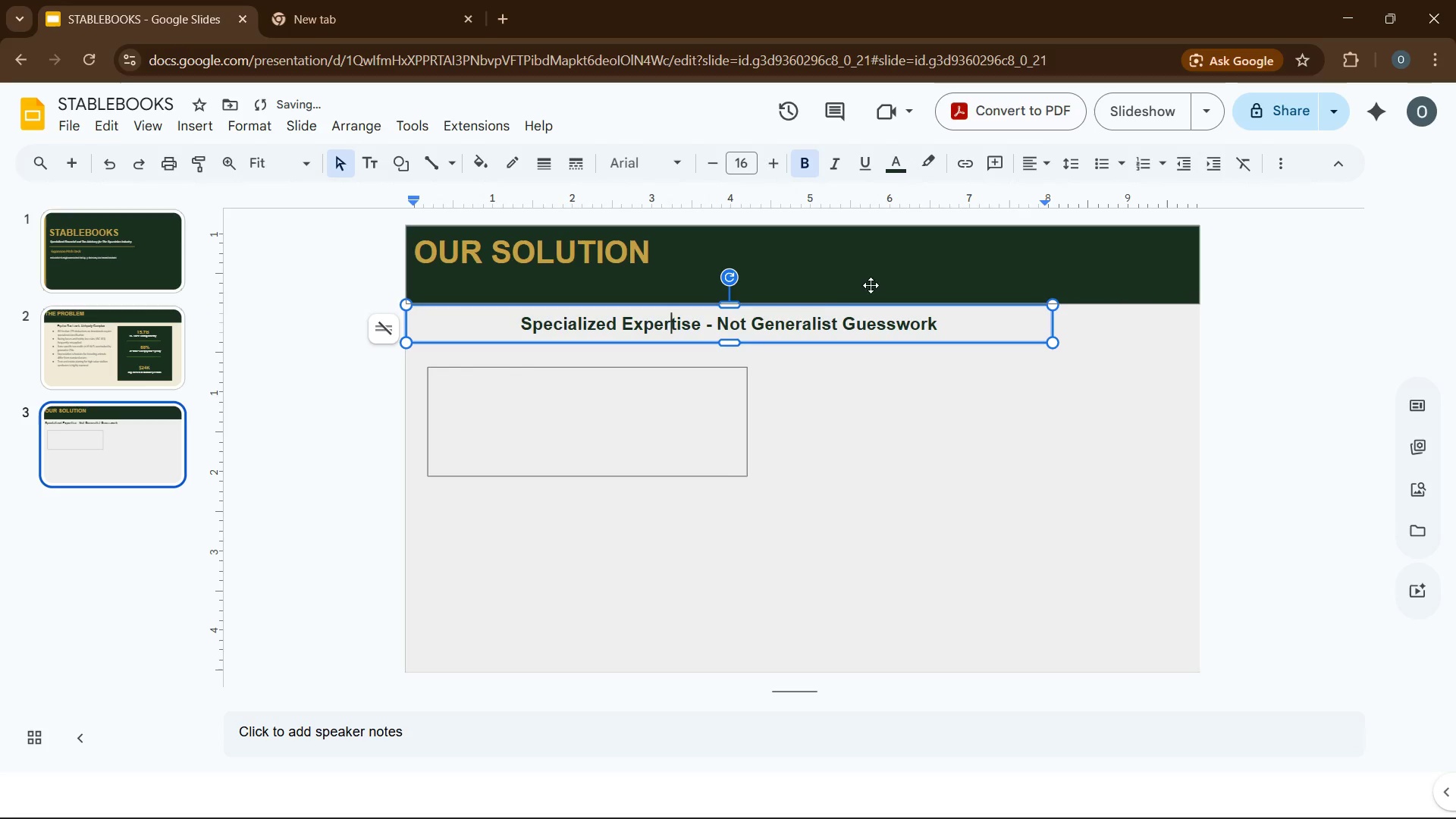 
left_click([907, 240])
 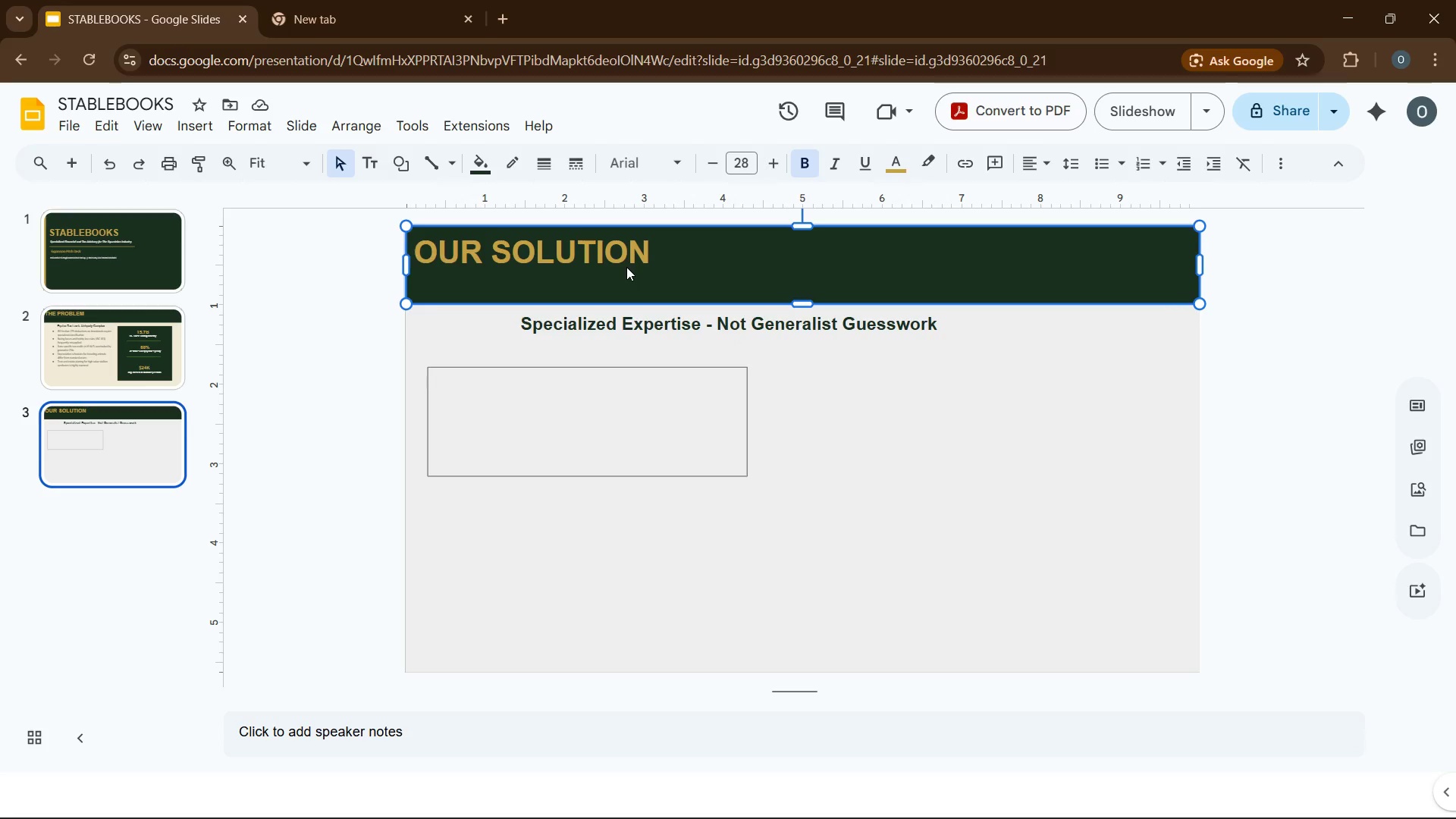 
left_click([626, 267])
 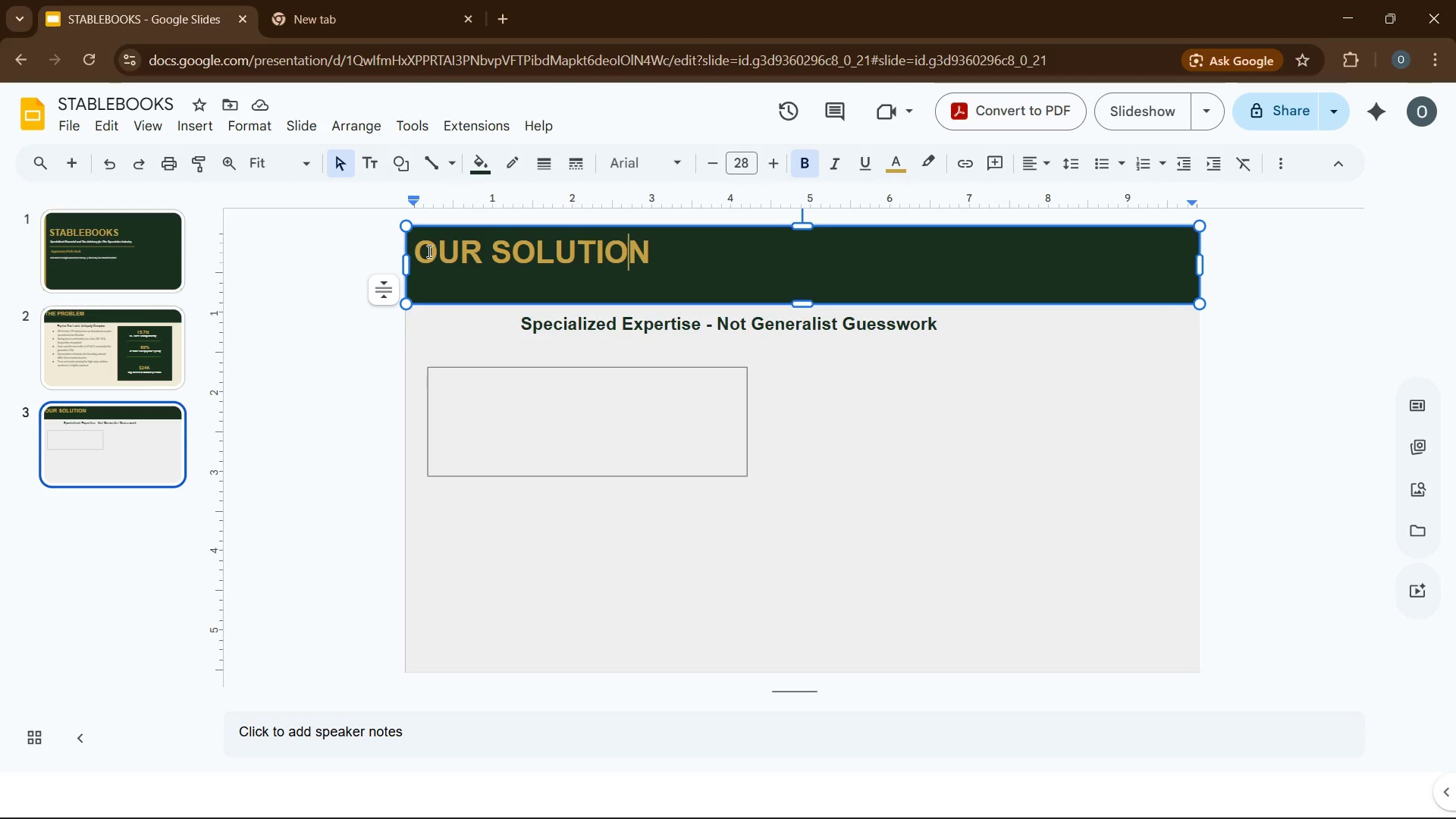 
left_click([425, 251])
 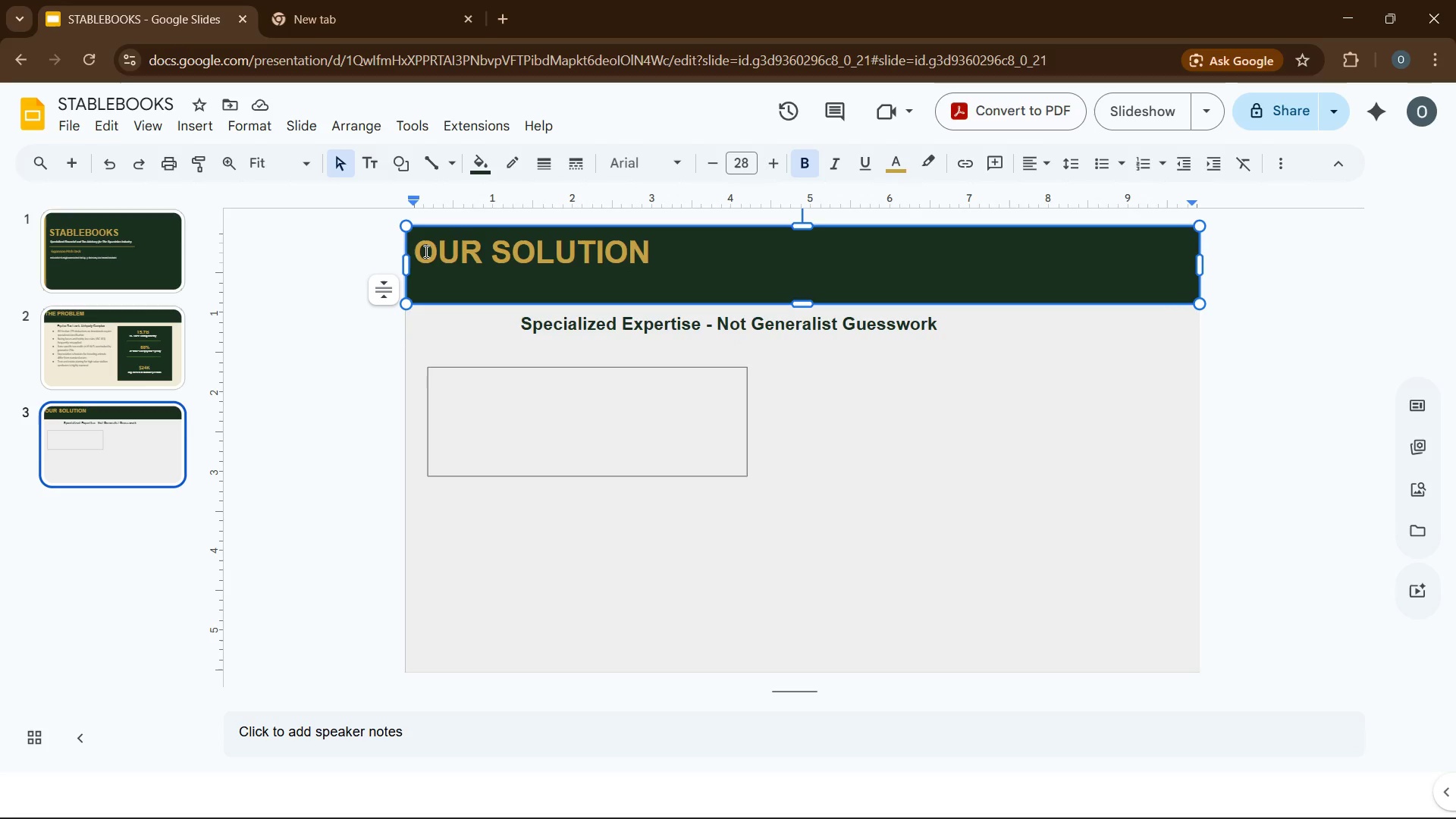 
key(ArrowLeft)
 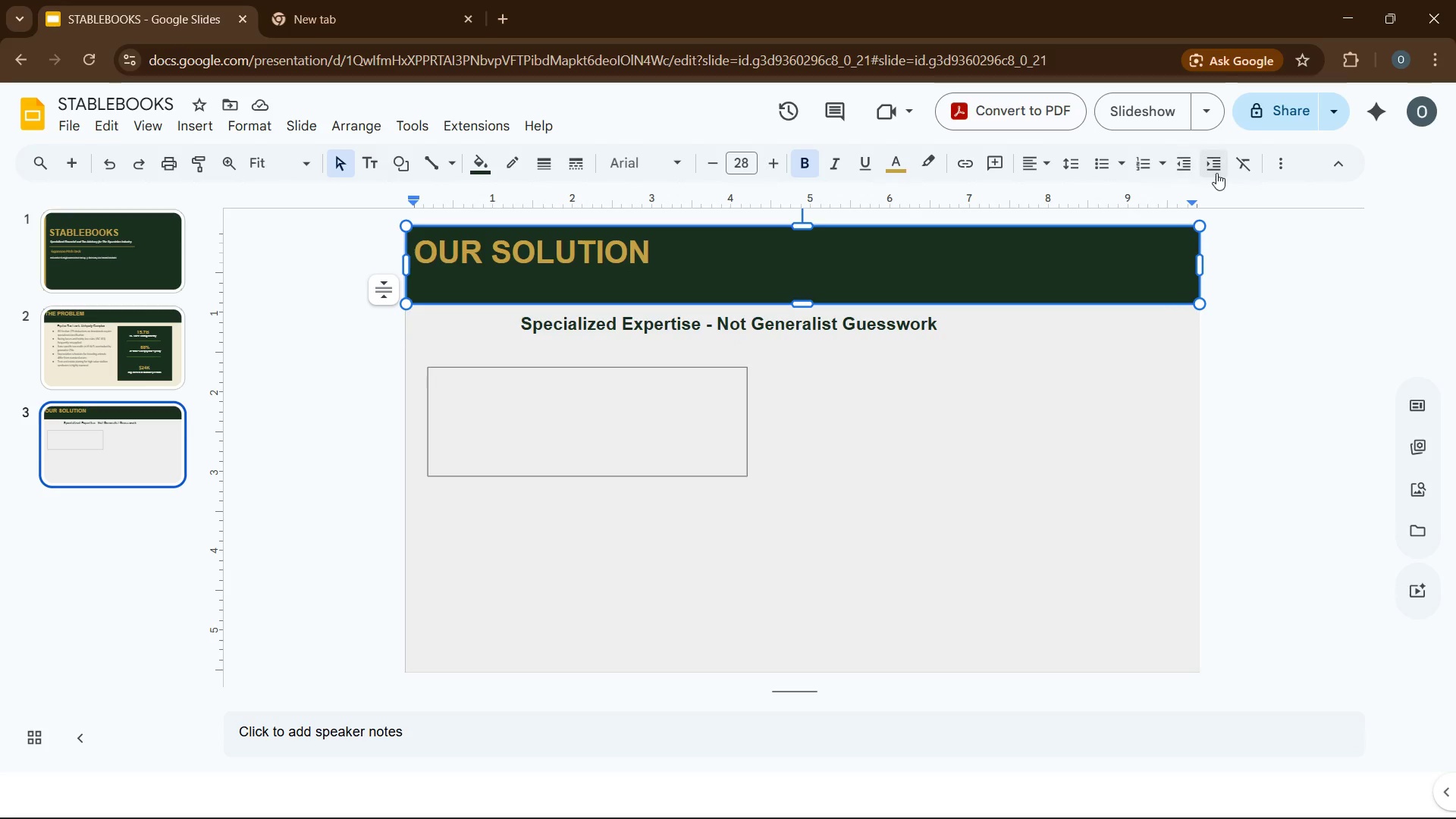 
left_click([1216, 173])
 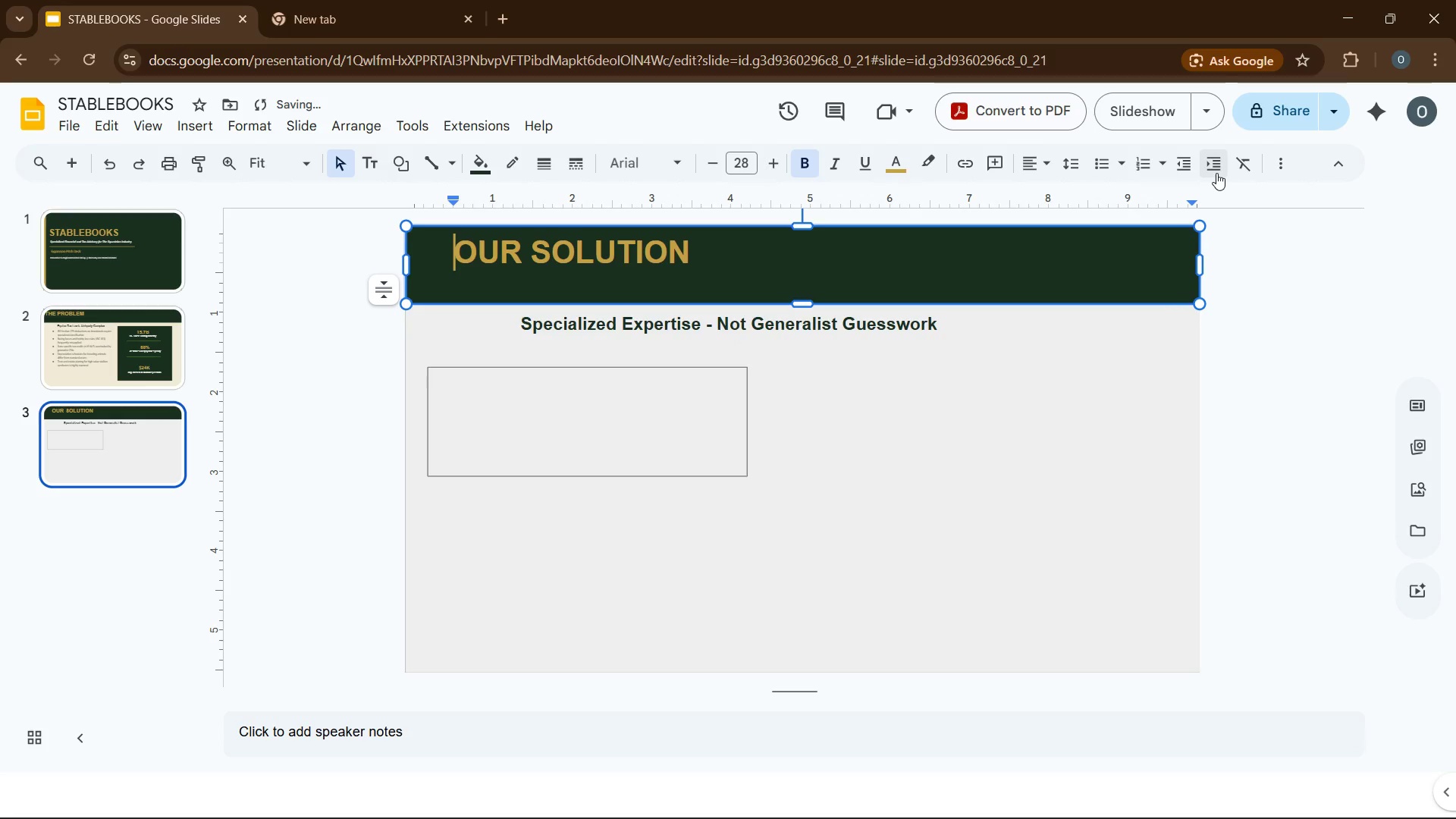 
left_click([1216, 173])
 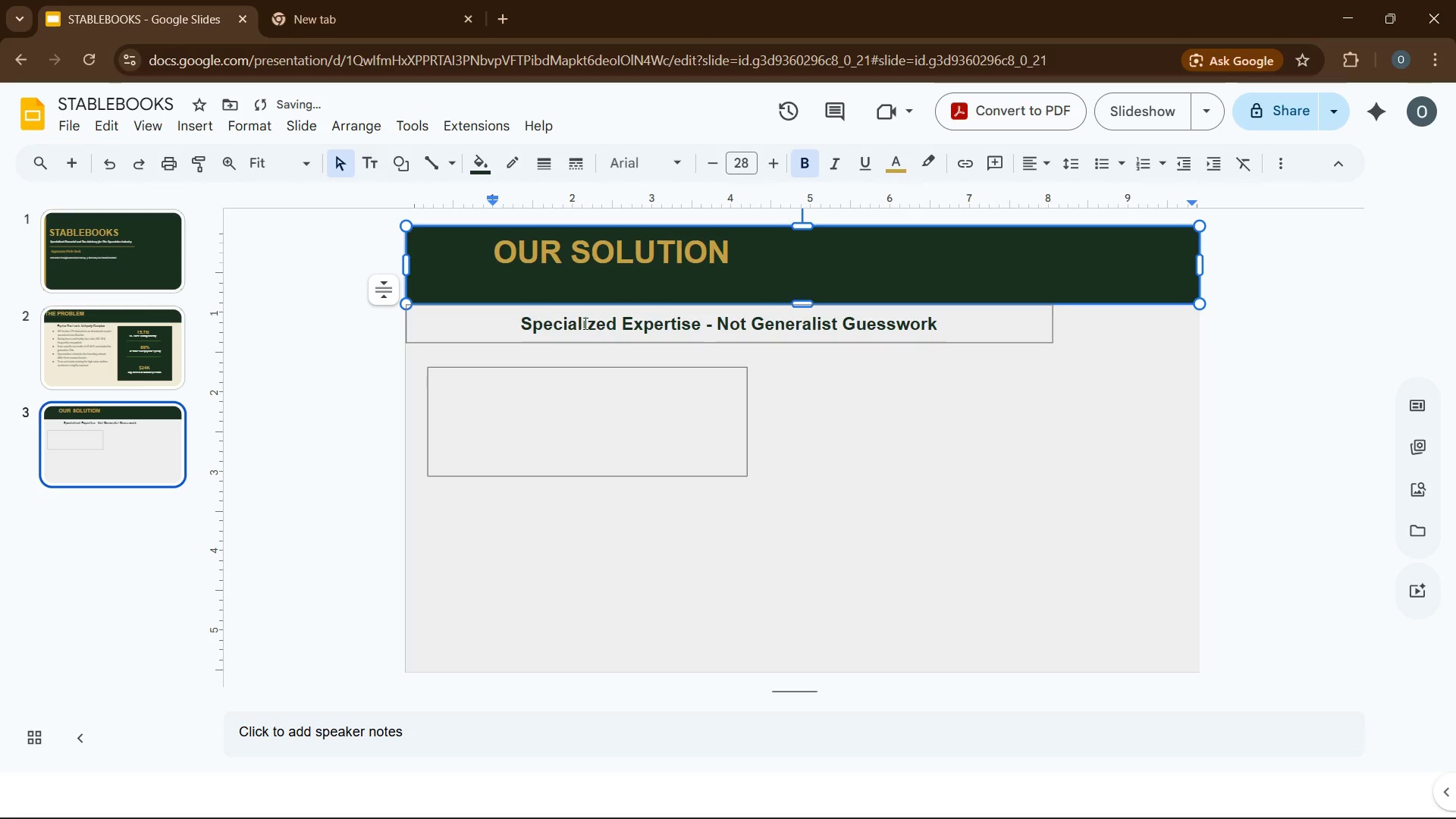 
left_click([527, 321])
 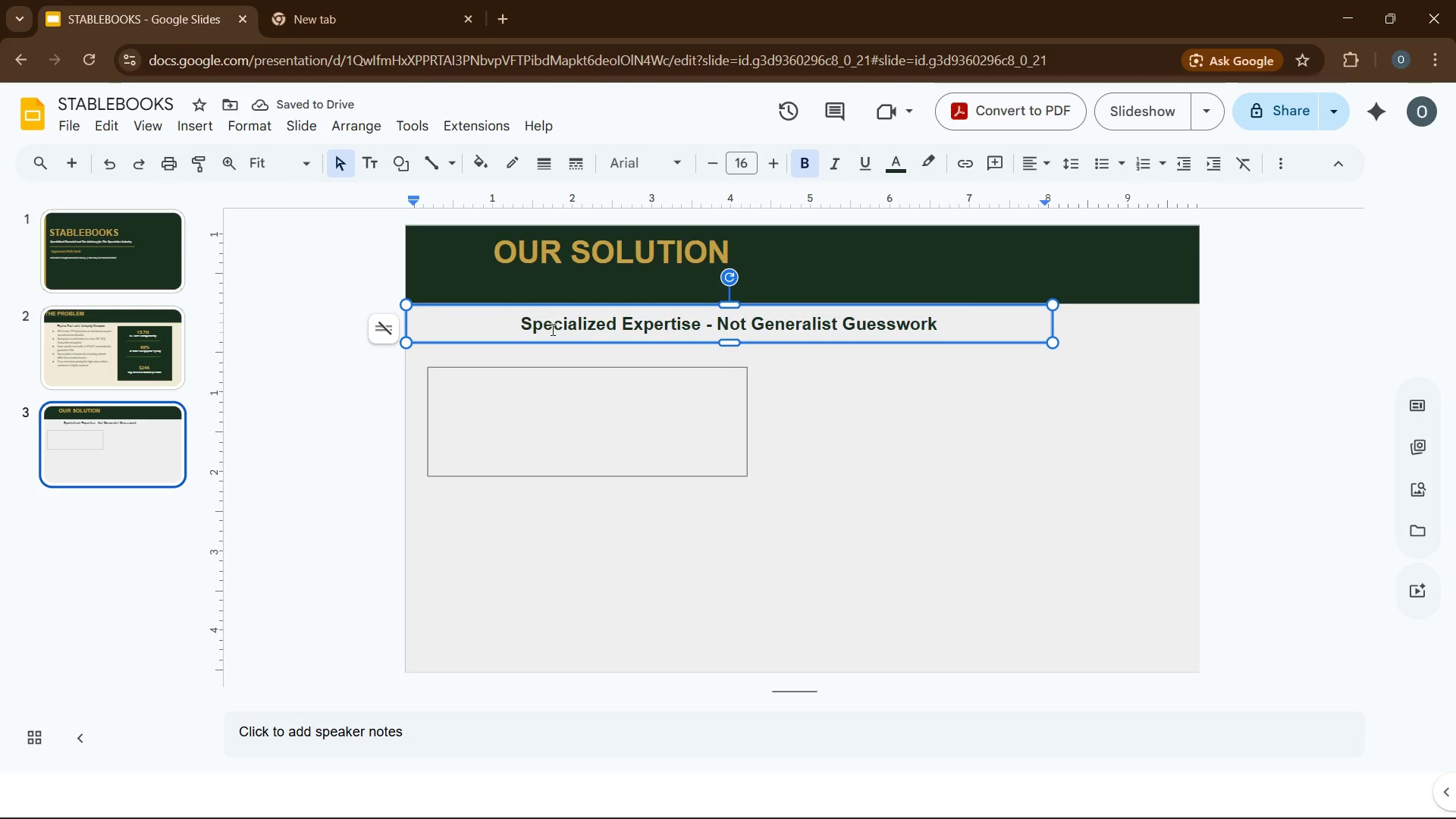 
key(ArrowLeft)
 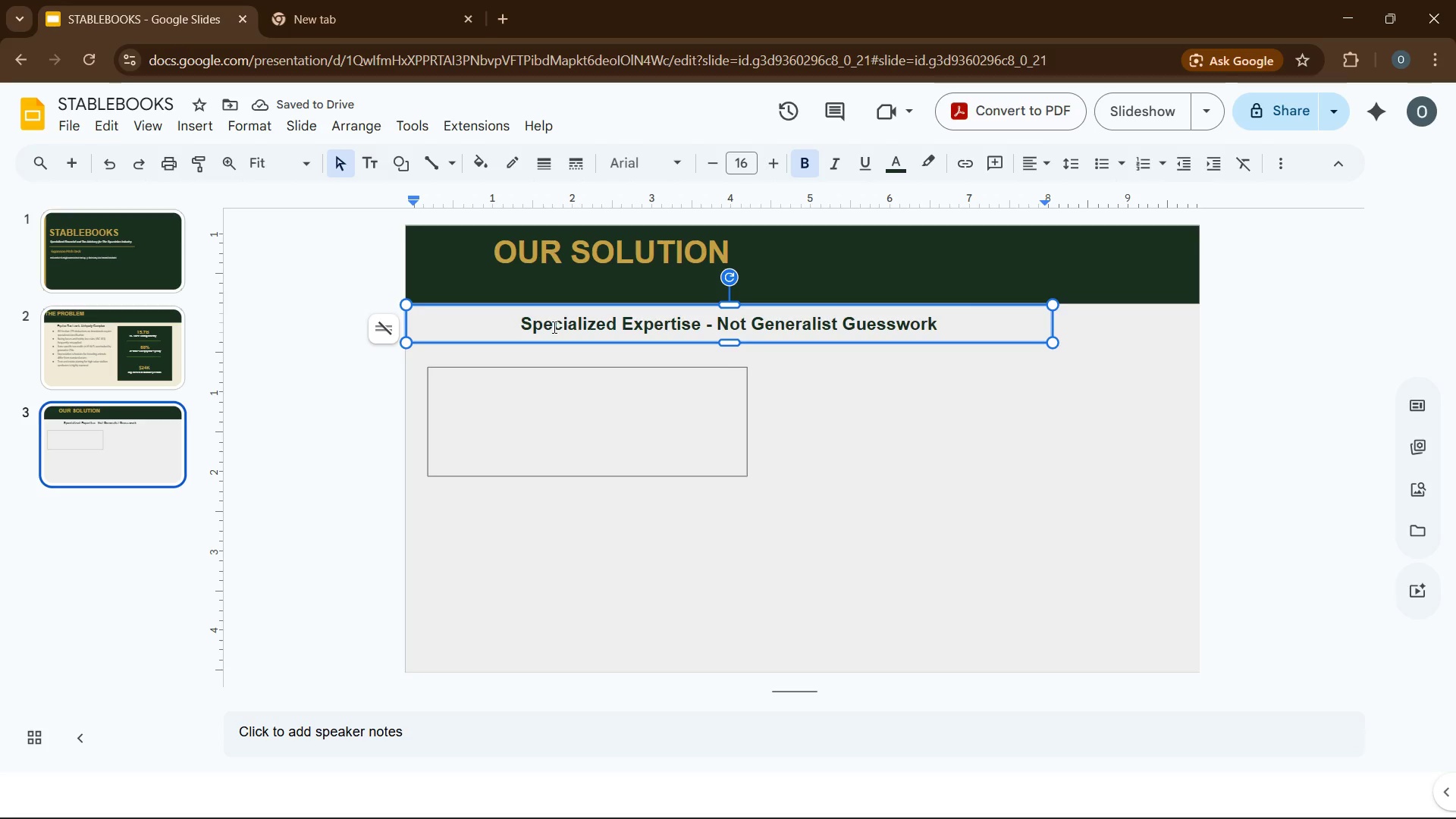 
key(Backspace)
 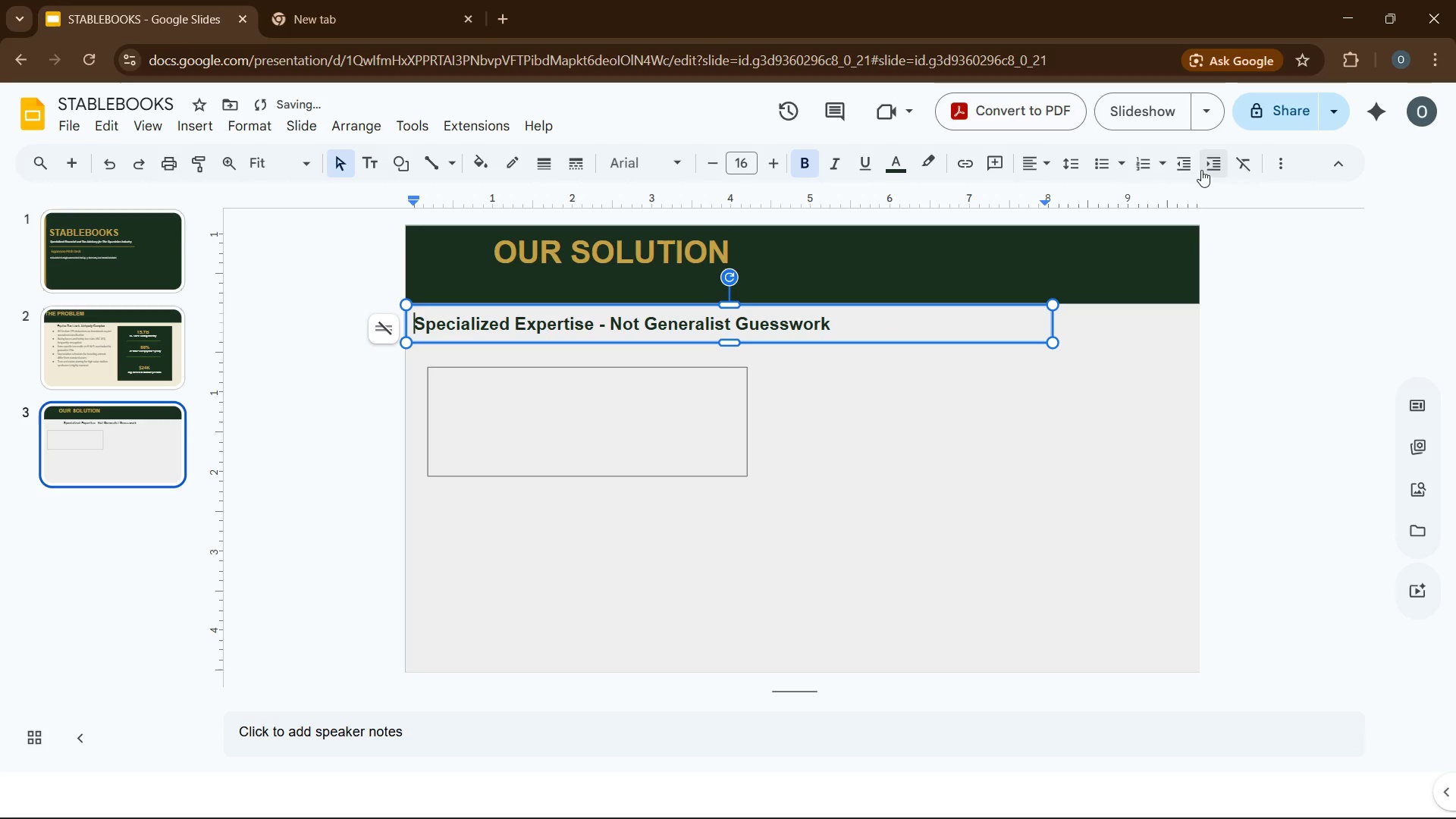 
left_click([1208, 170])
 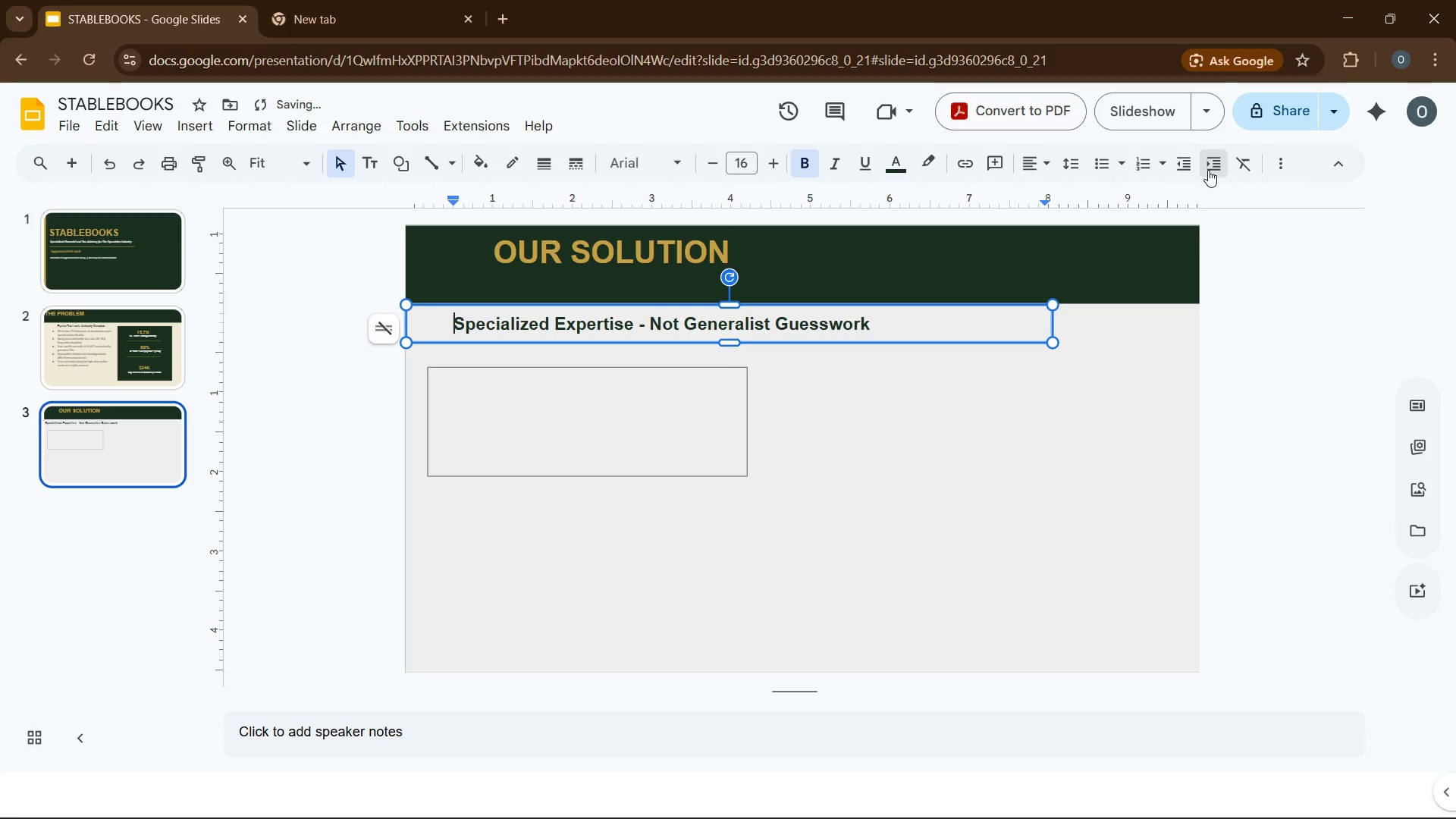 
left_click([1208, 170])
 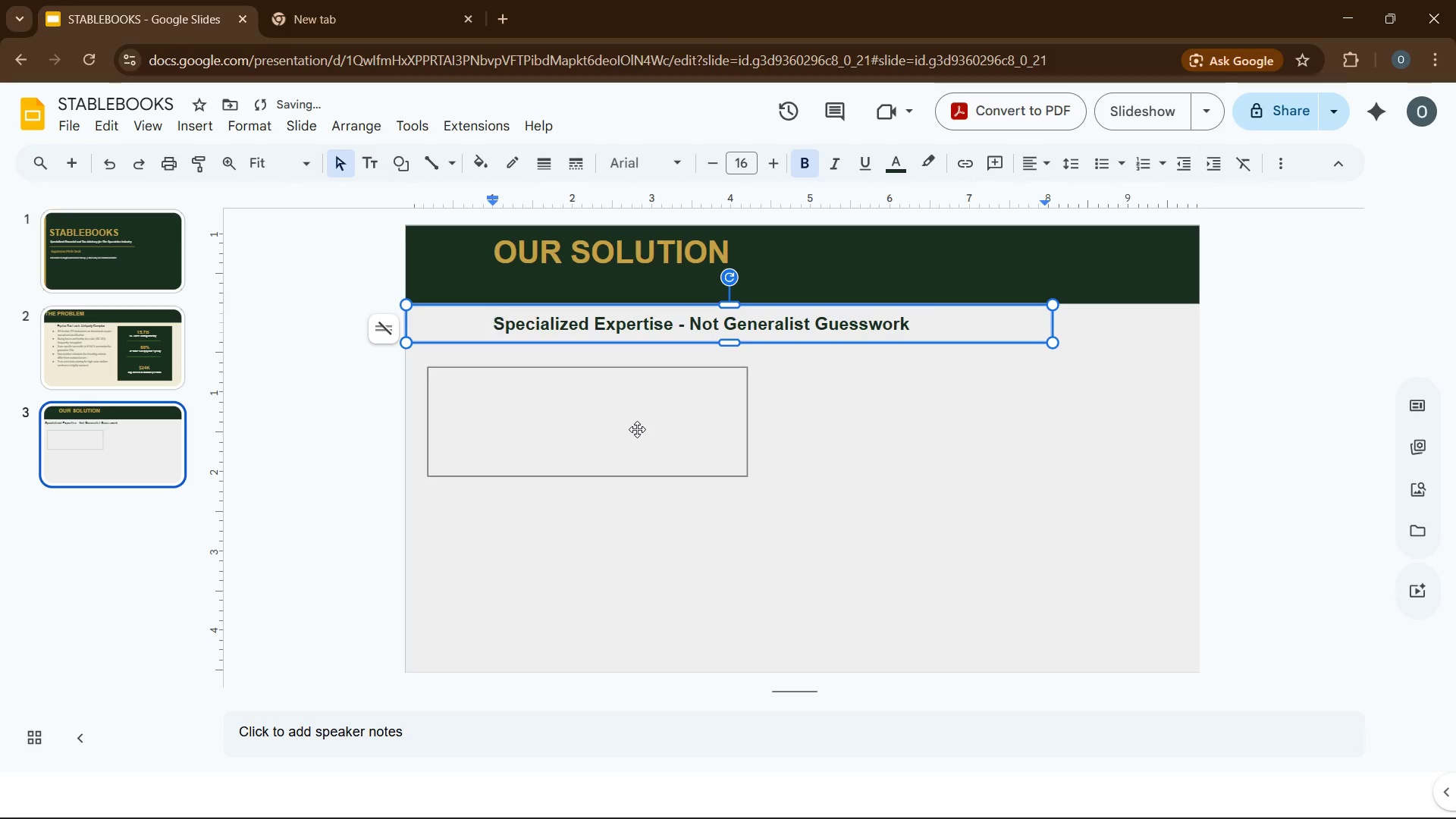 
left_click([637, 429])
 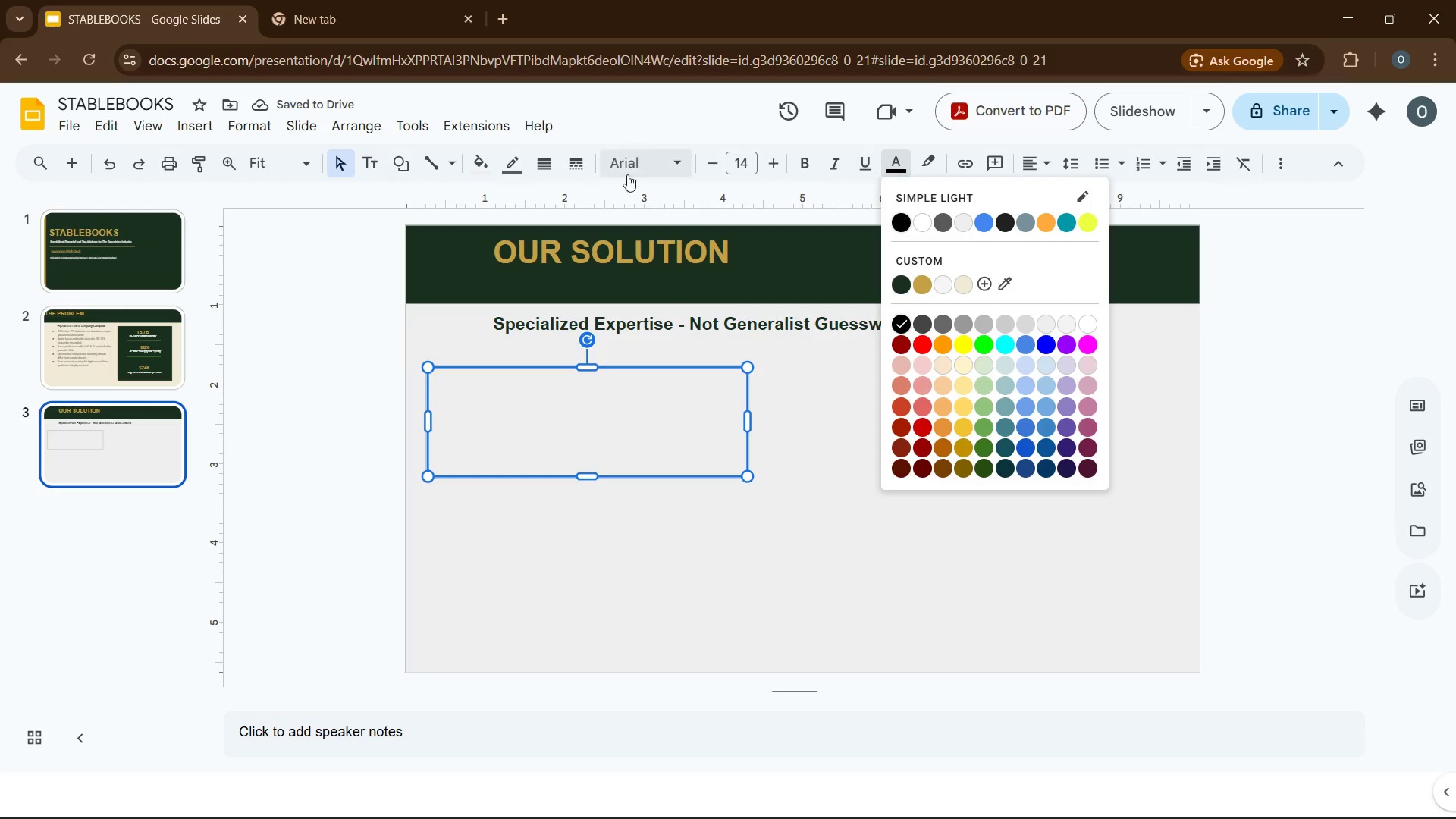 
left_click([483, 167])
 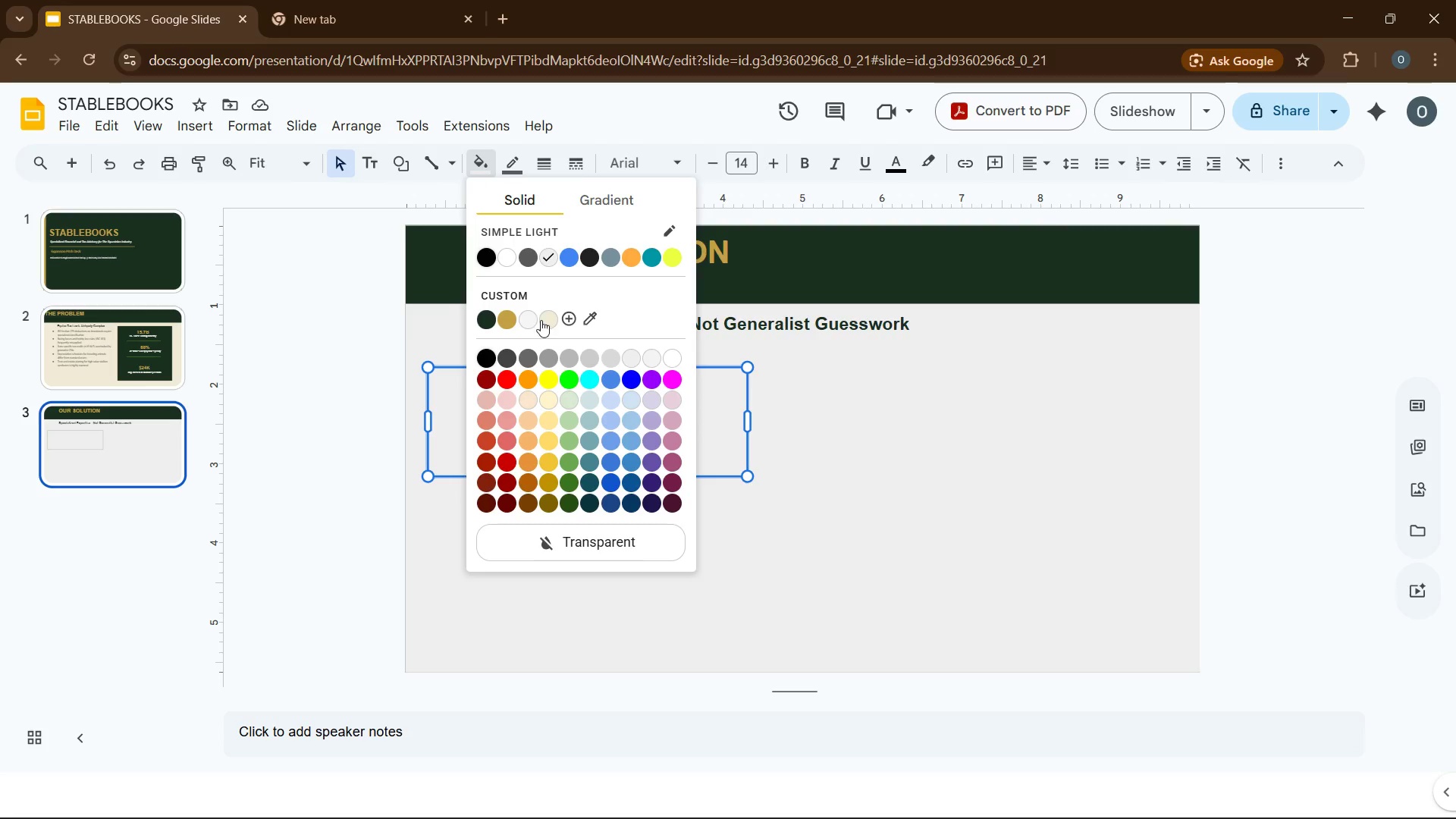 
left_click([541, 320])
 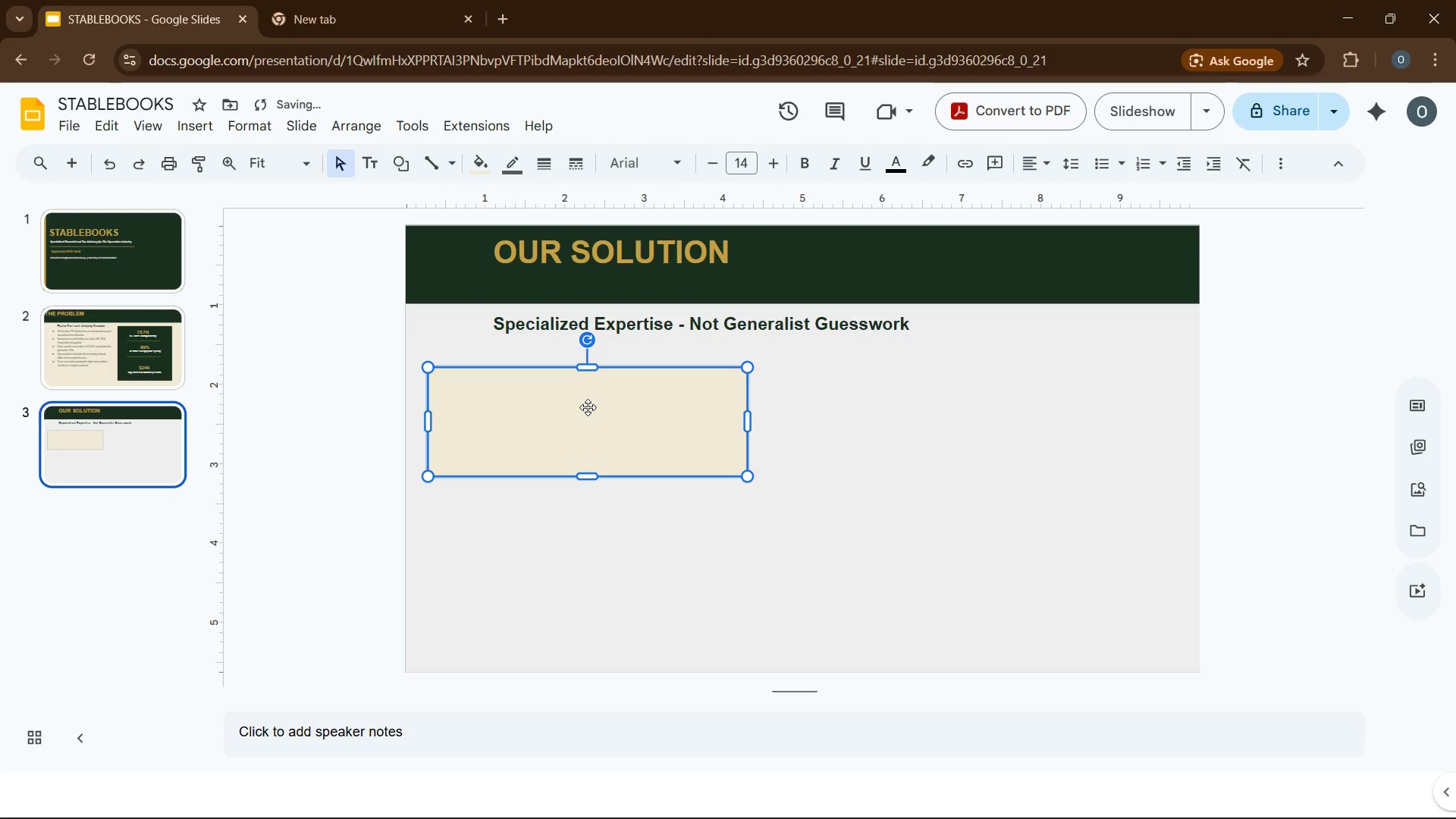 
left_click([588, 407])
 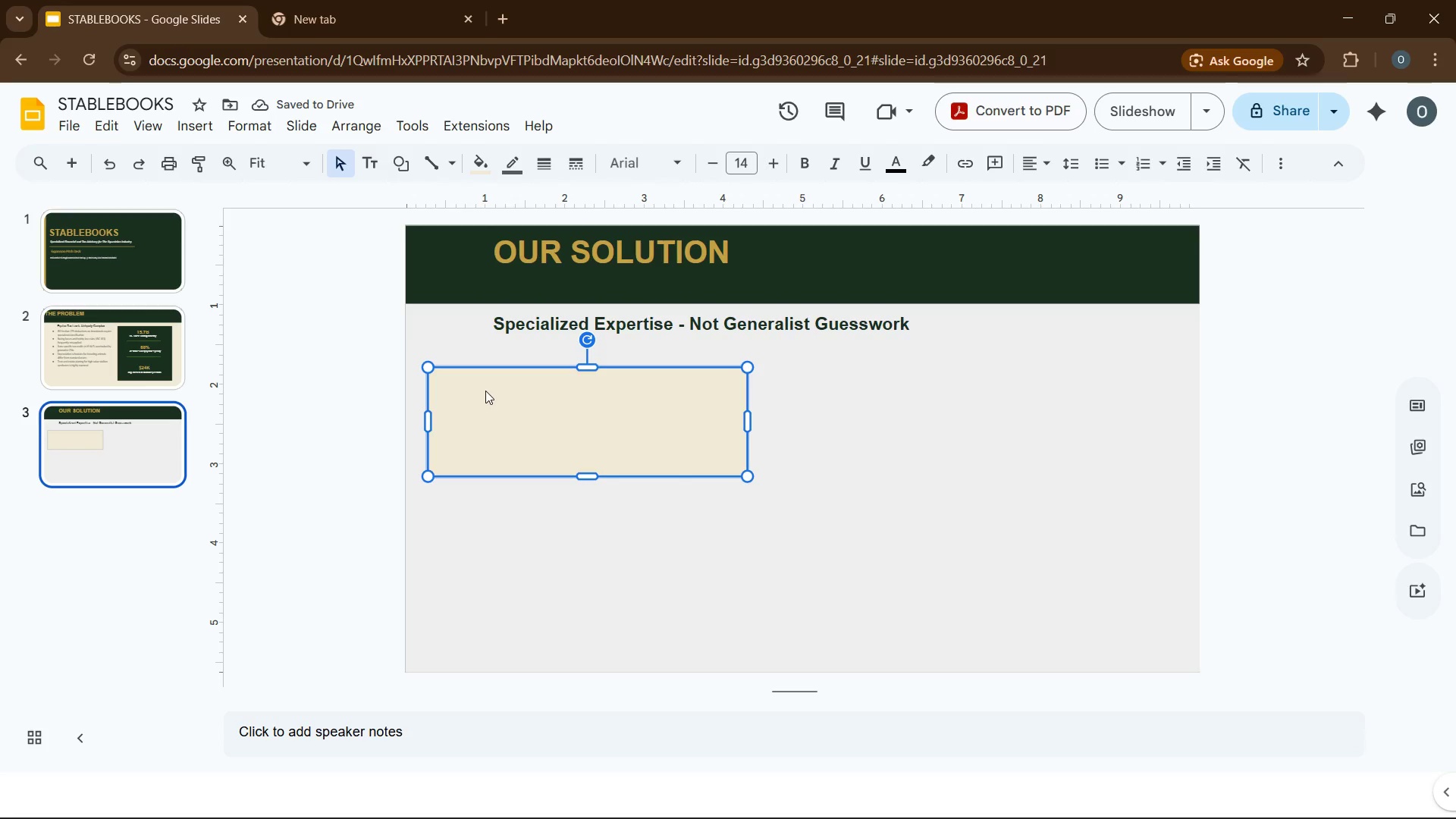 
left_click([515, 410])
 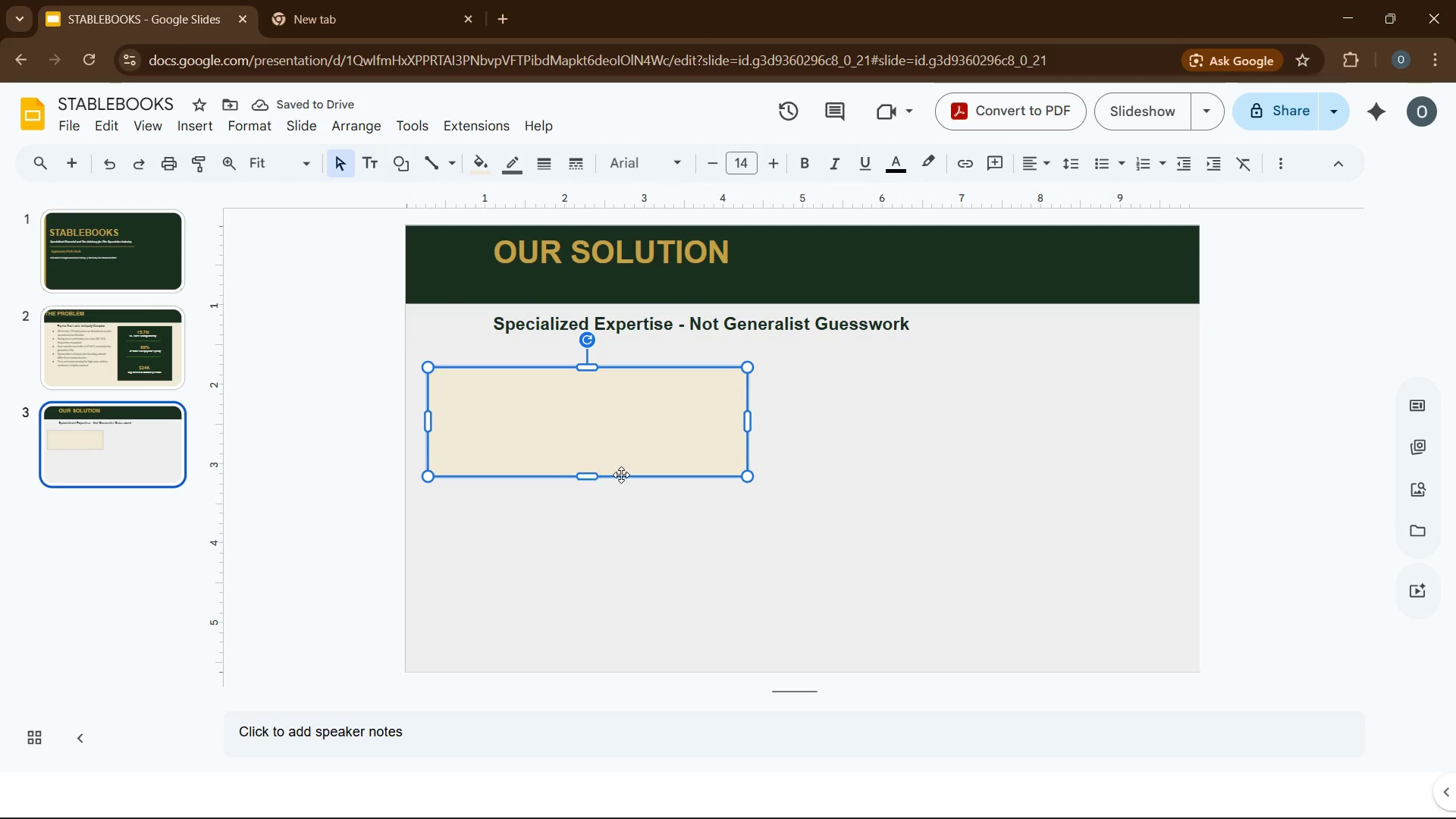 
left_click_drag(start_coordinate=[621, 475], to_coordinate=[640, 475])
 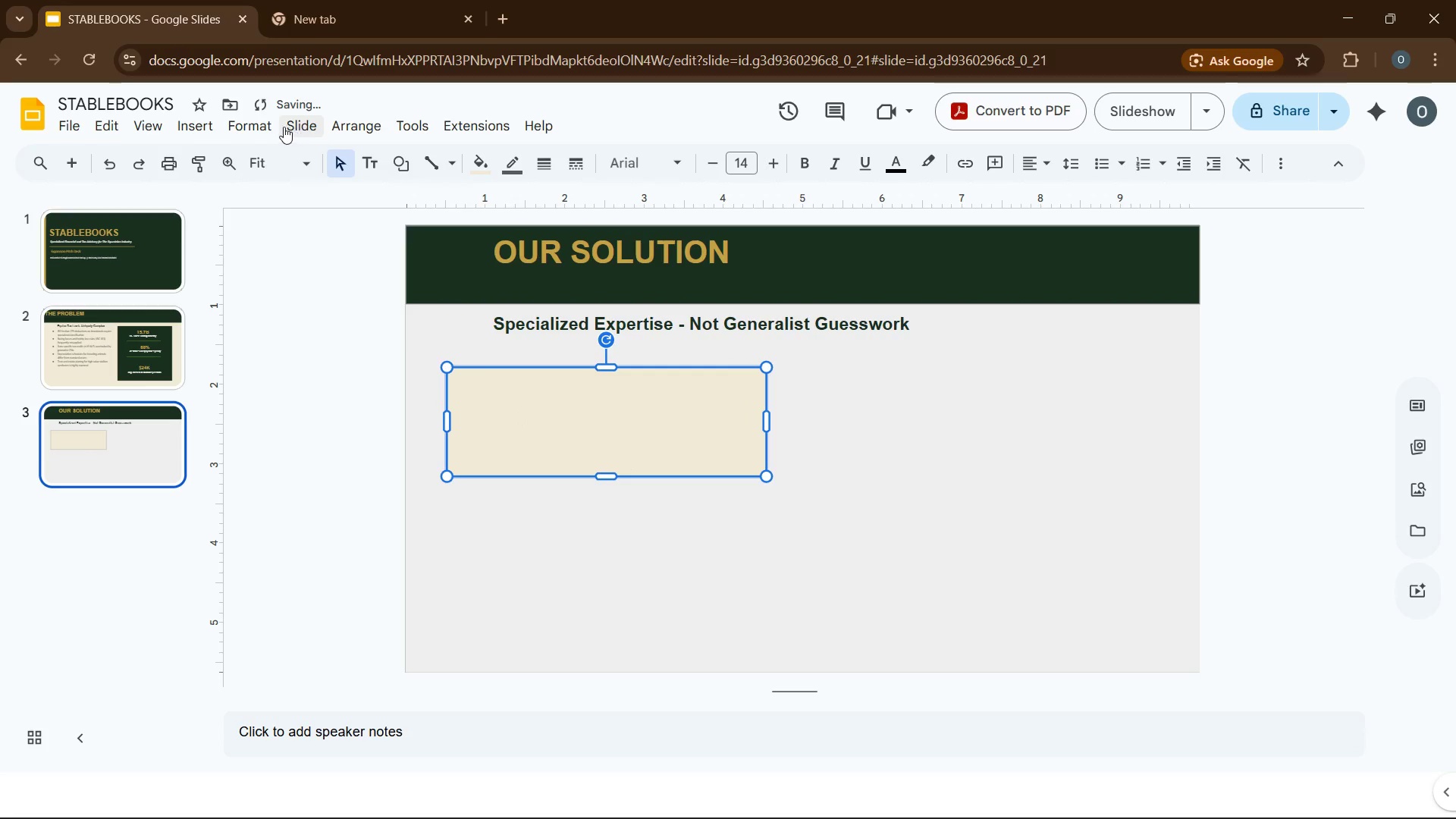 
left_click([269, 127])
 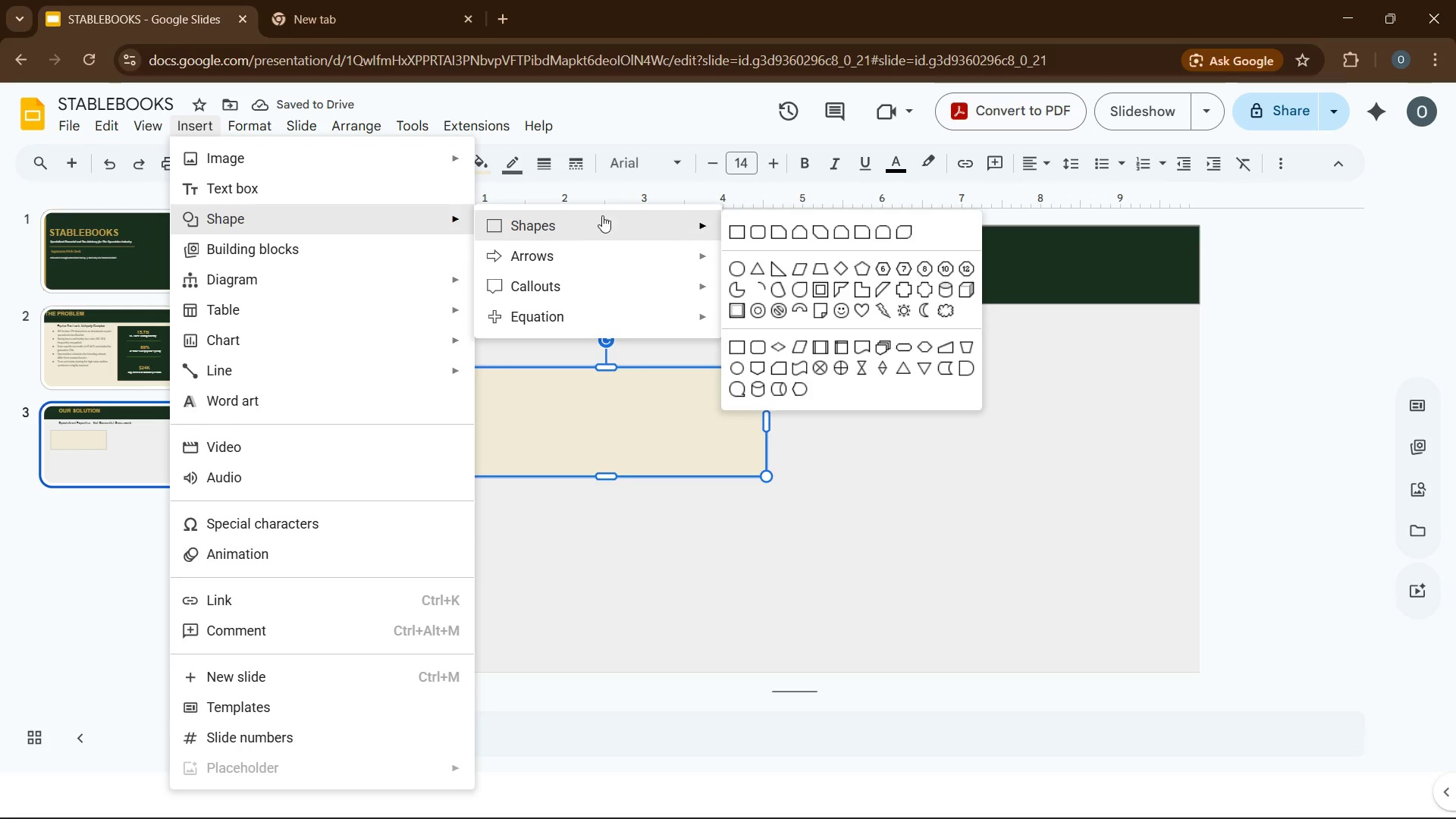 
left_click([731, 230])
 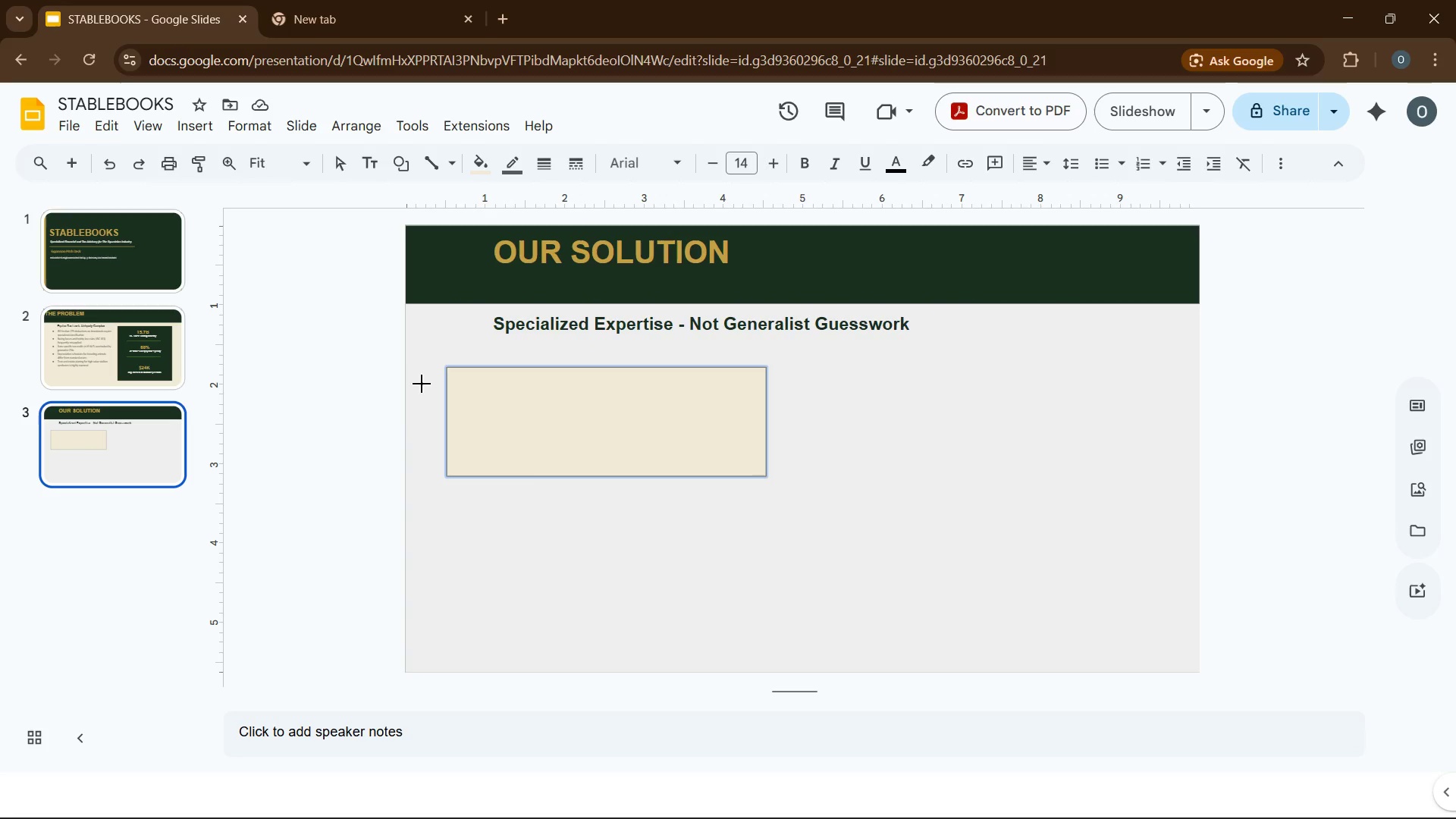 
left_click_drag(start_coordinate=[420, 370], to_coordinate=[438, 477])
 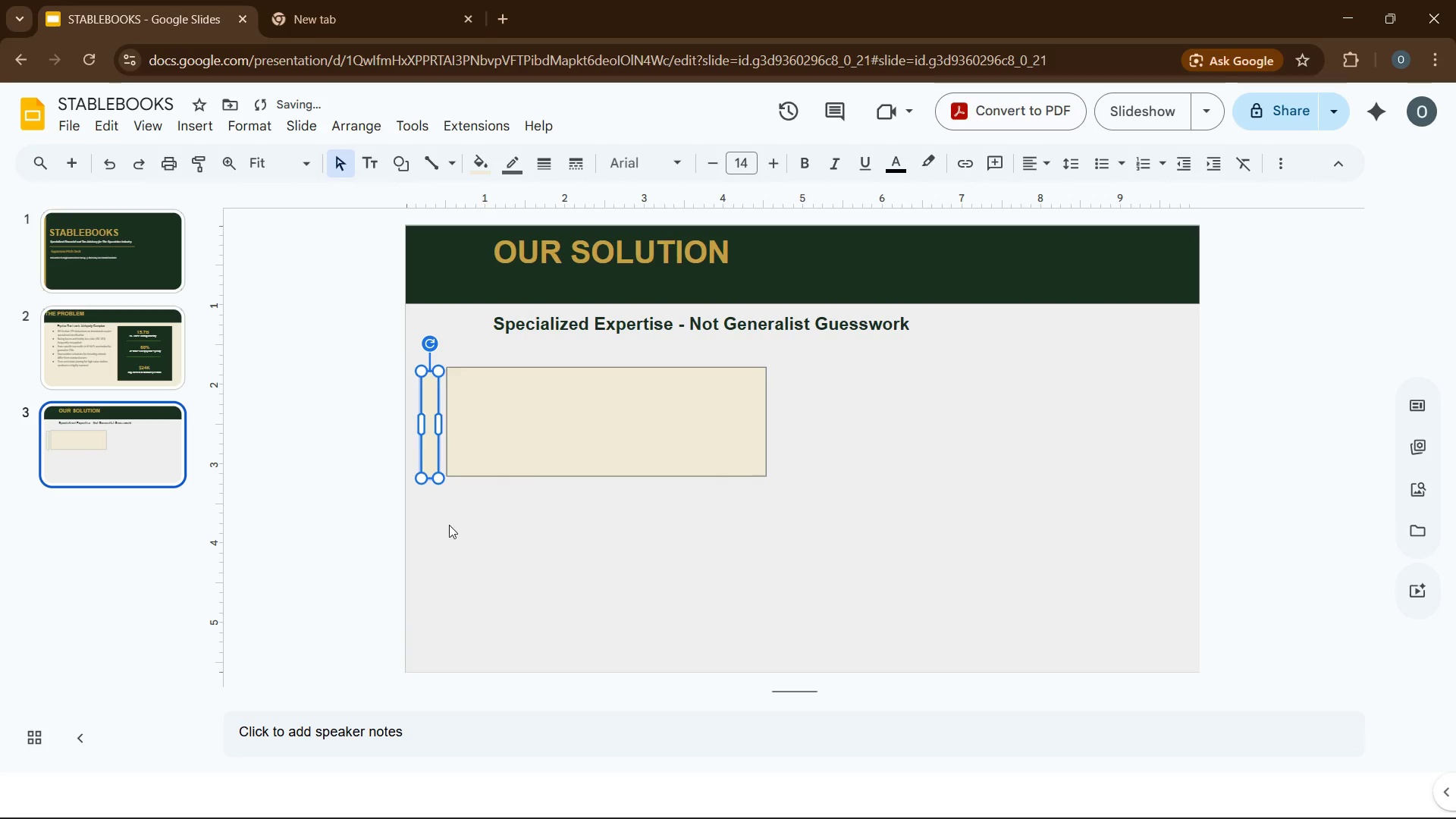 
left_click([449, 526])
 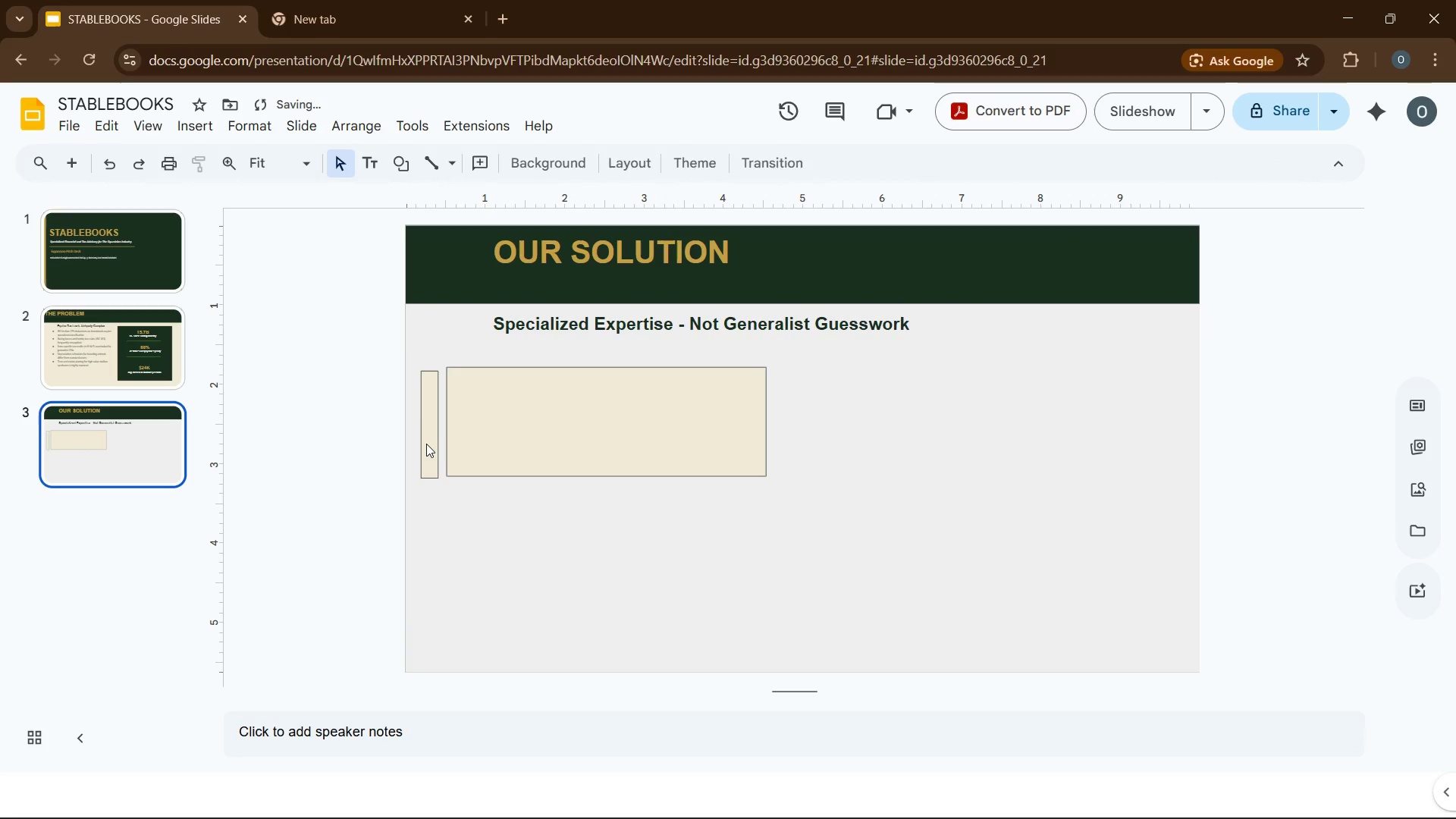 
left_click_drag(start_coordinate=[426, 444], to_coordinate=[432, 436])
 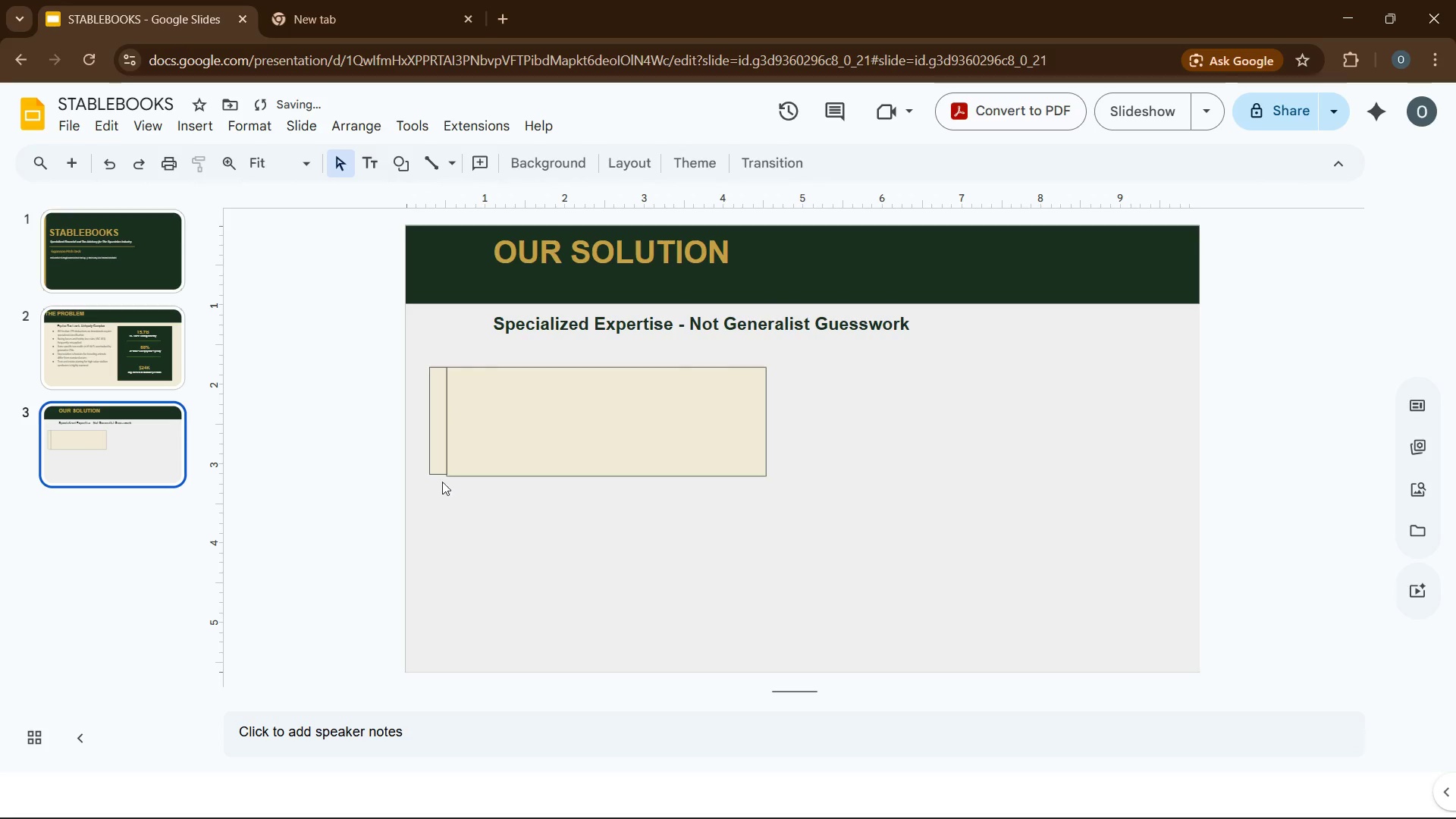 
left_click([435, 462])
 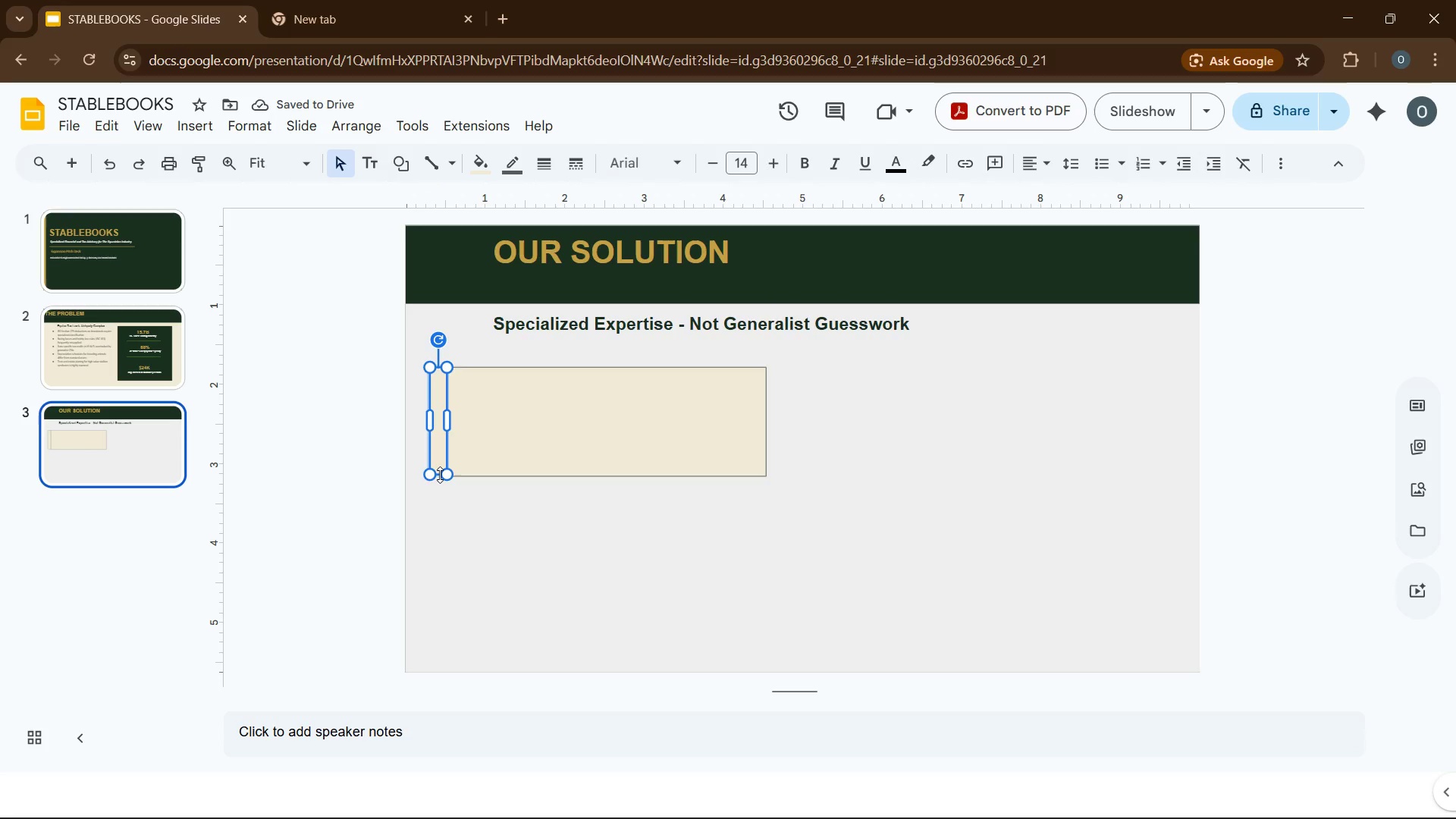 
left_click_drag(start_coordinate=[440, 475], to_coordinate=[440, 479])
 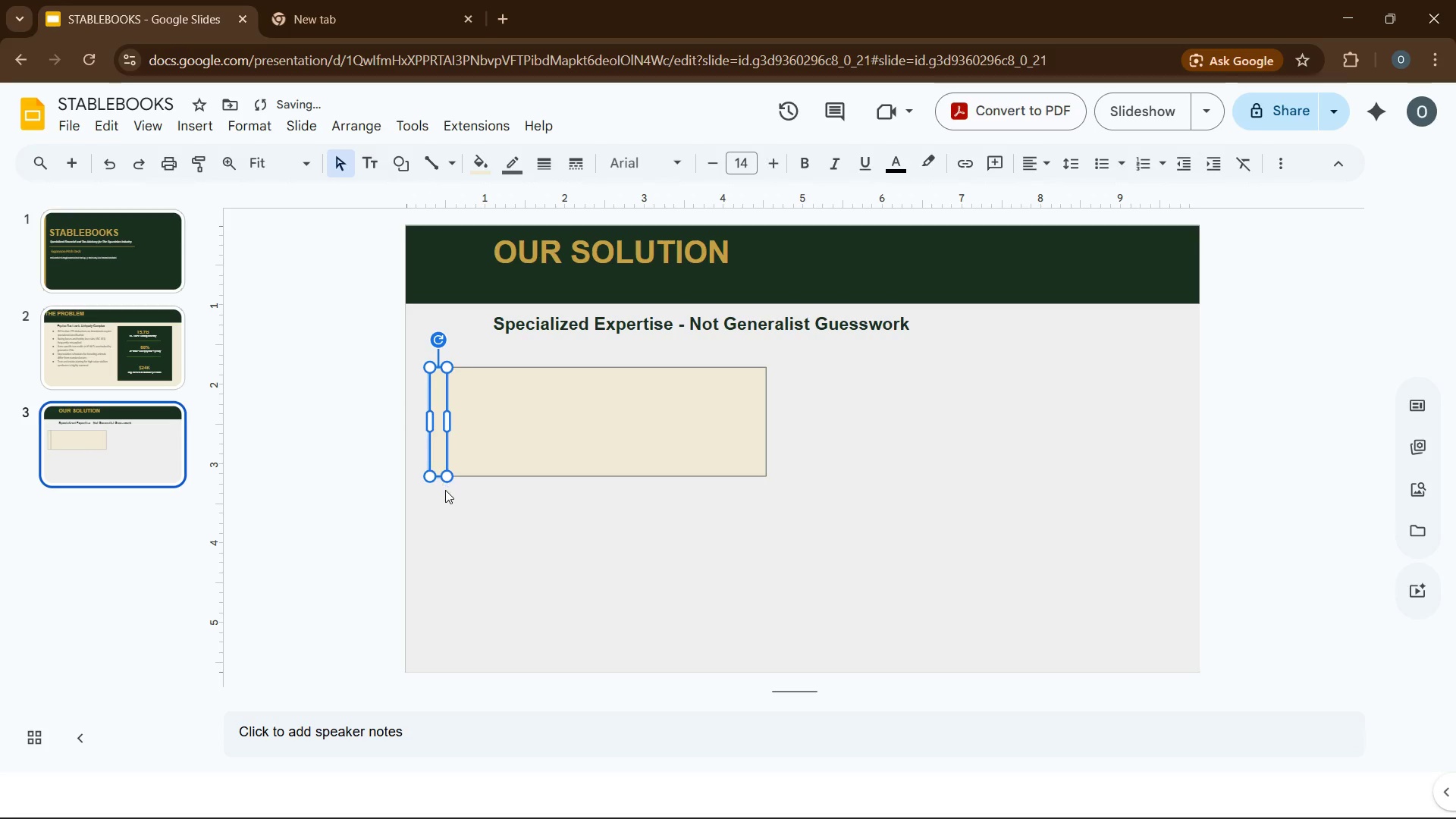 
left_click([445, 490])
 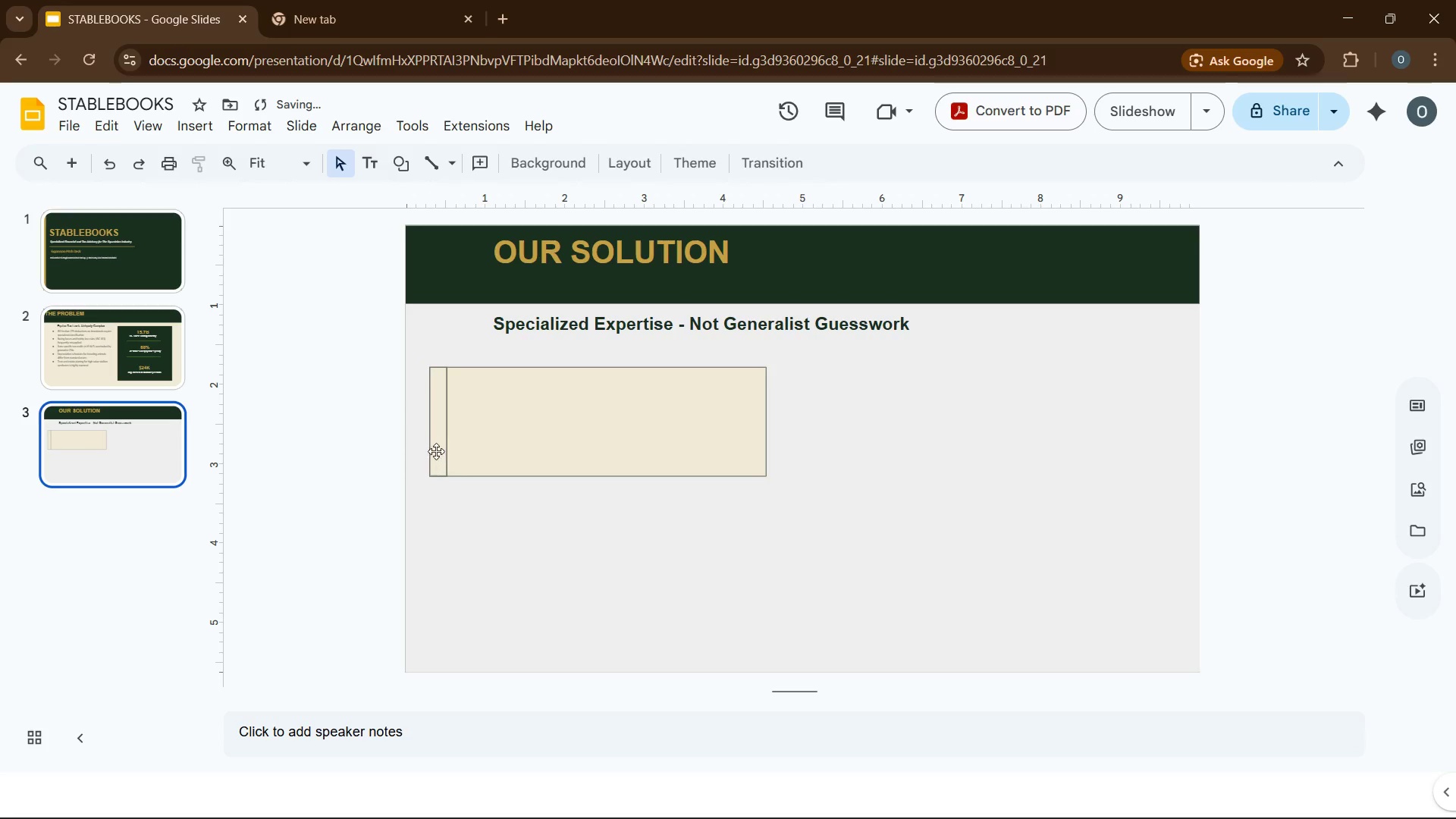 
left_click([436, 450])
 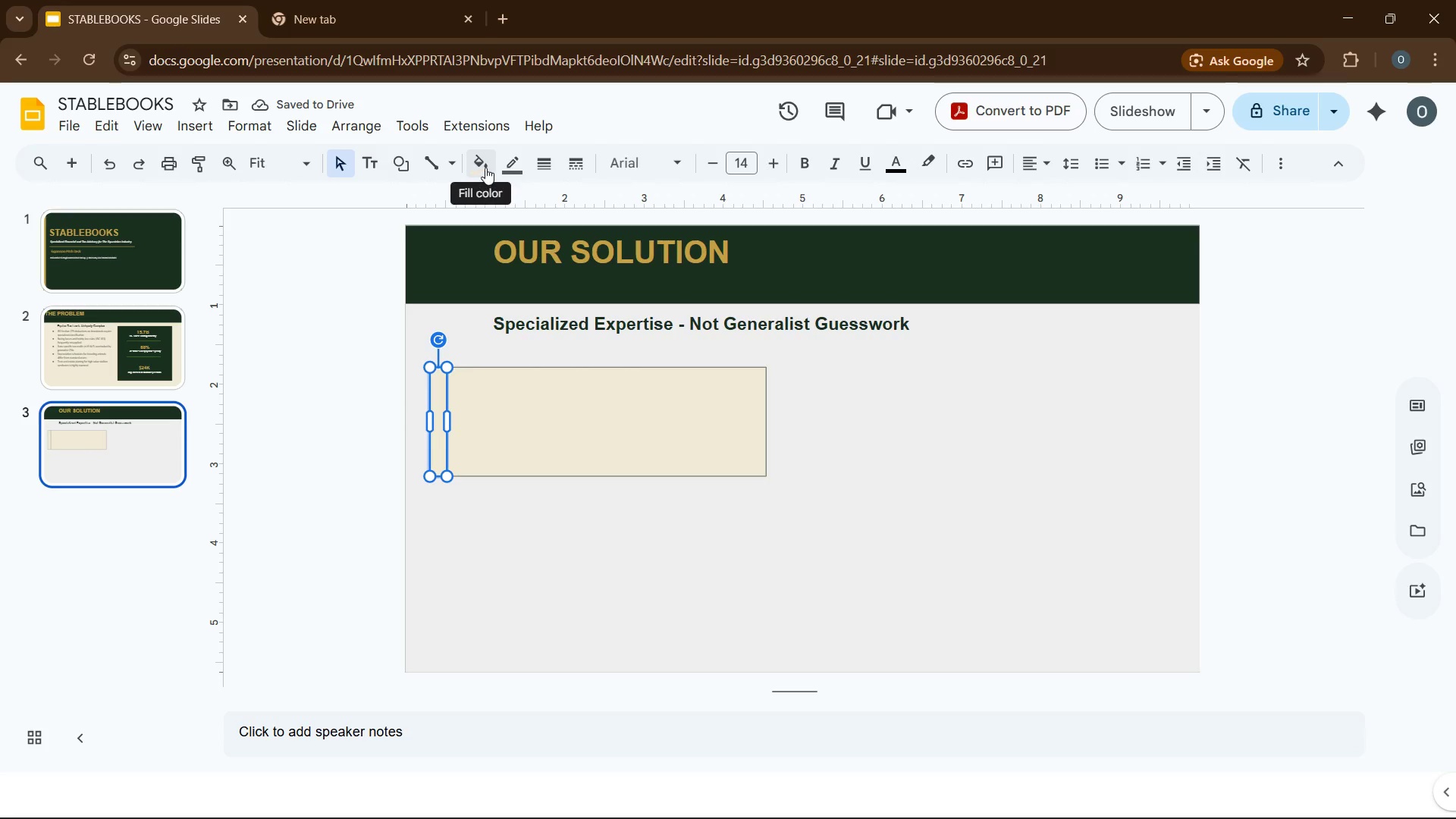 
left_click([485, 168])
 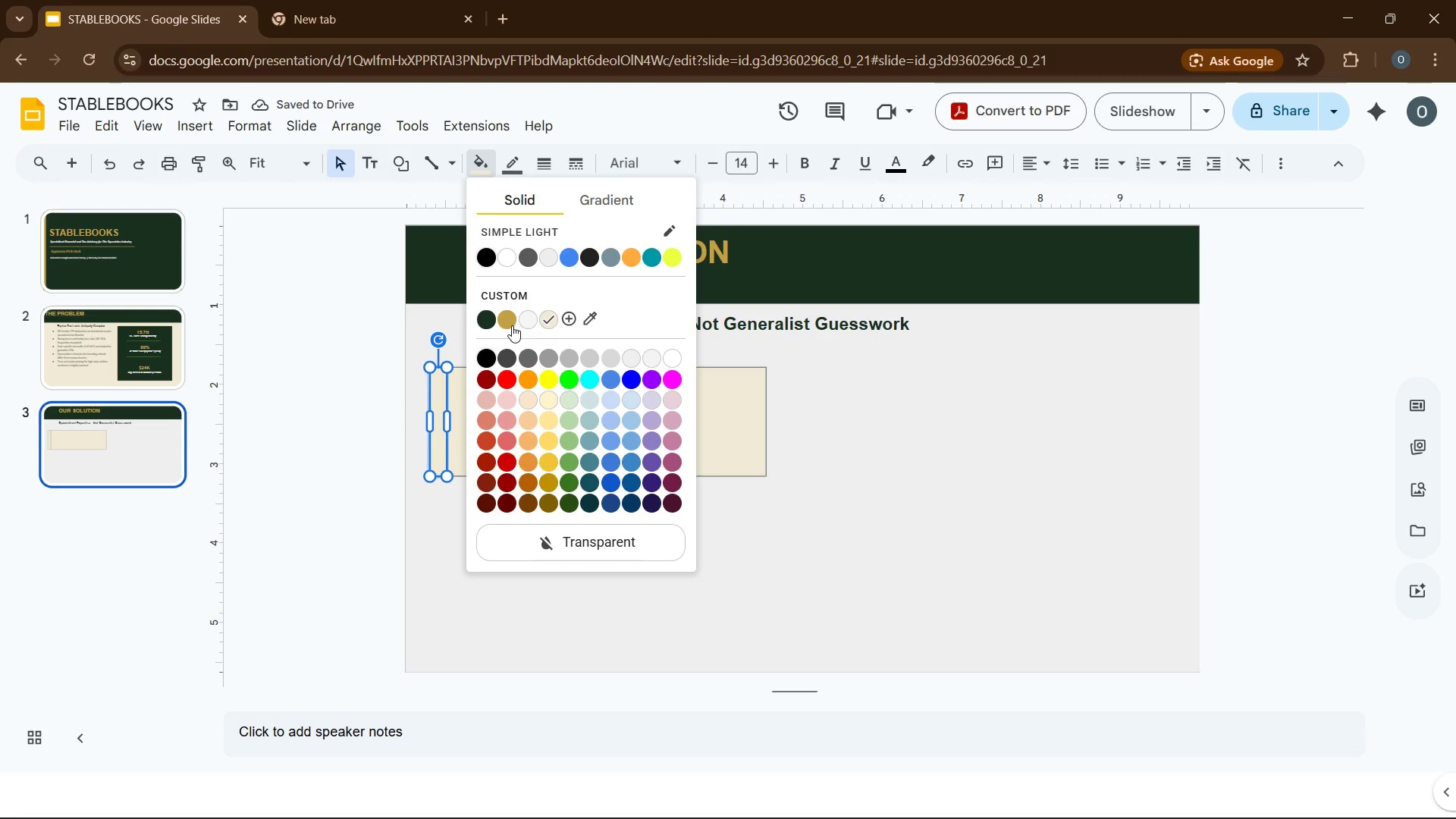 
left_click([501, 322])
 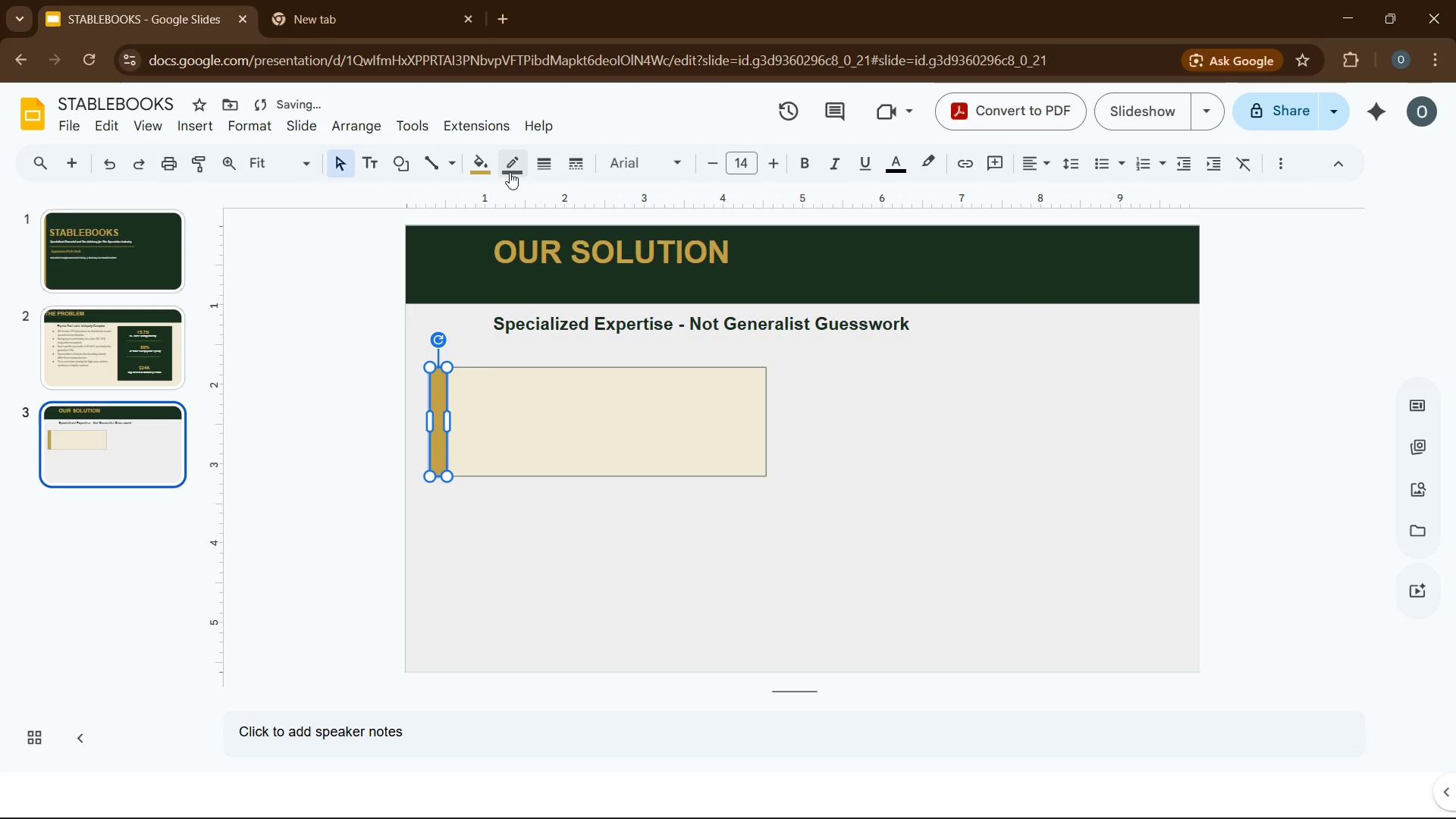 
left_click([512, 170])
 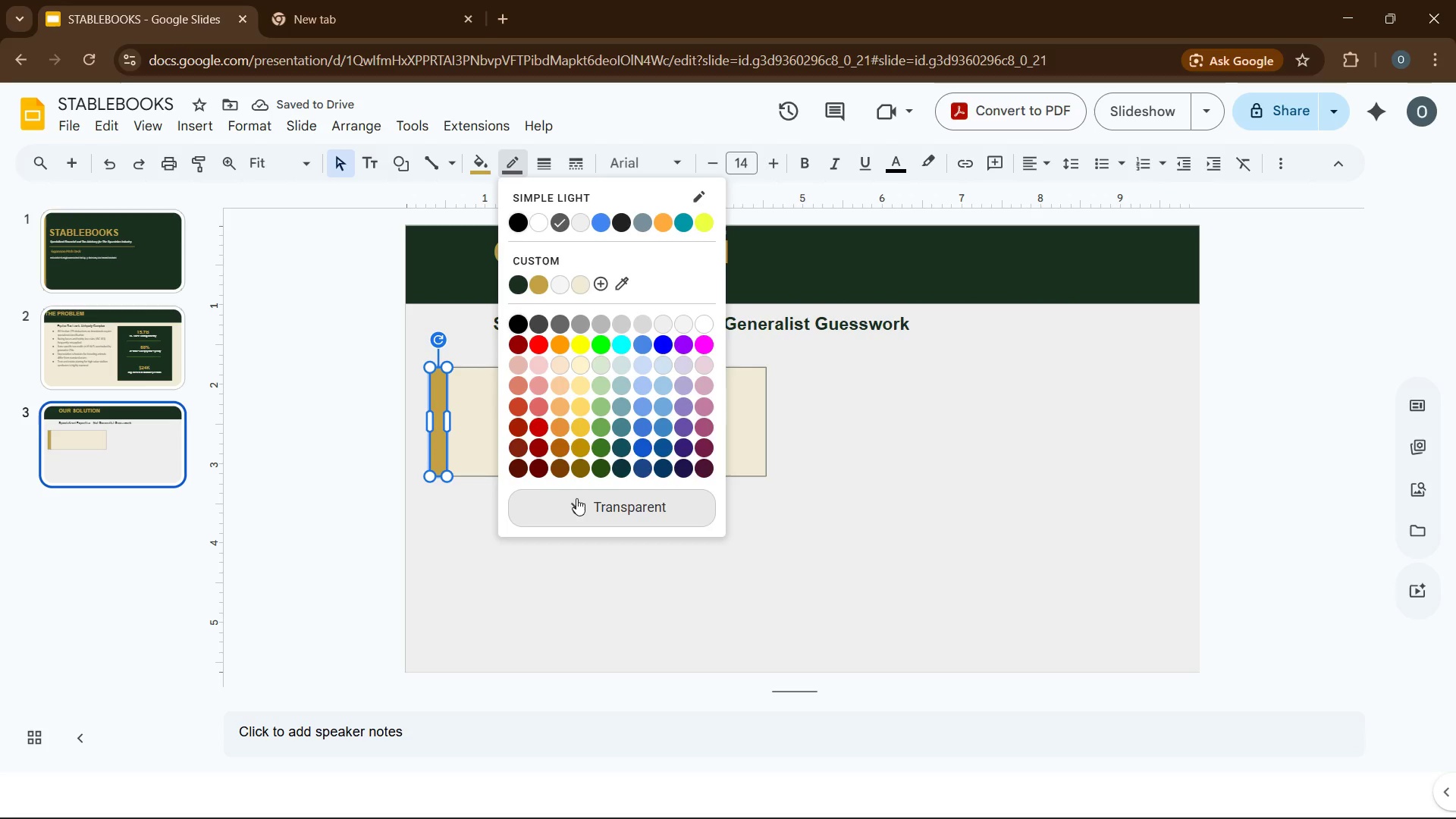 
left_click([578, 501])
 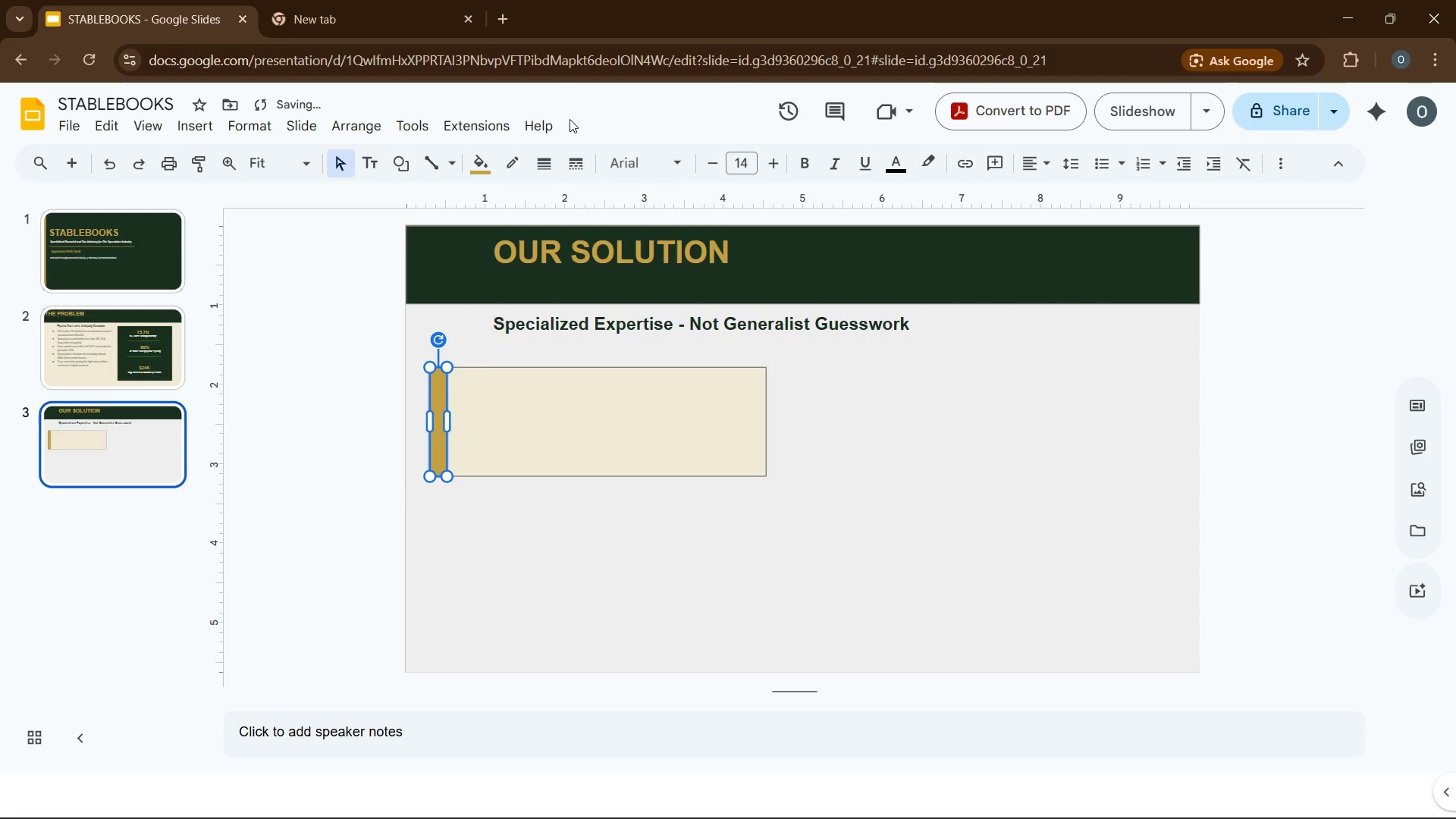 
mouse_move([551, 184])
 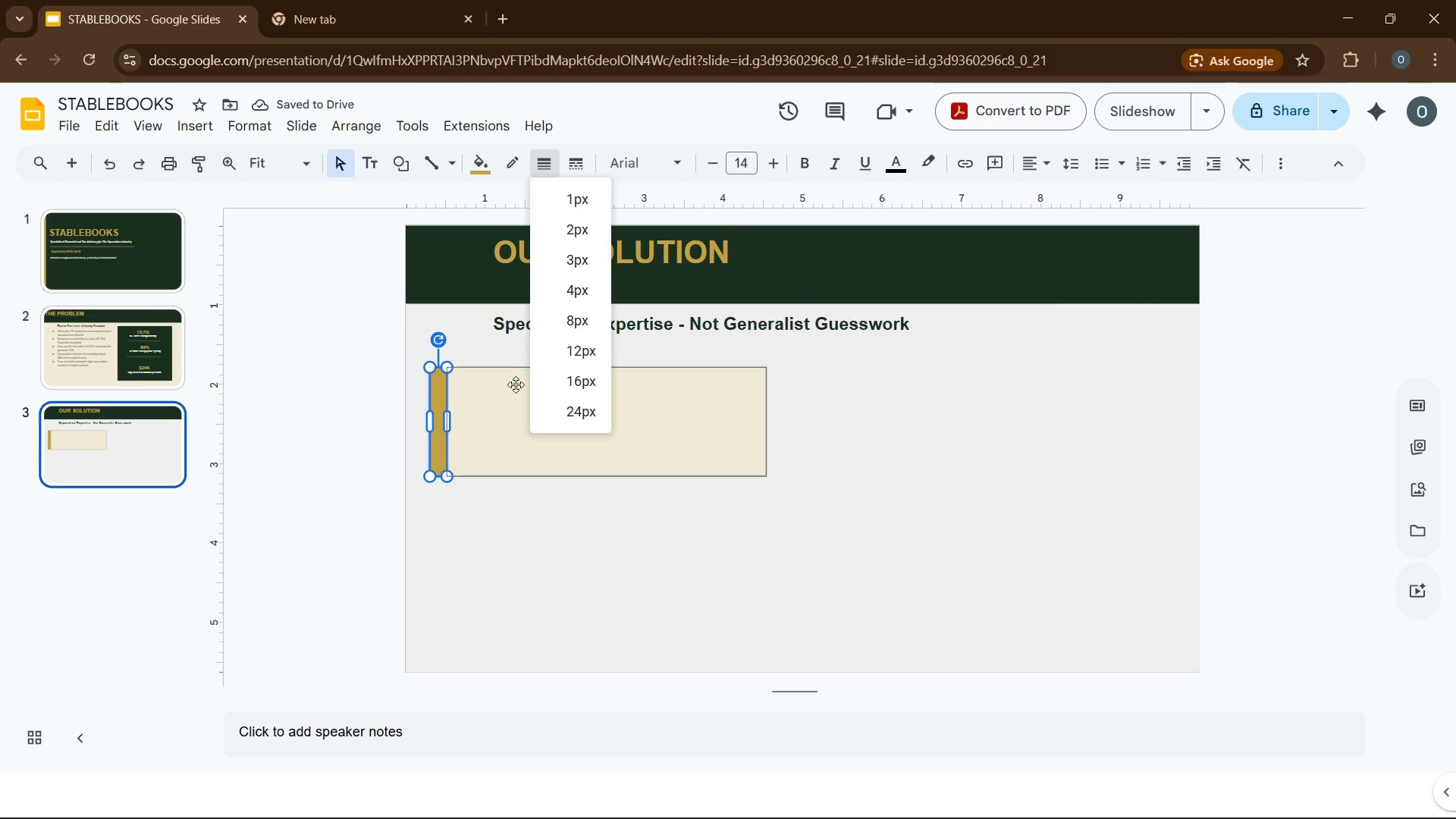 
left_click([515, 395])
 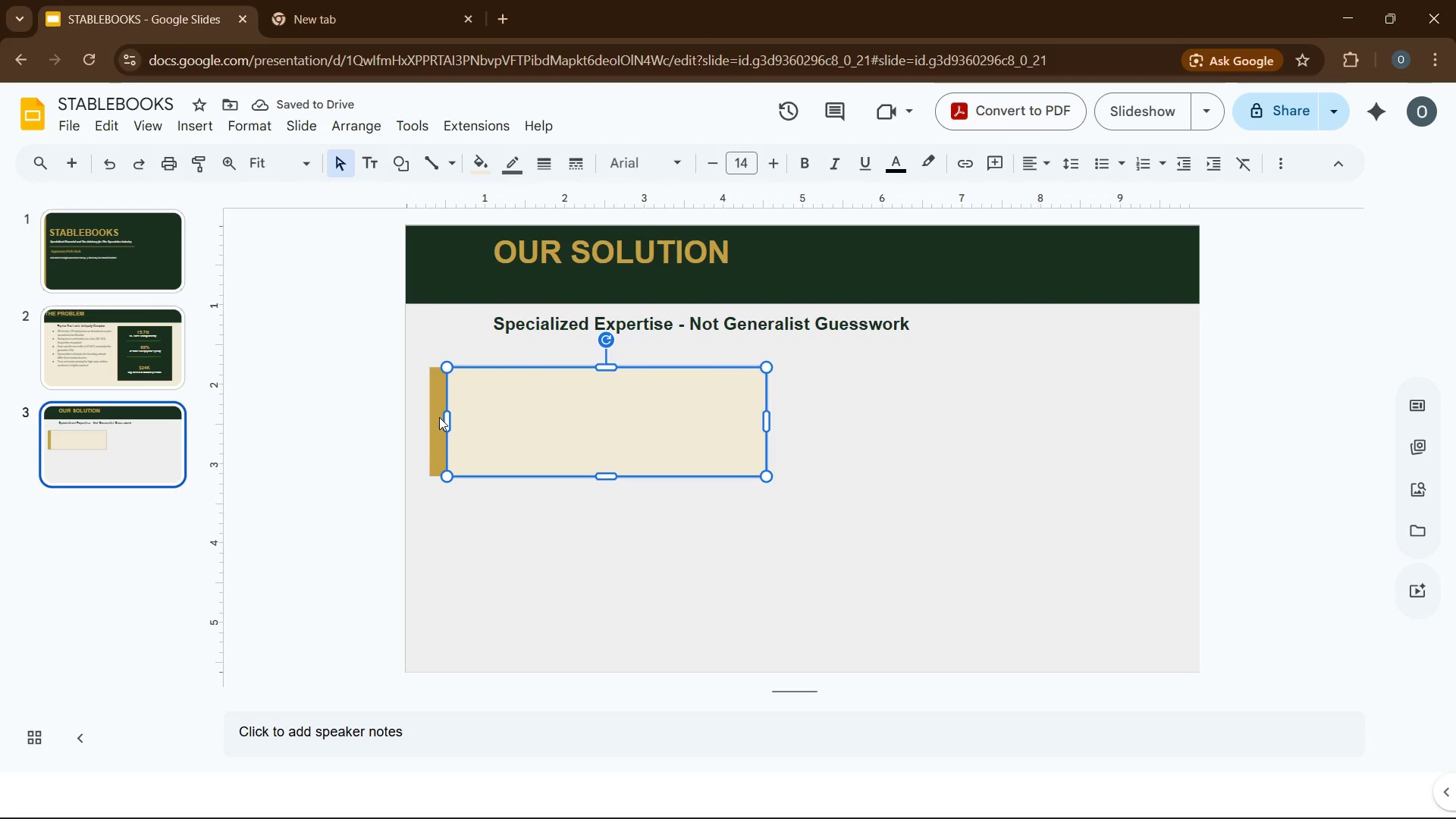 
left_click([439, 417])
 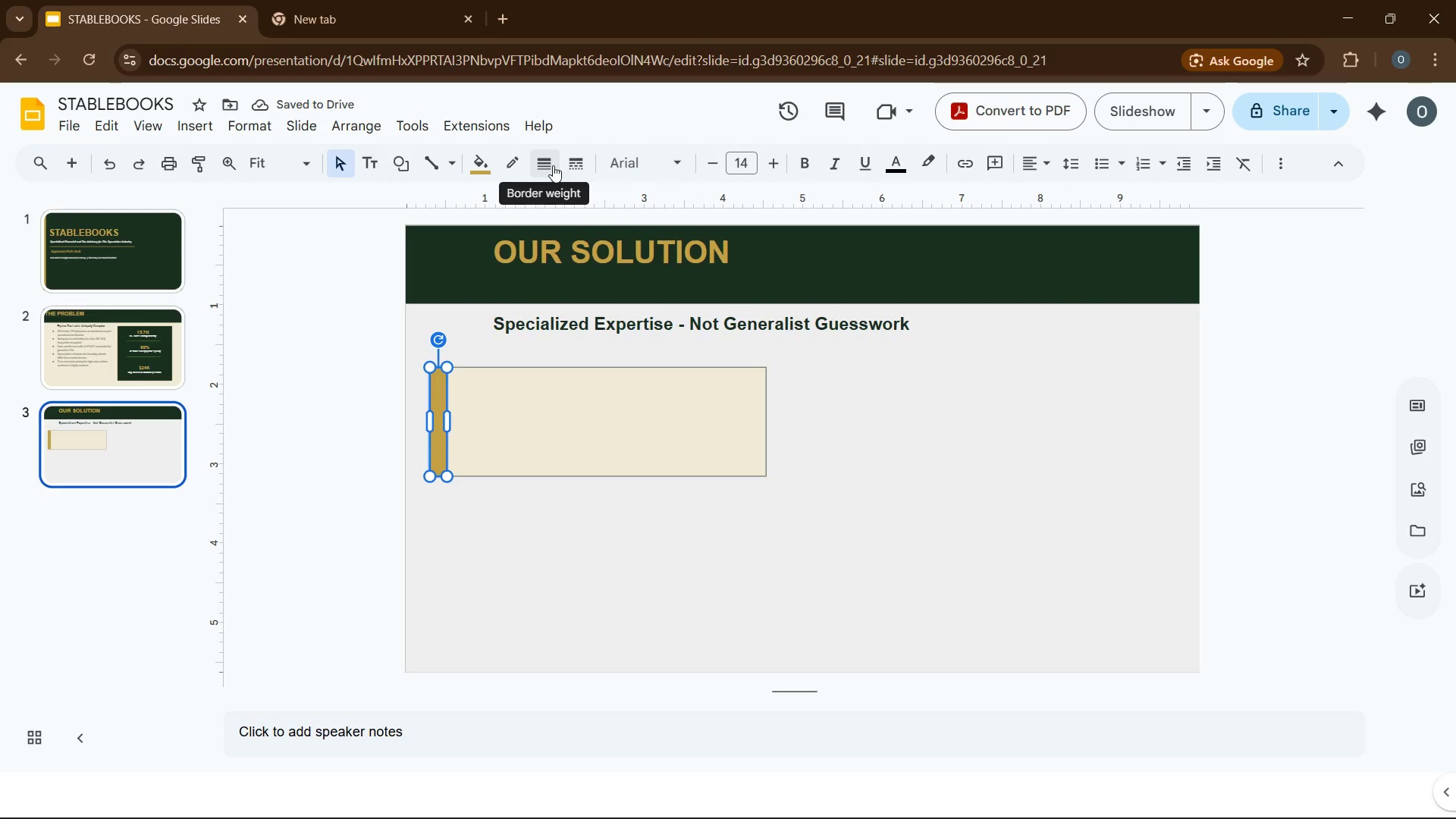 
left_click([550, 167])
 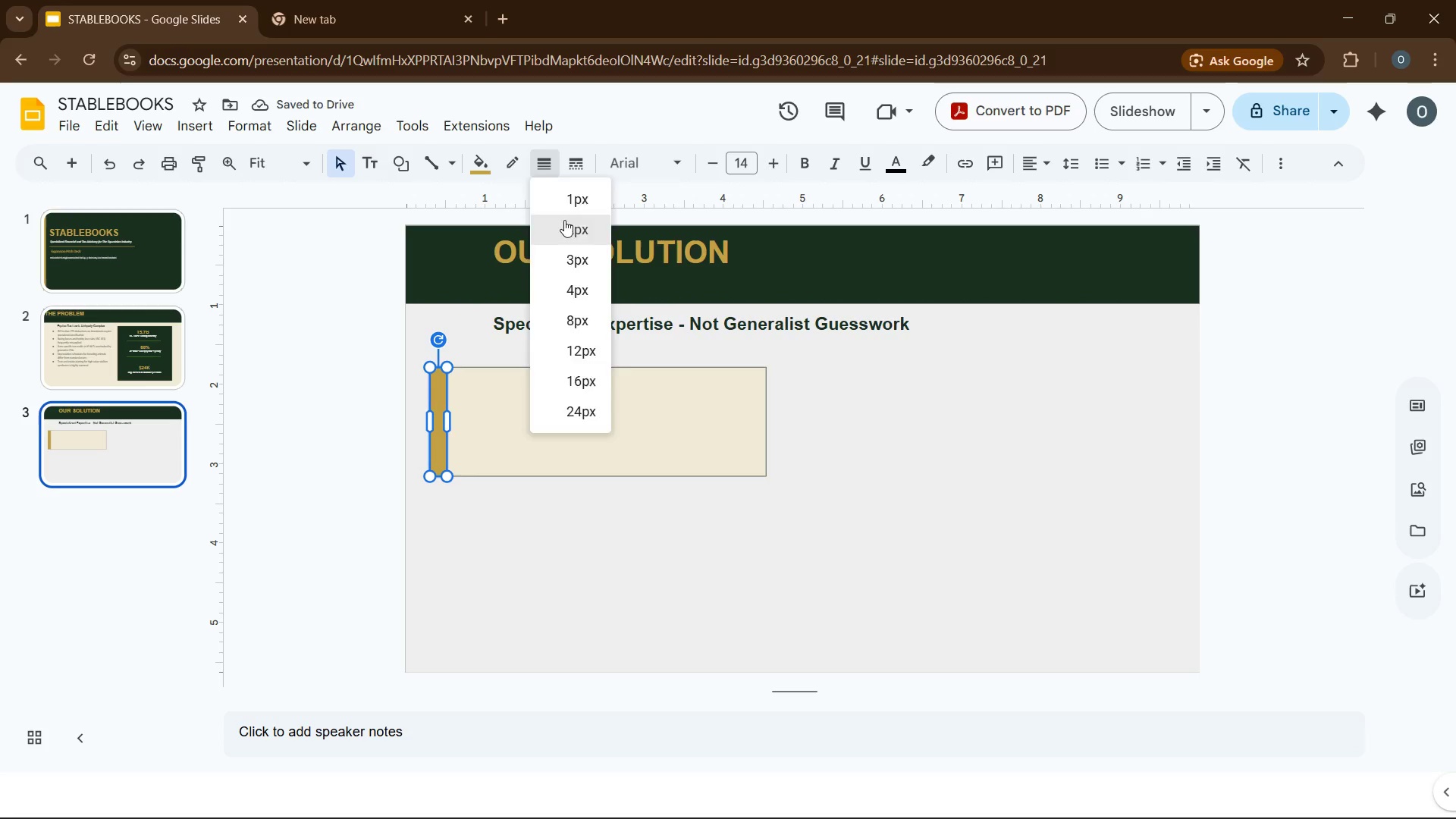 
left_click([564, 220])
 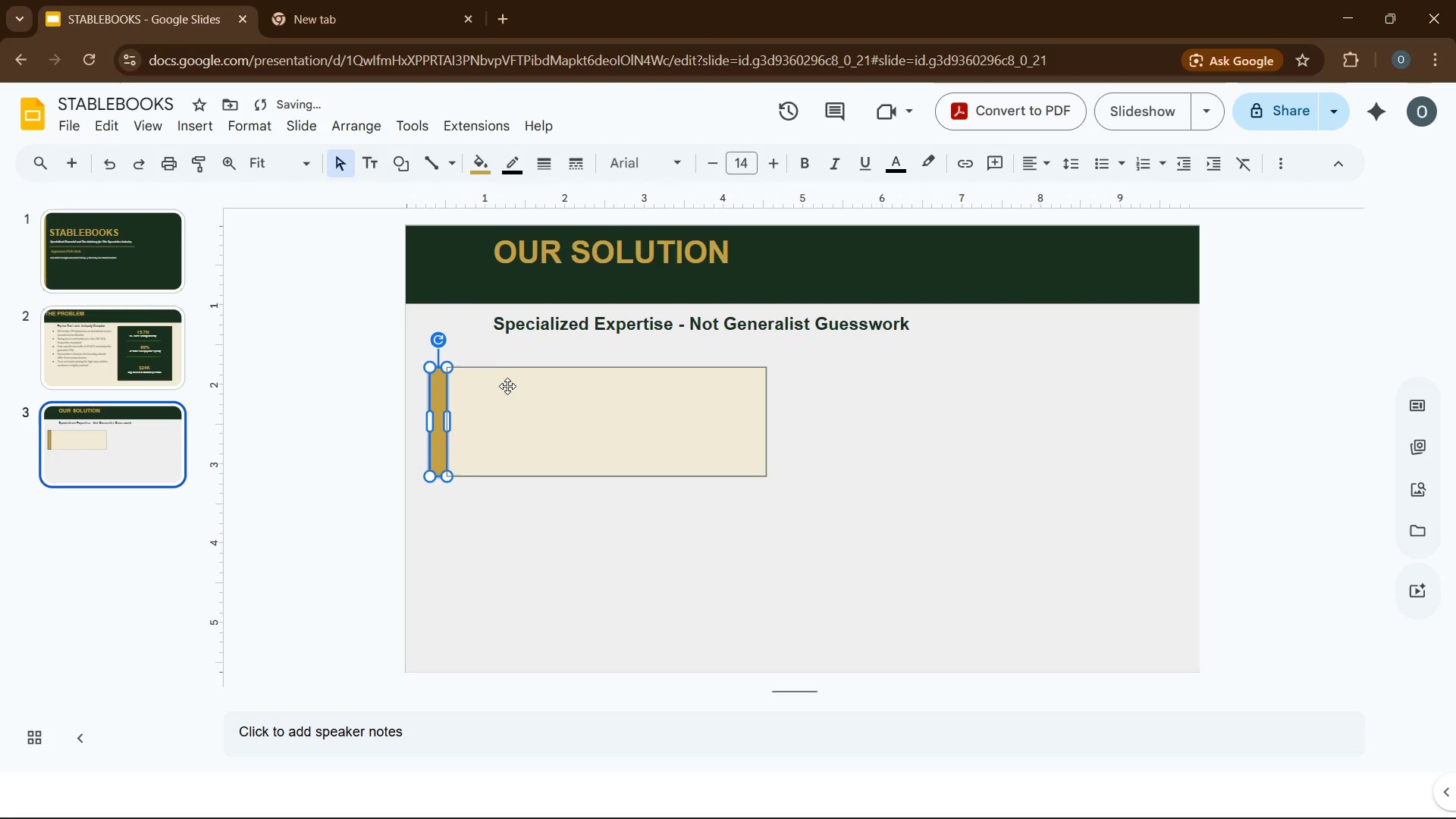 
left_click([505, 393])
 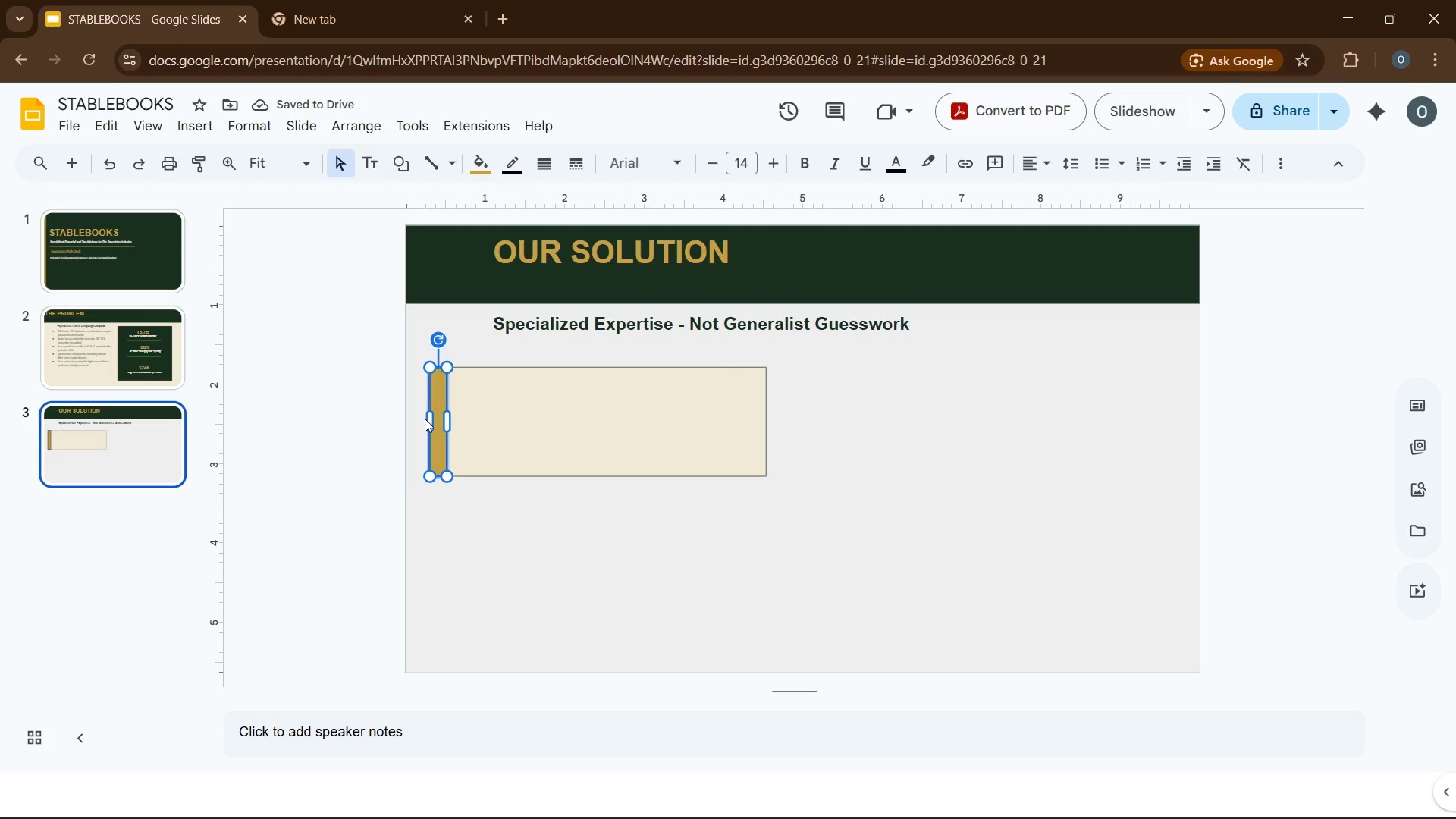 
left_click_drag(start_coordinate=[428, 420], to_coordinate=[438, 422])
 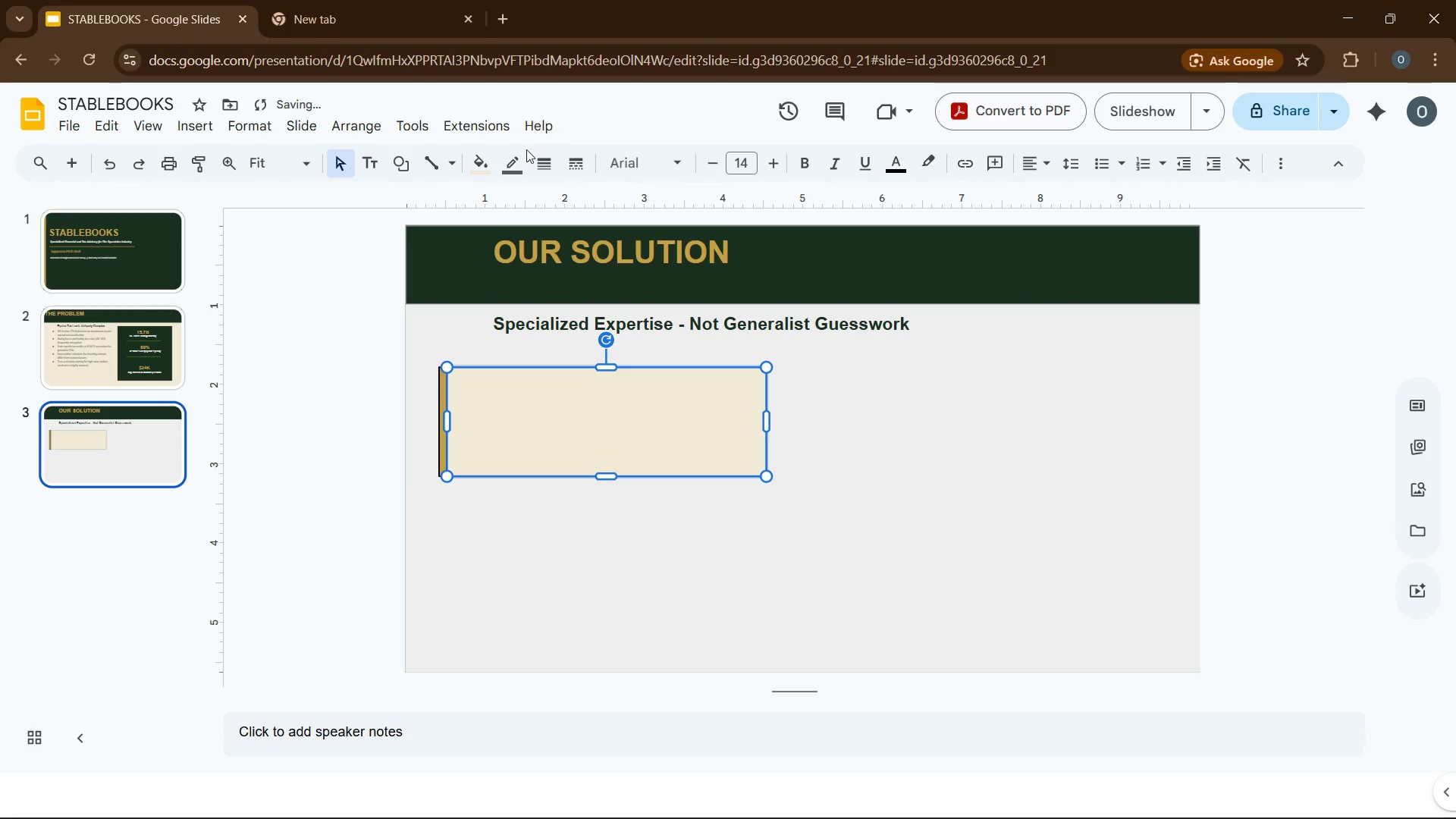 
left_click([516, 162])
 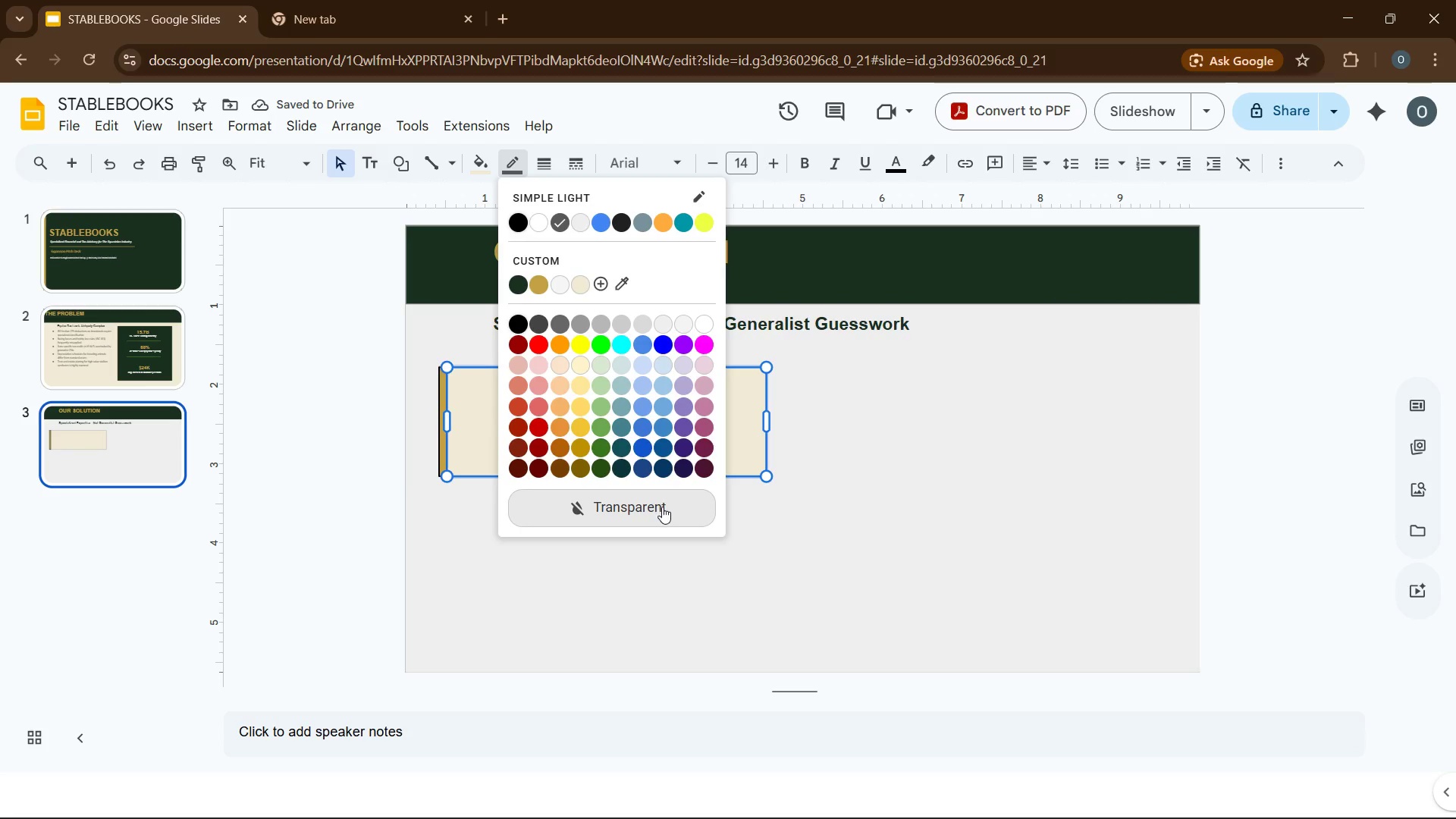 
left_click([662, 507])
 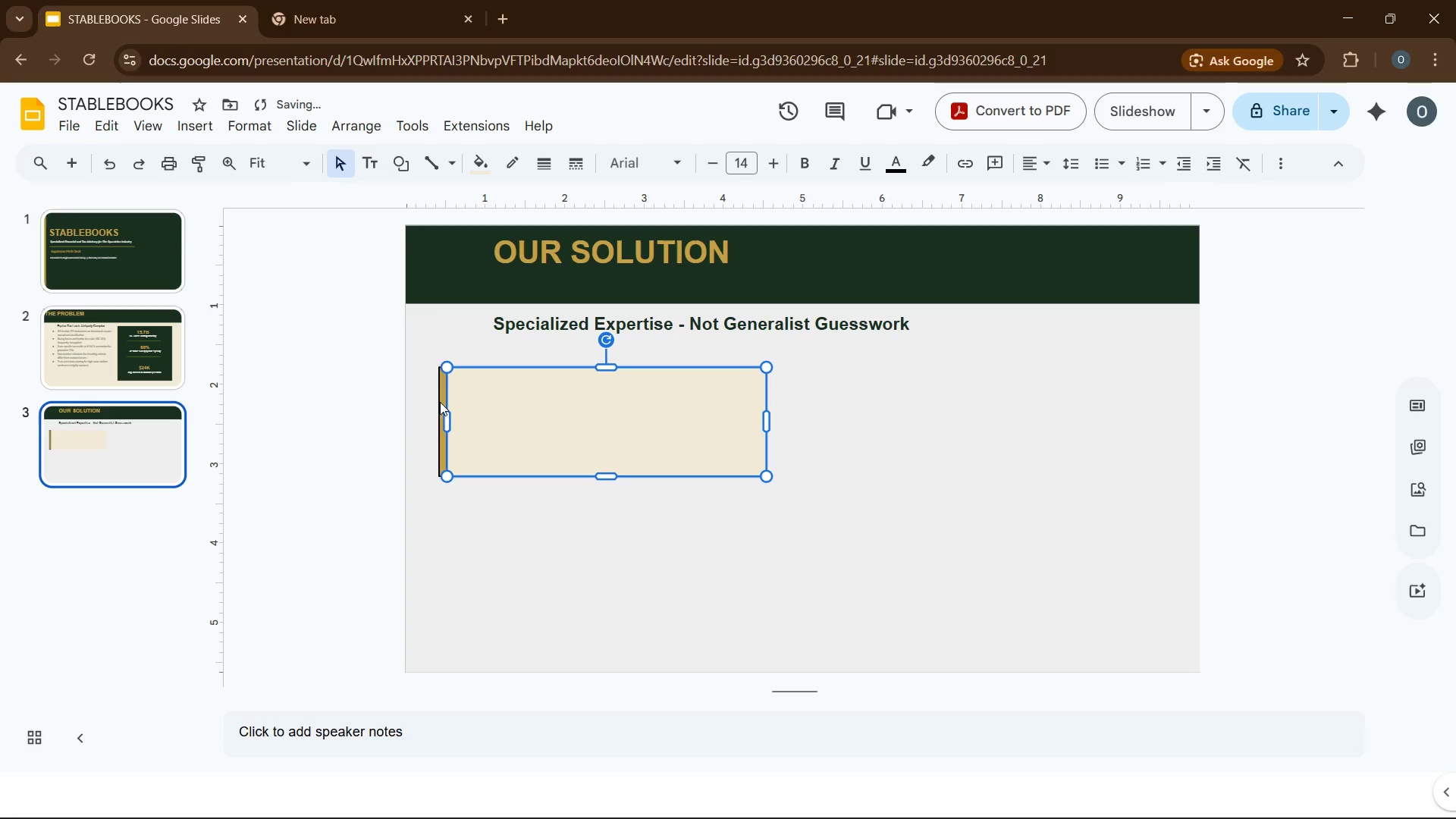 
left_click([440, 401])
 